 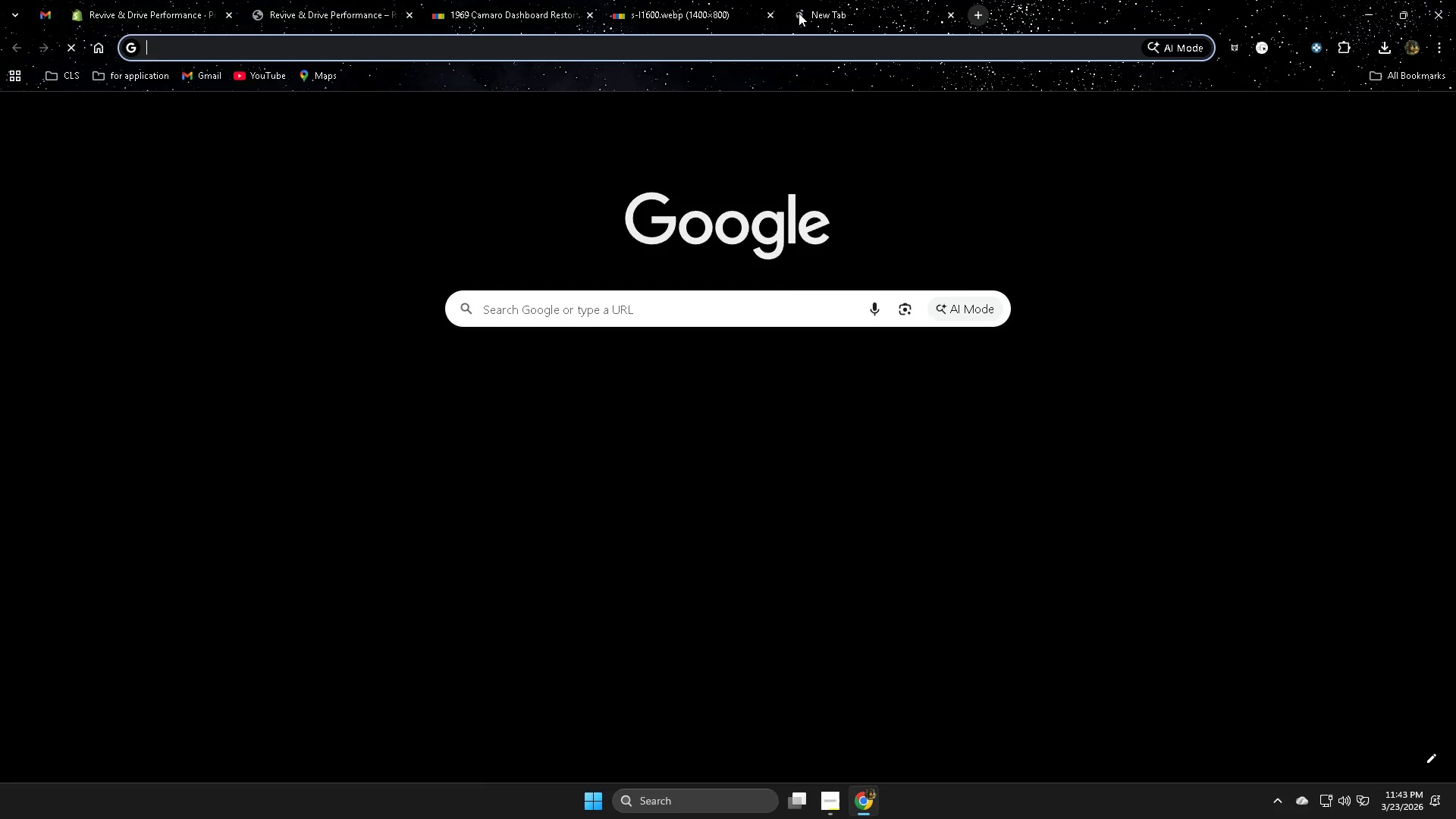 
key(Control+V)
 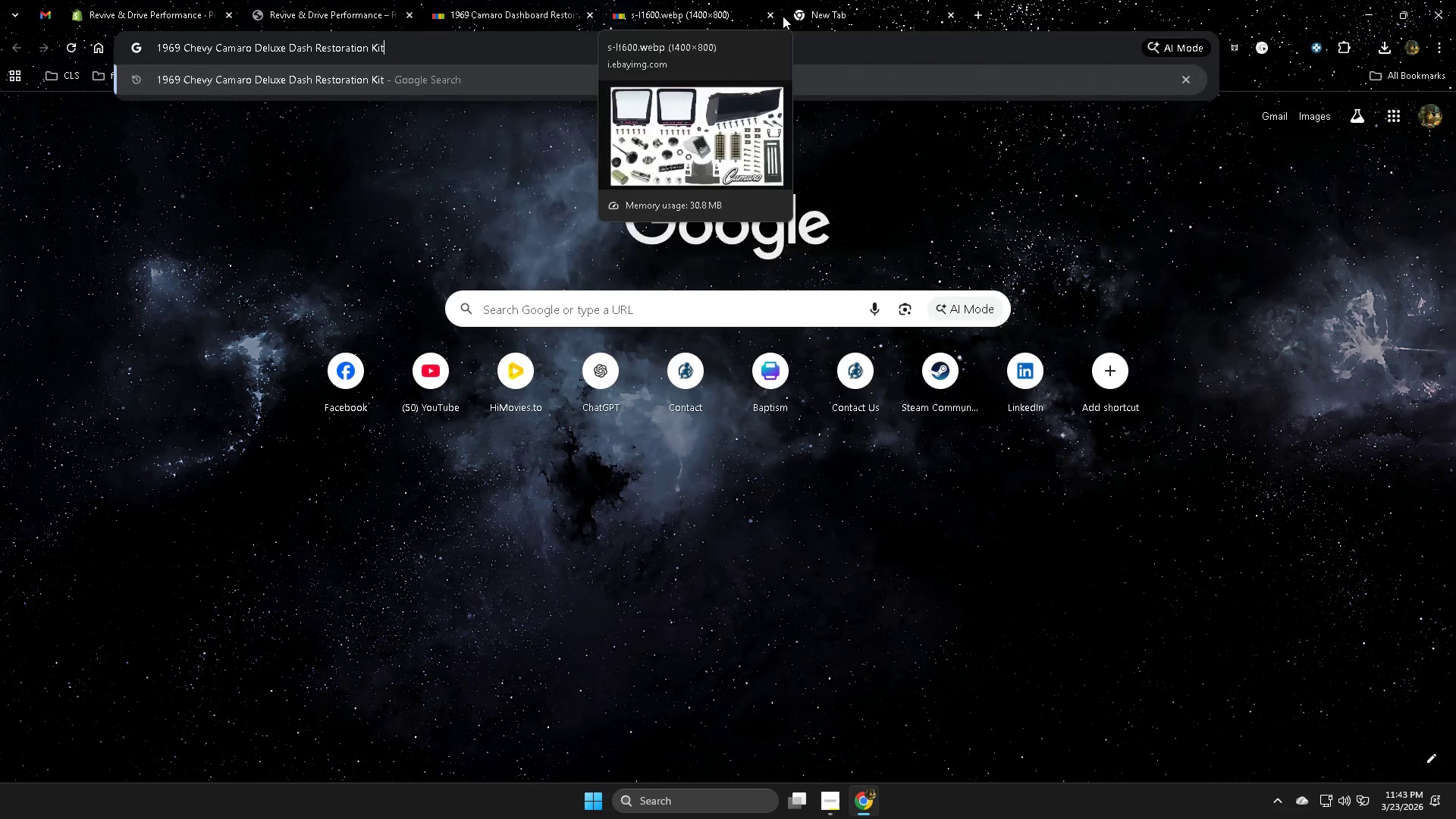 
key(NumpadEnter)
 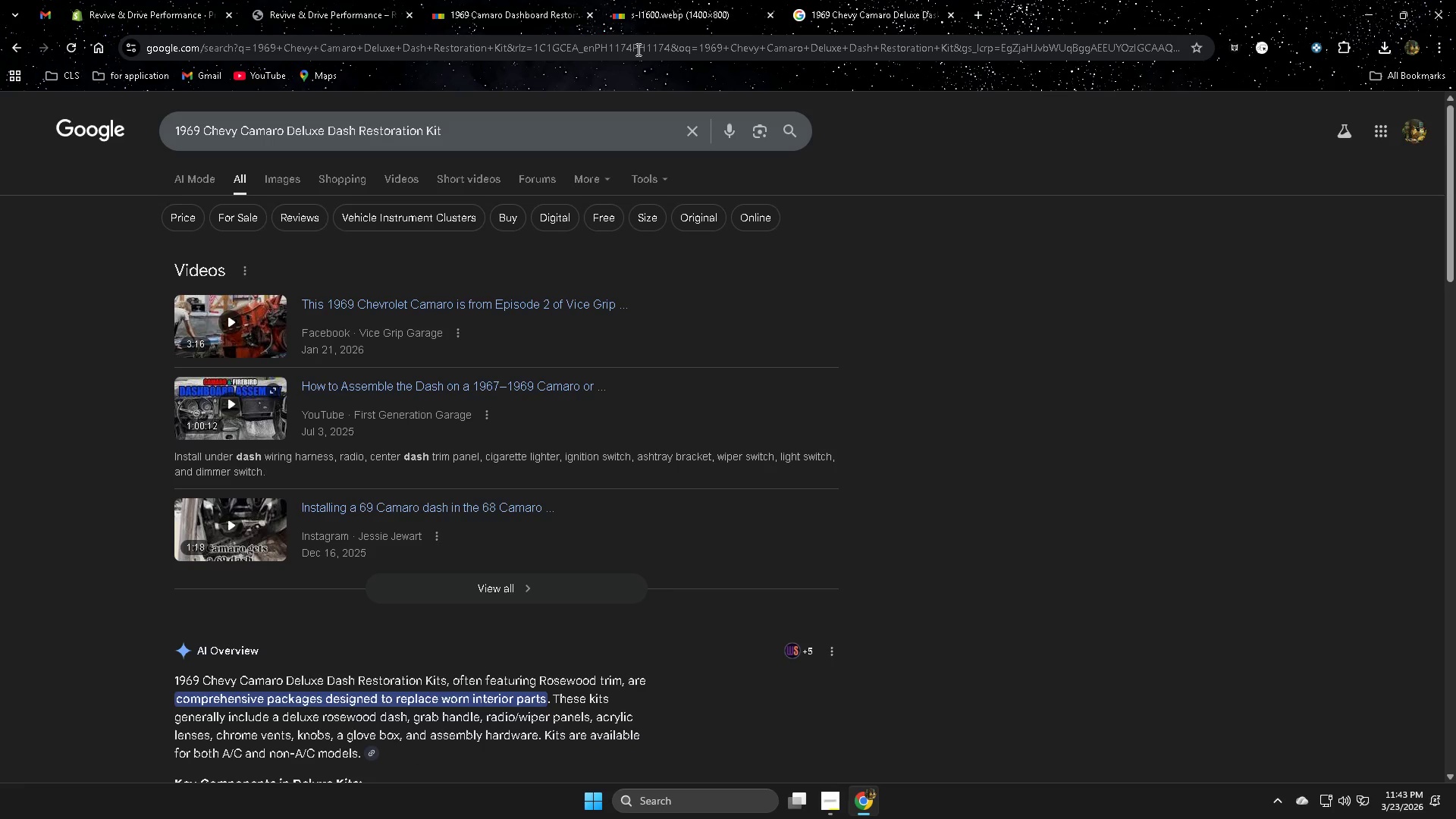 
scroll: coordinate [209, 445], scroll_direction: down, amount: 12.0
 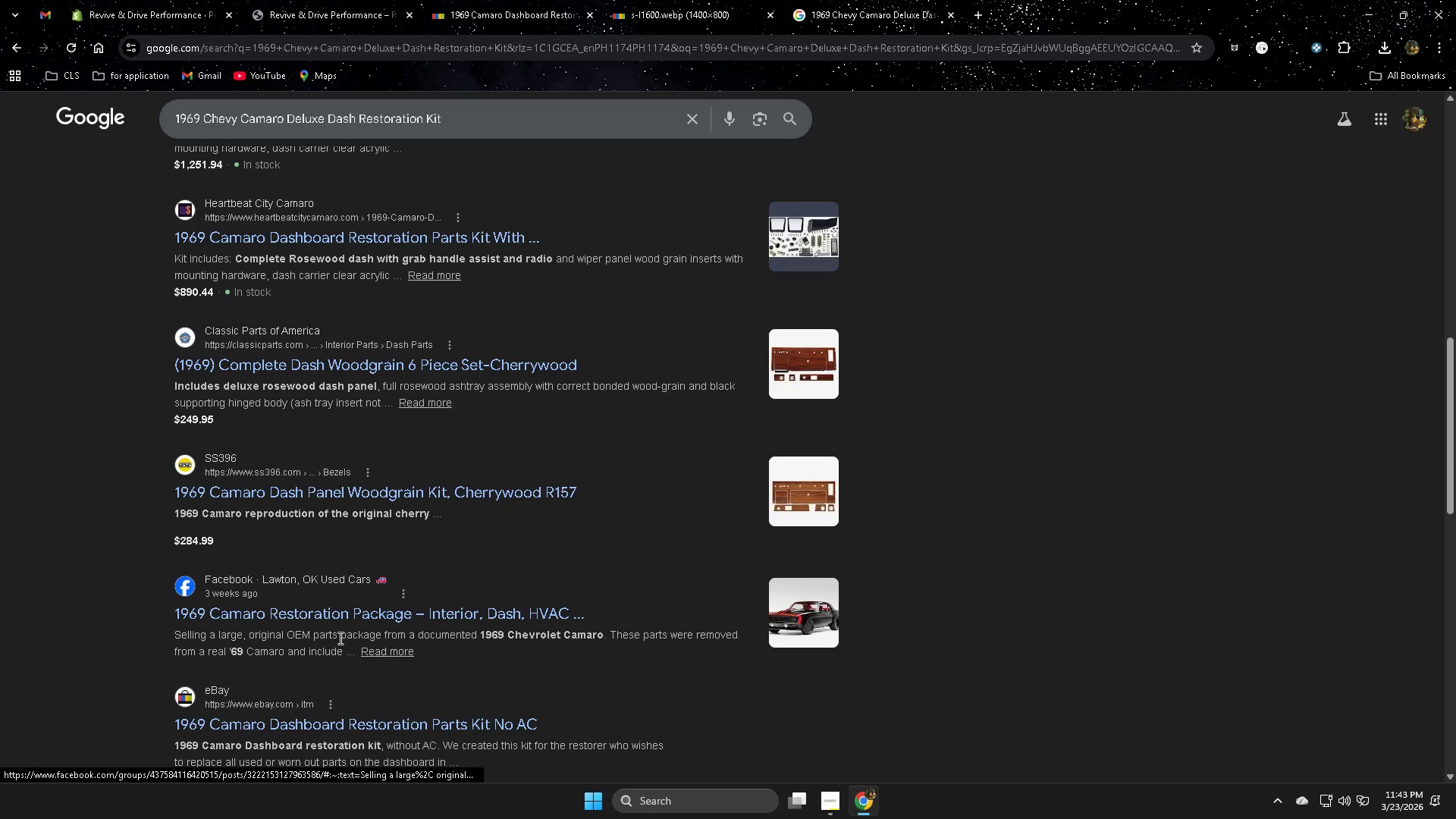 
scroll: coordinate [272, 605], scroll_direction: down, amount: 2.0
 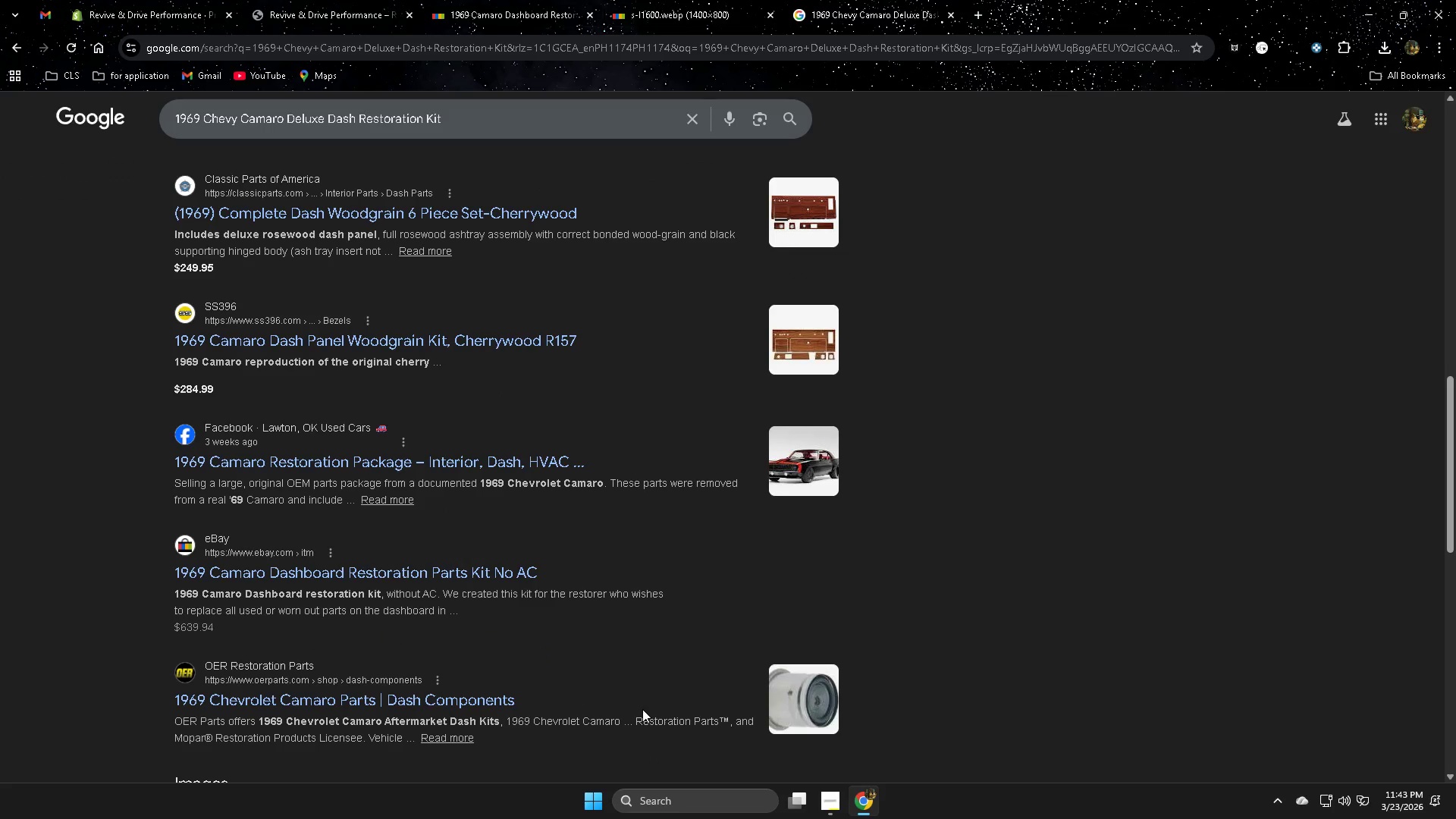 
left_click([727, 0])
 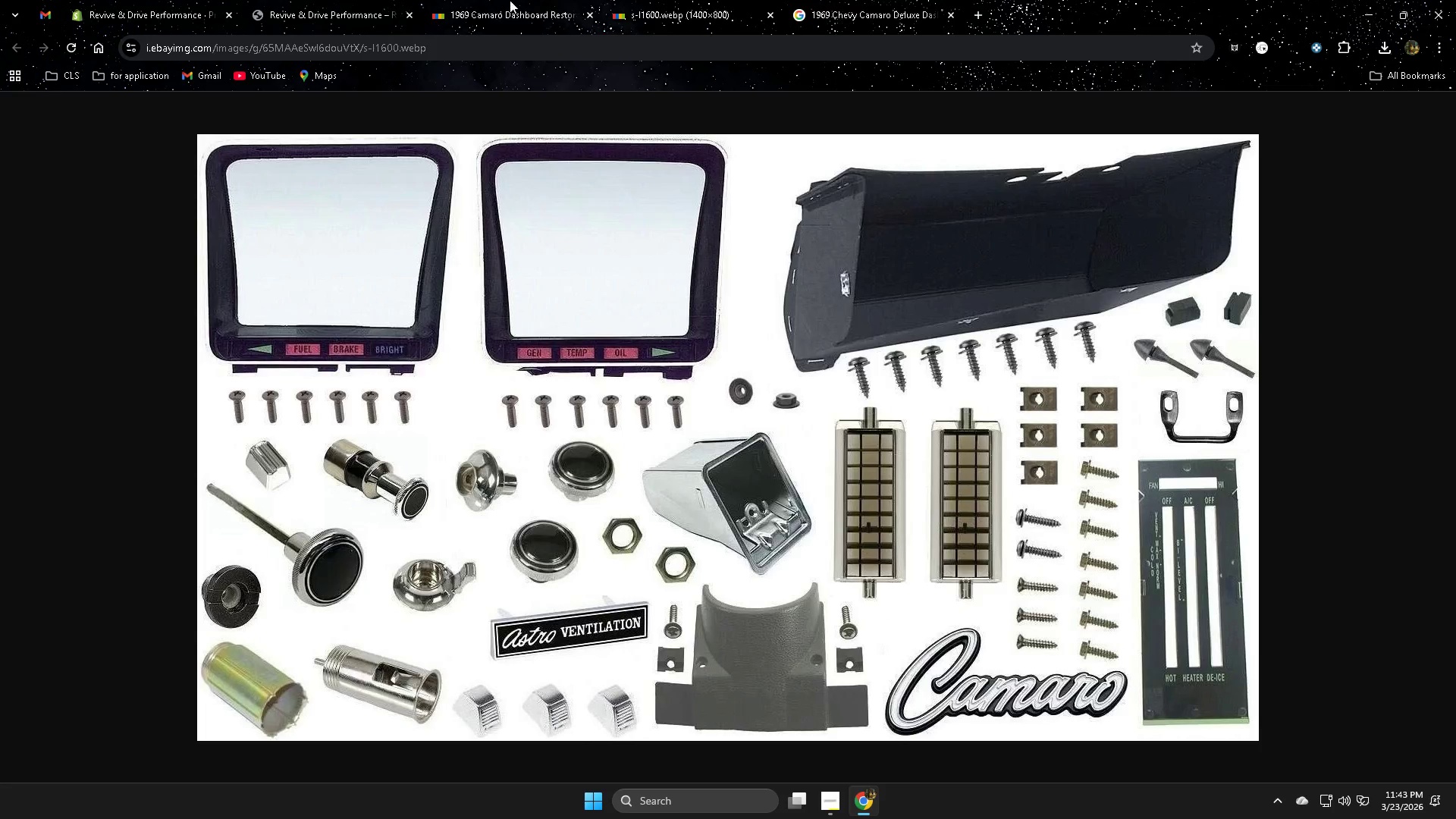 
scroll: coordinate [564, 297], scroll_direction: up, amount: 7.0
 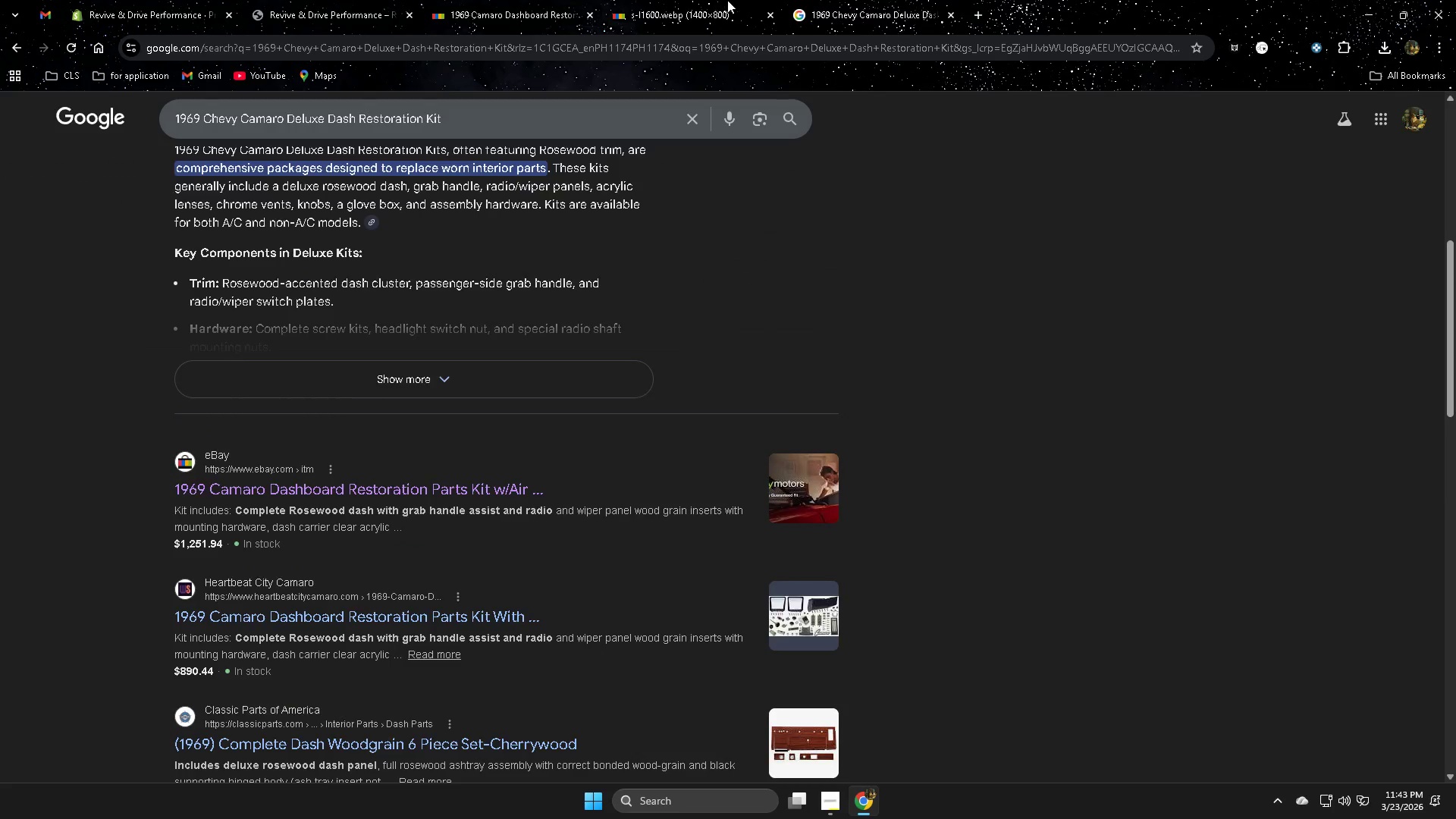 
left_click([504, 0])
 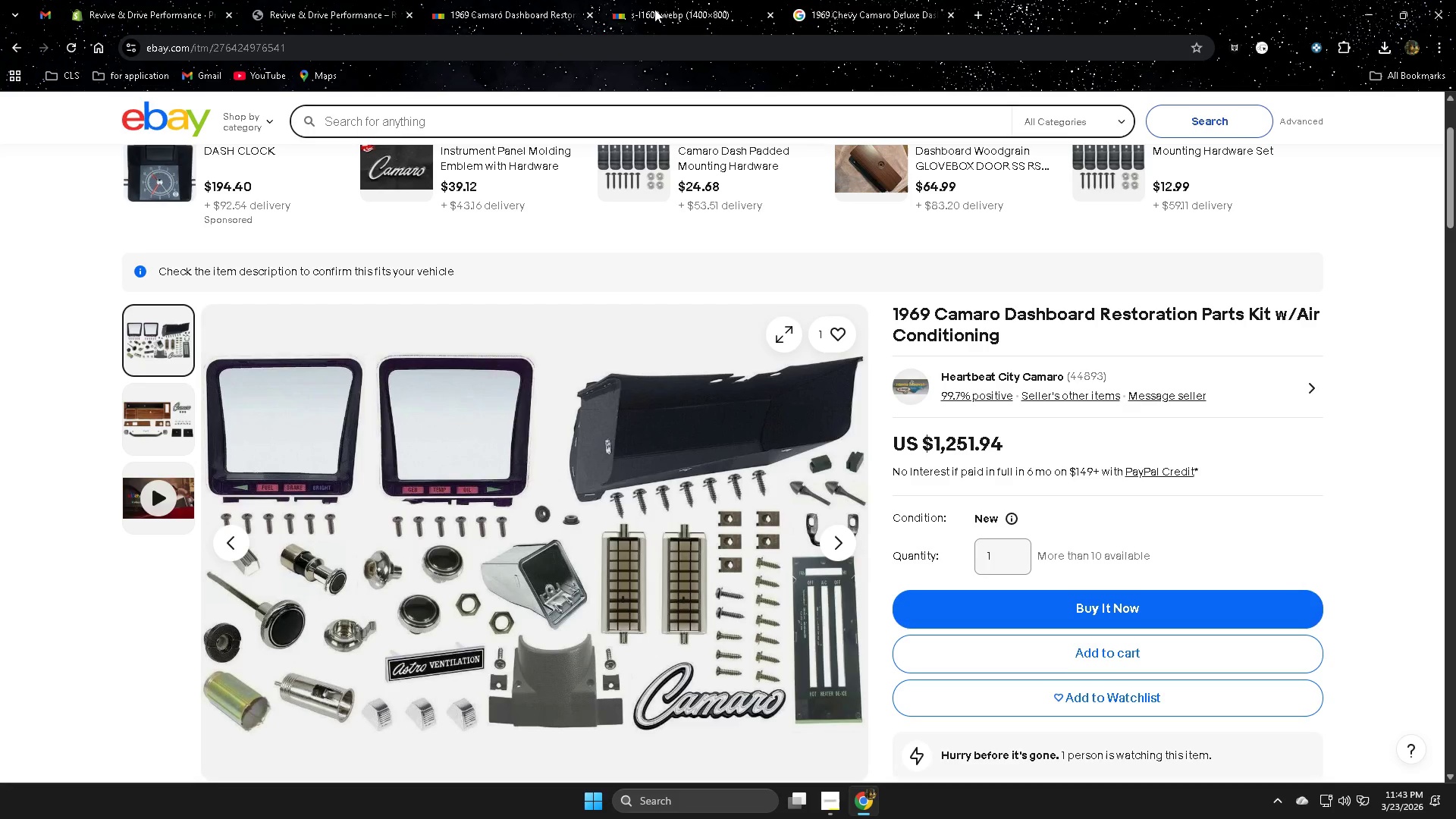 
left_click([682, 7])
 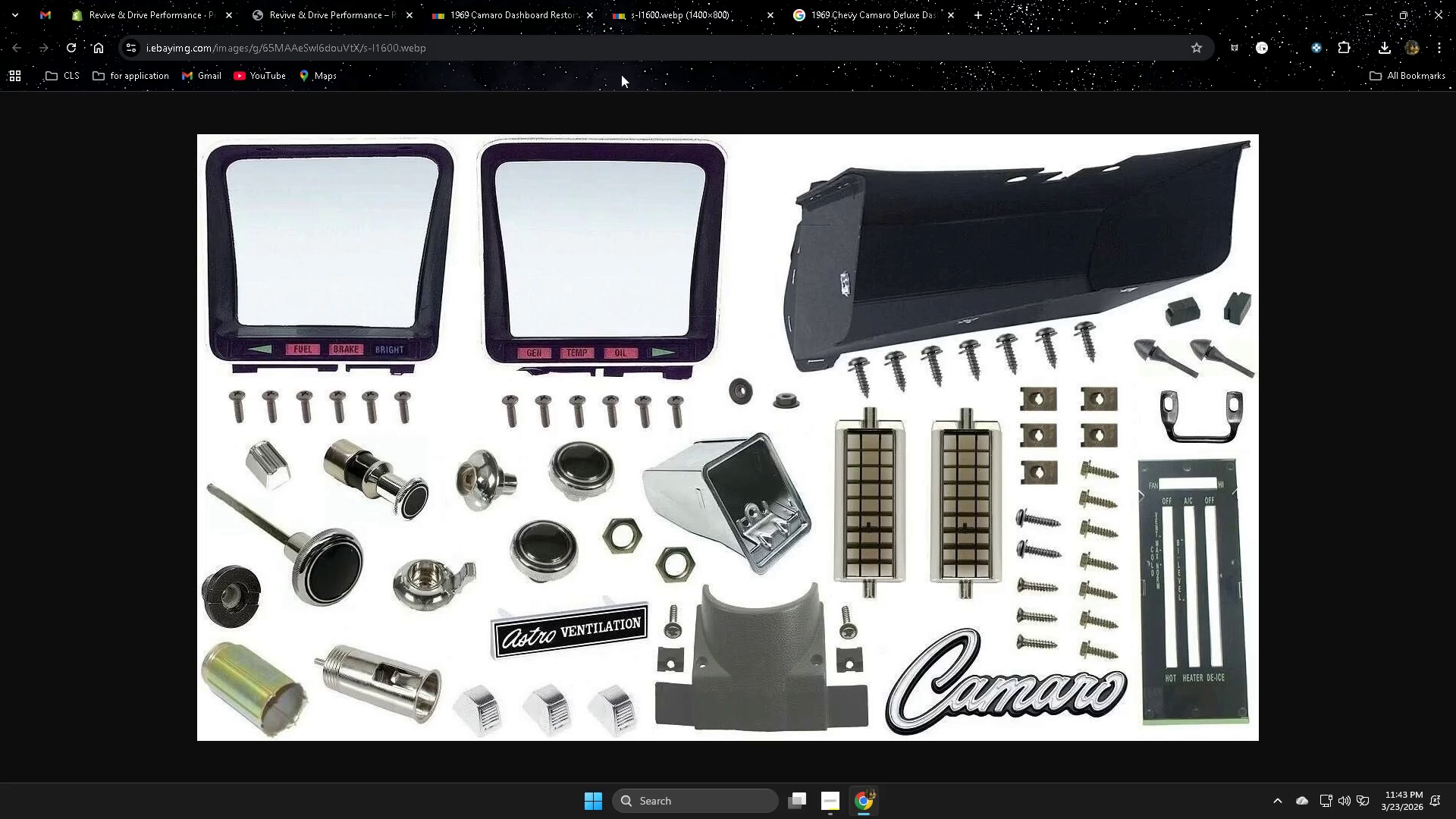 
right_click([741, 288])
 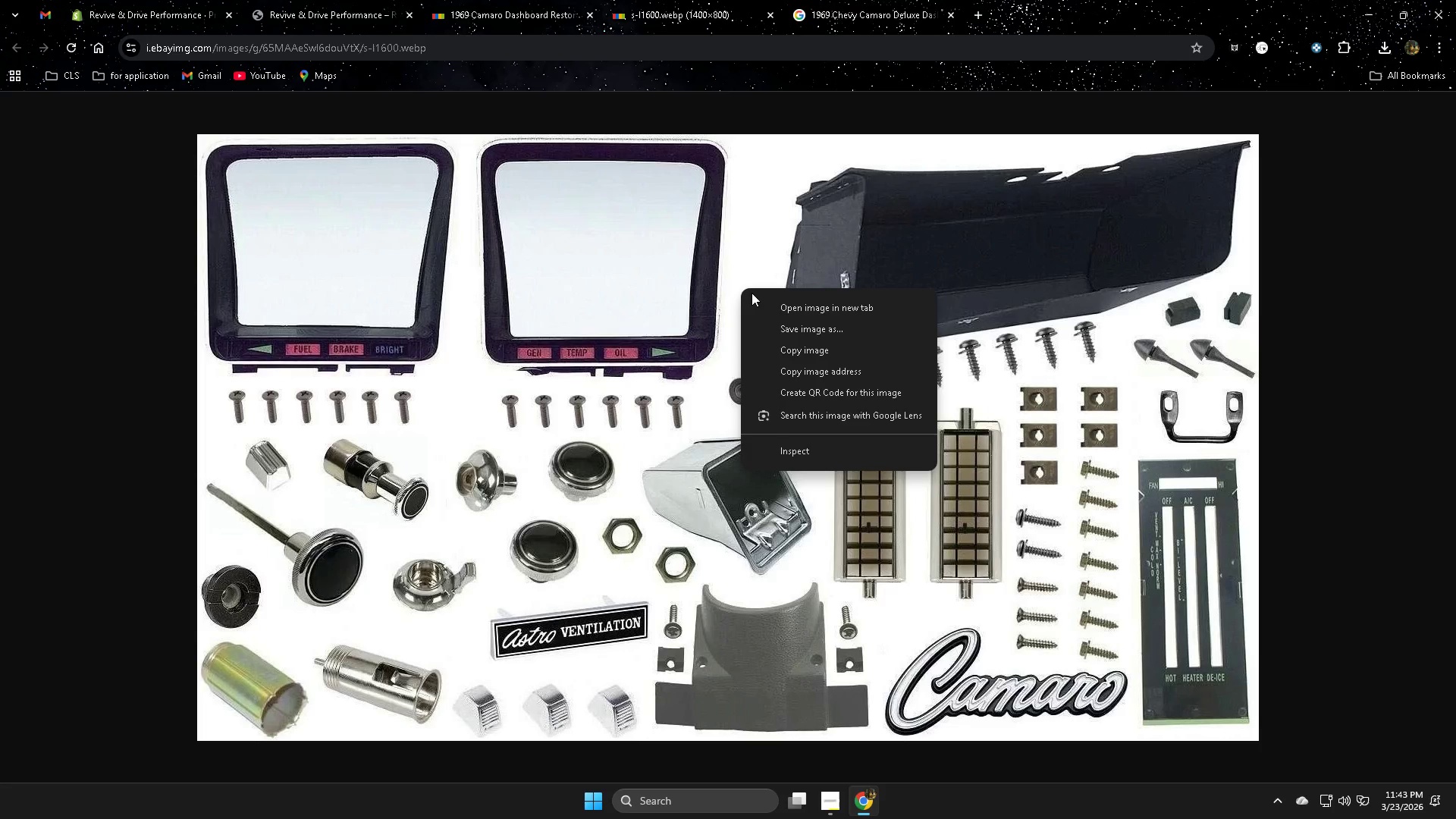 
wait(6.06)
 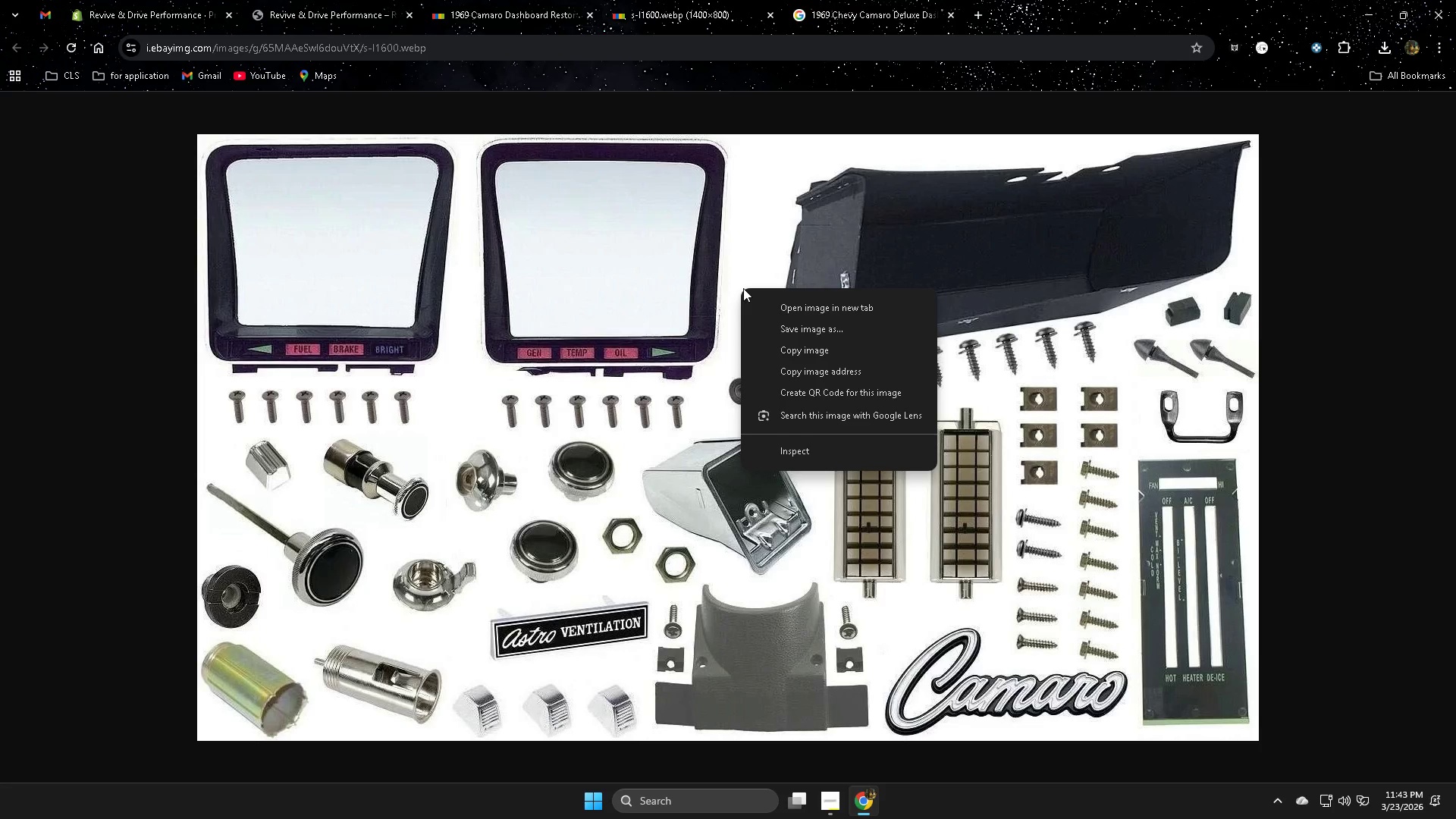 
left_click([827, 334])
 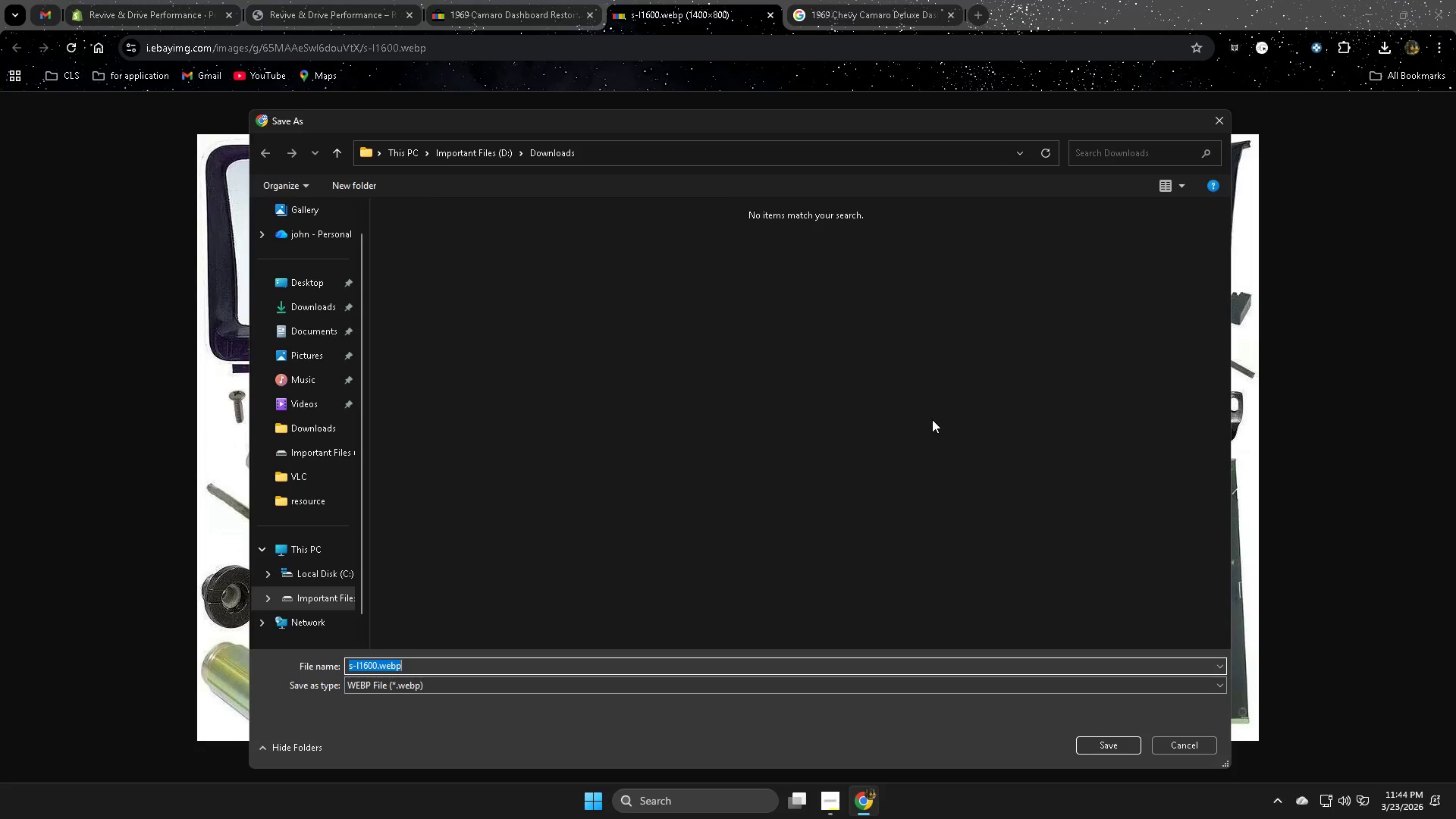 
type(camaro)
 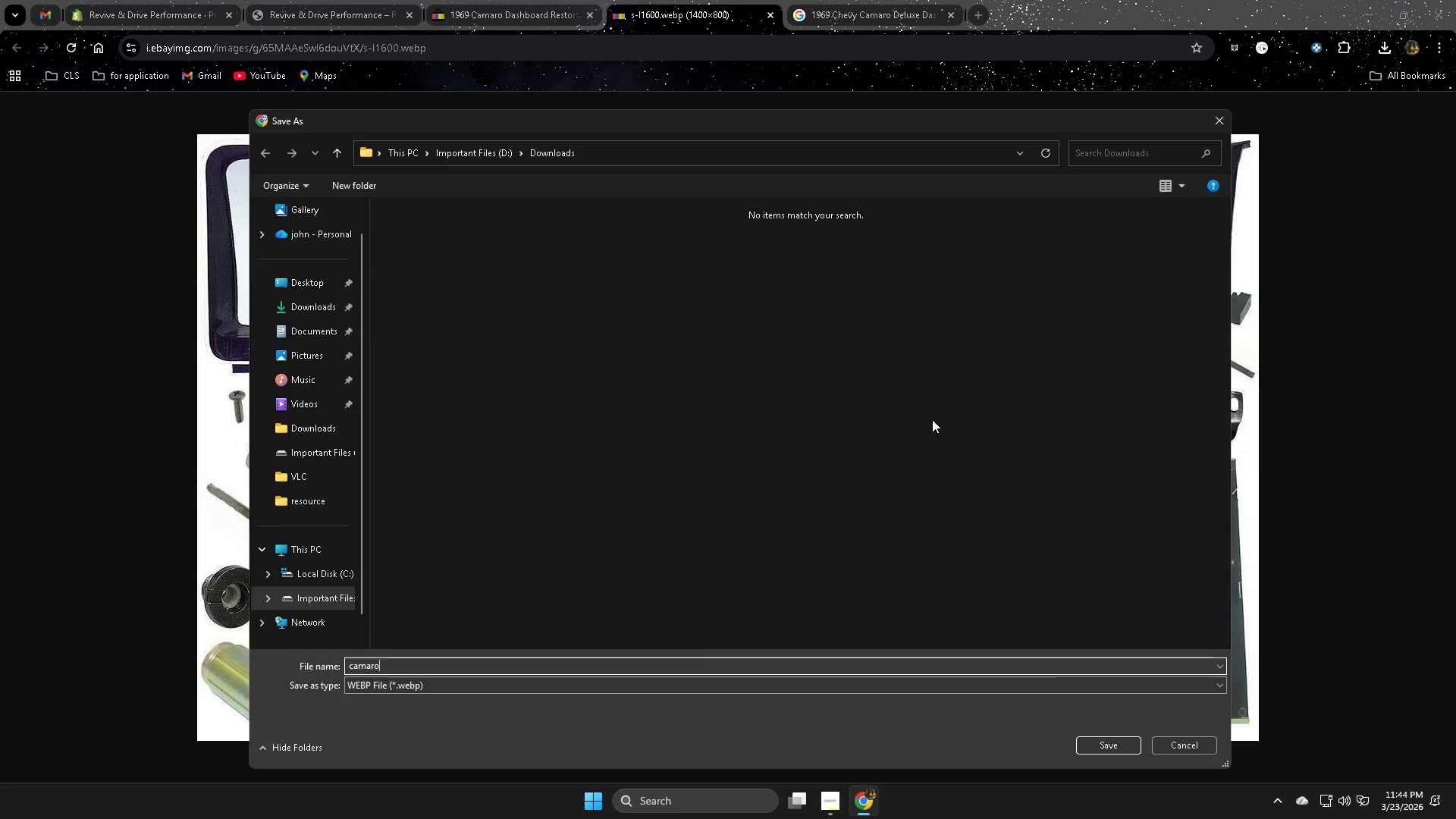 
key(Enter)
 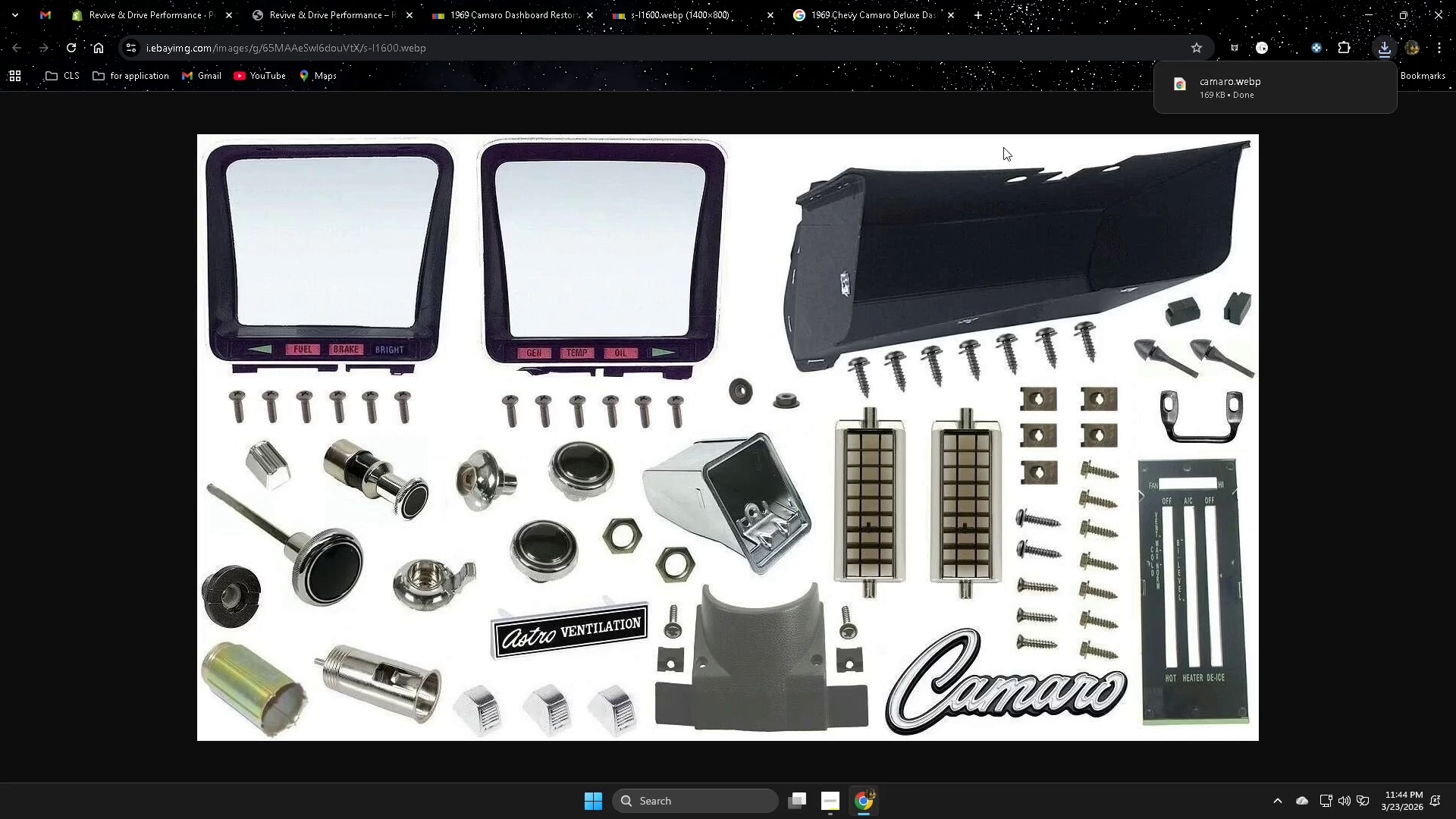 
wait(5.53)
 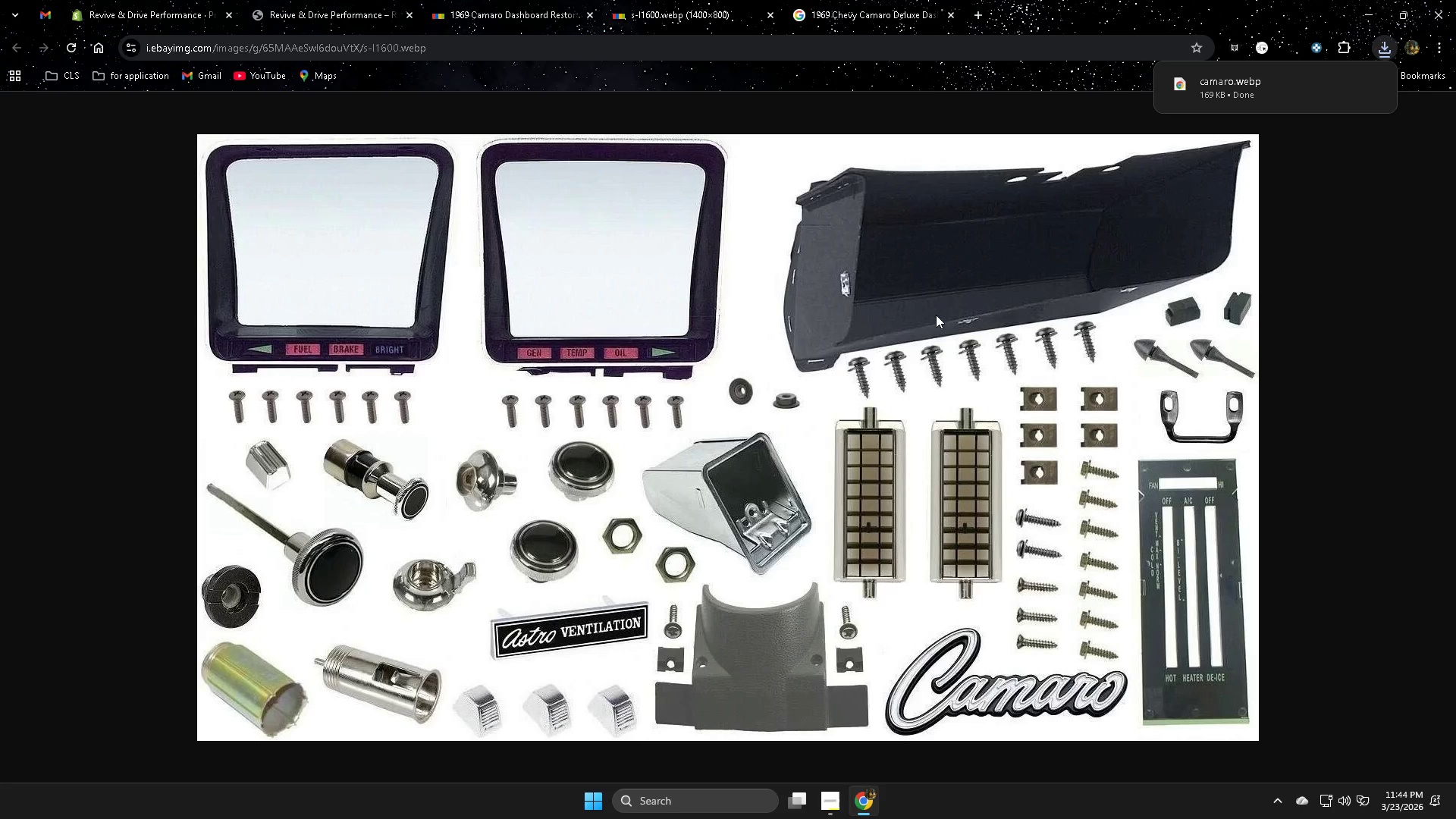 
left_click([885, 14])
 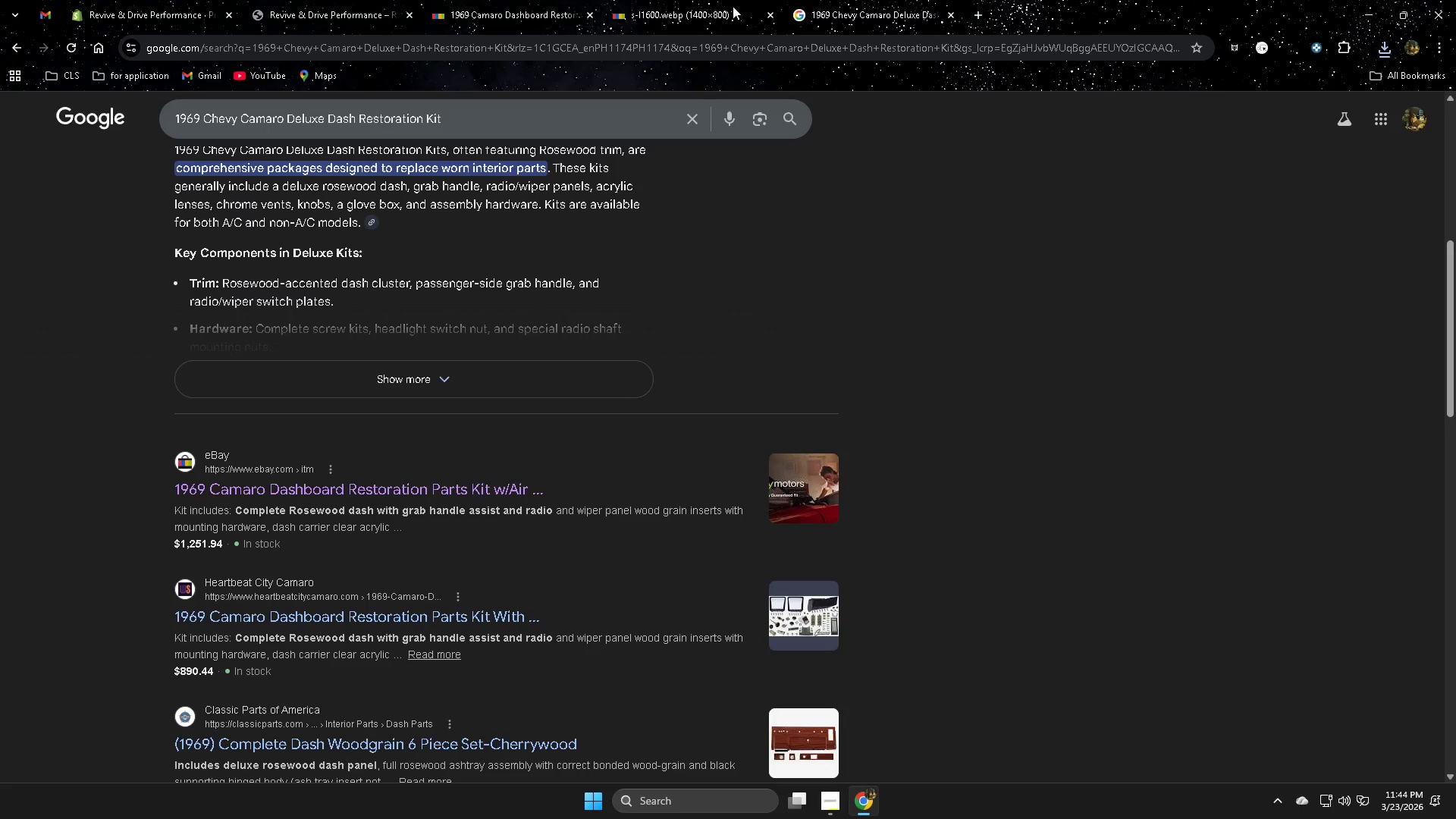 
left_click([726, 5])
 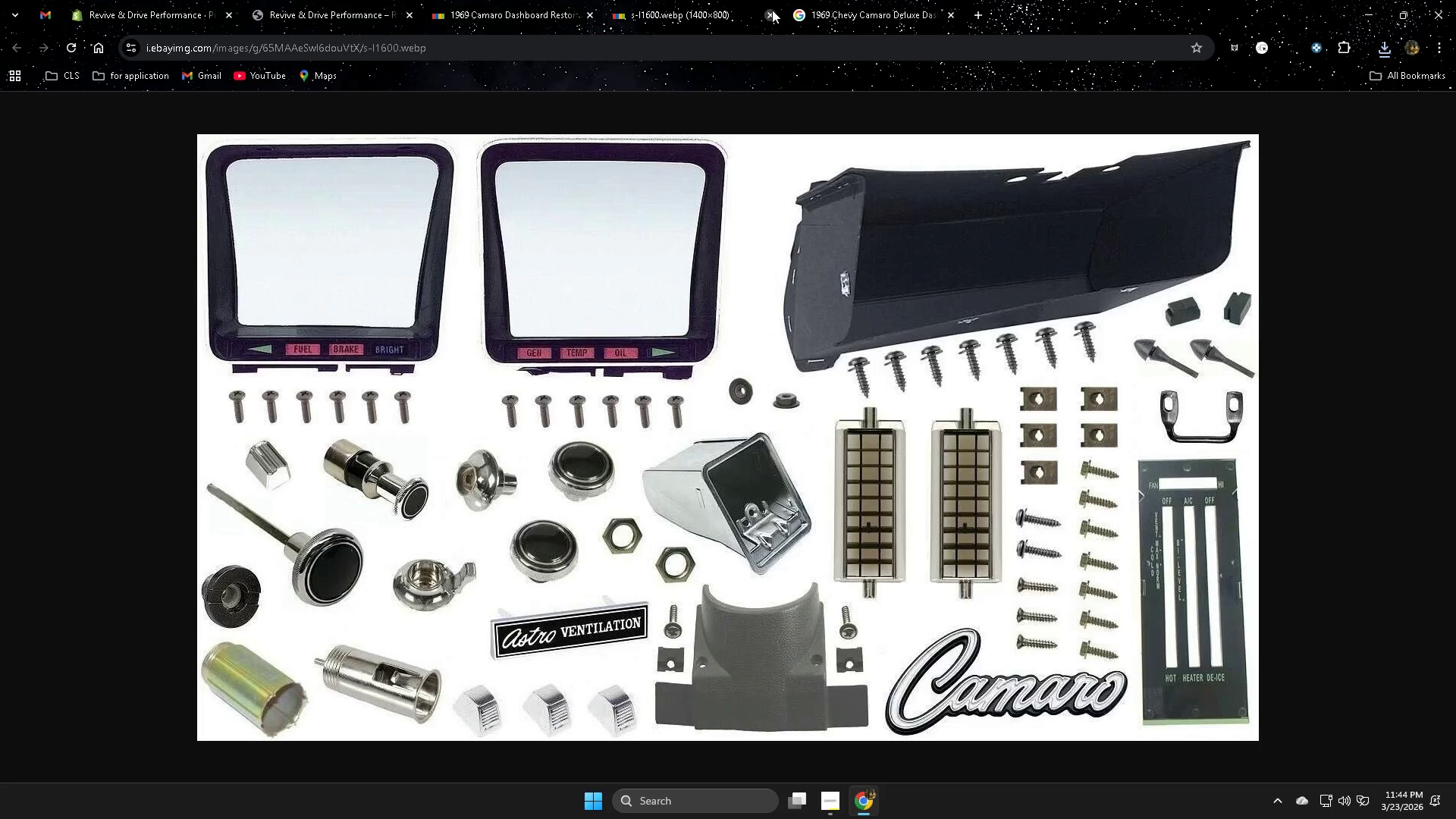 
double_click([499, 19])
 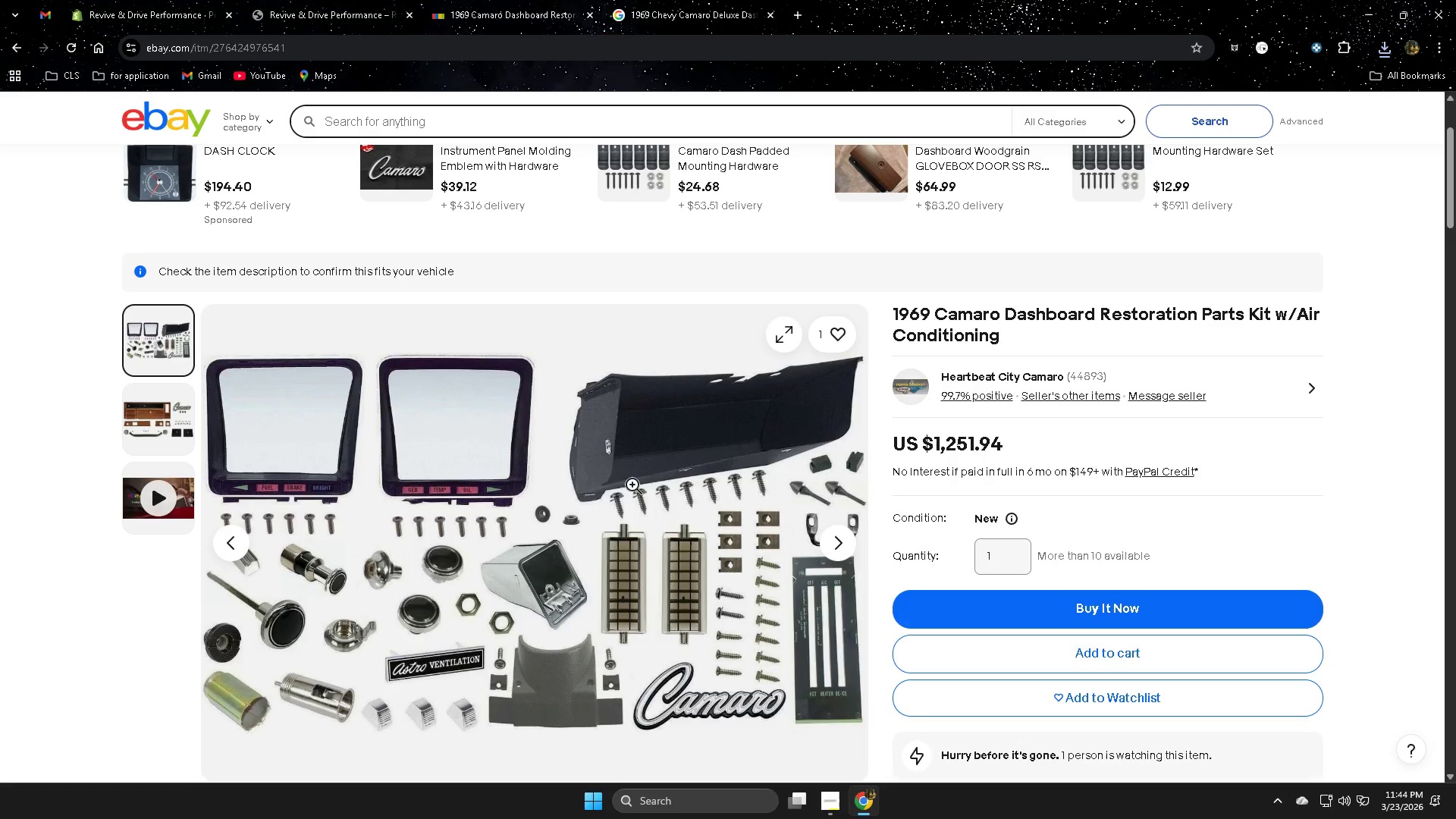 
left_click([628, 477])
 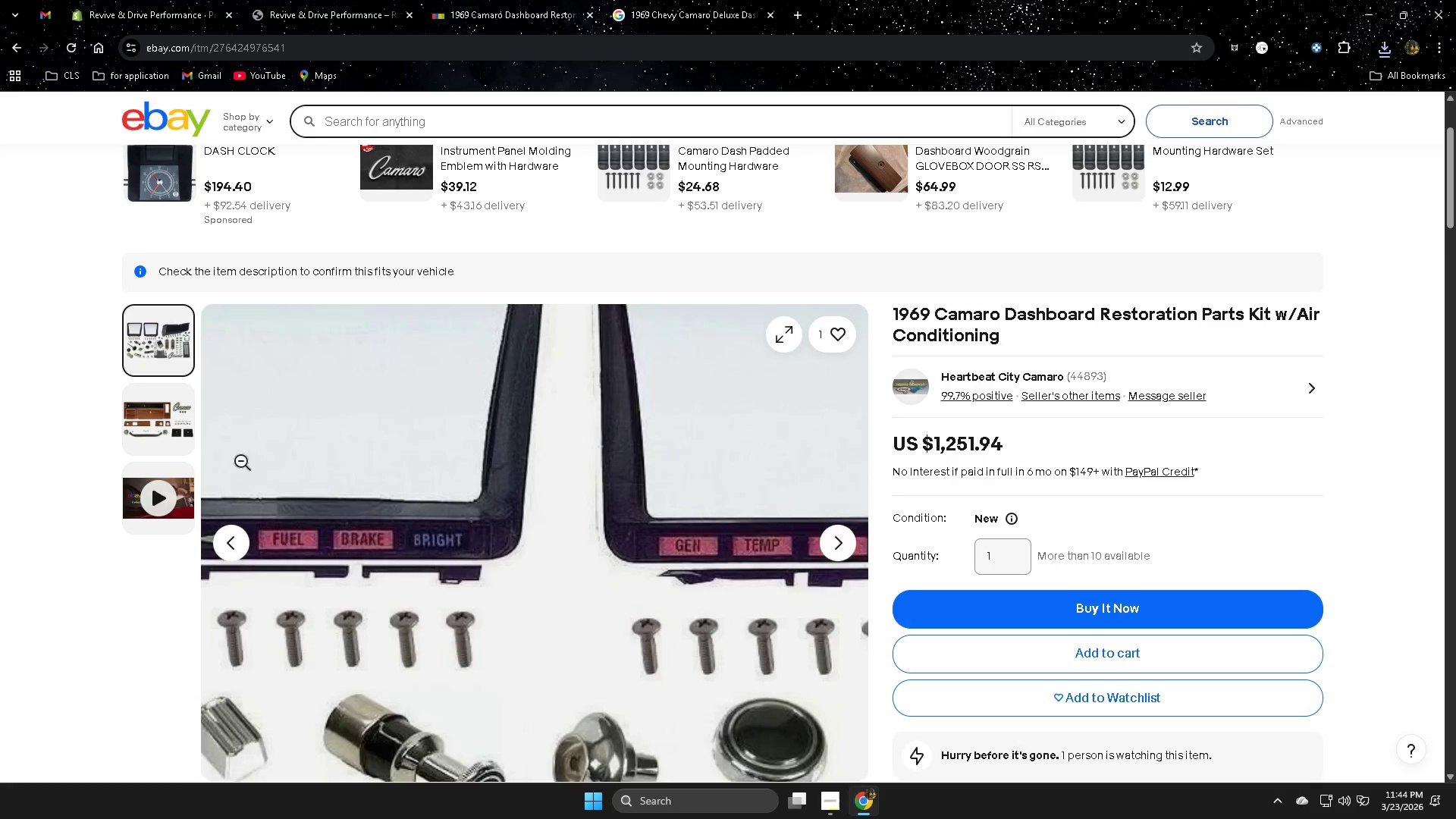 
left_click([259, 441])
 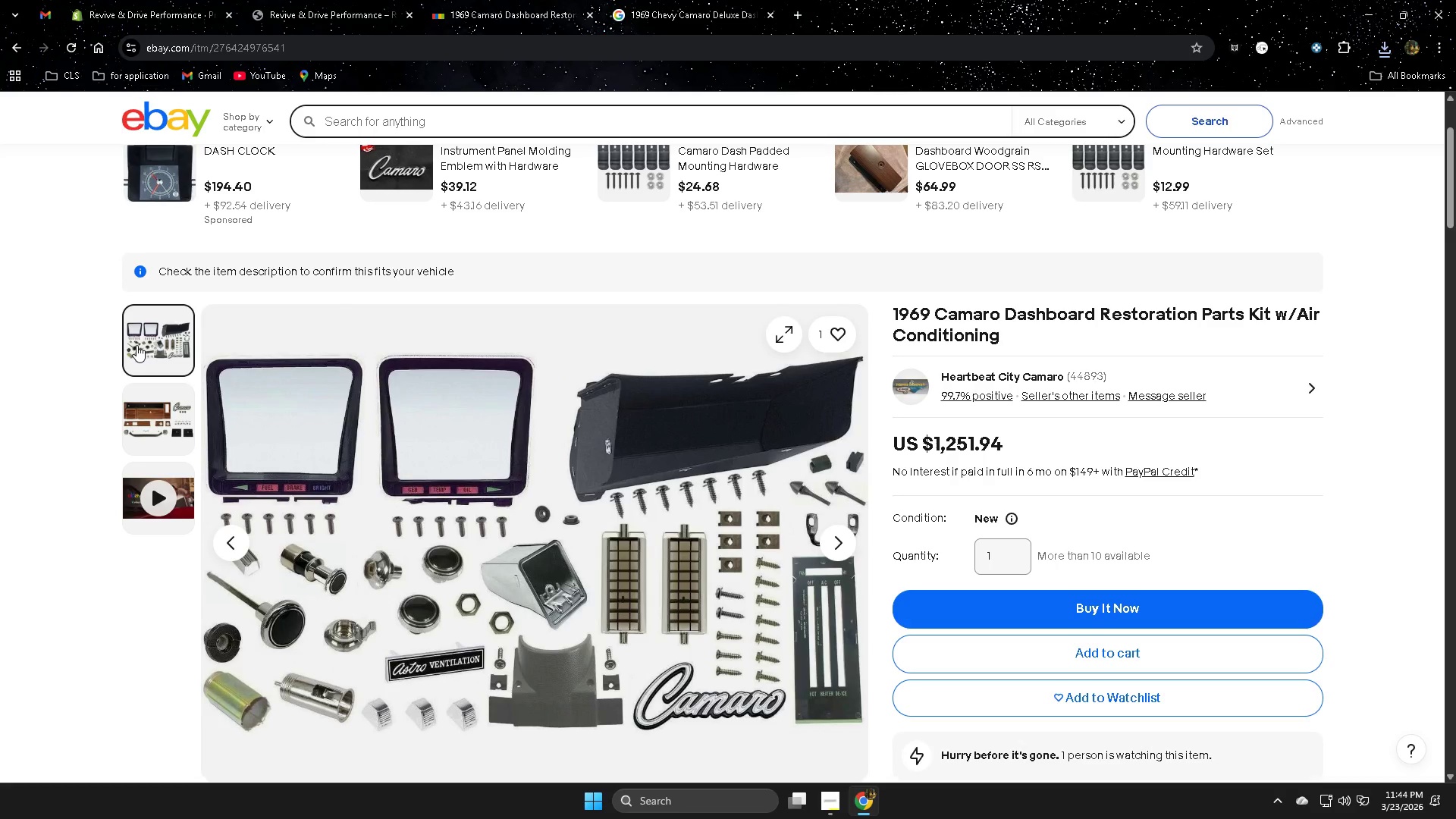 
double_click([136, 345])
 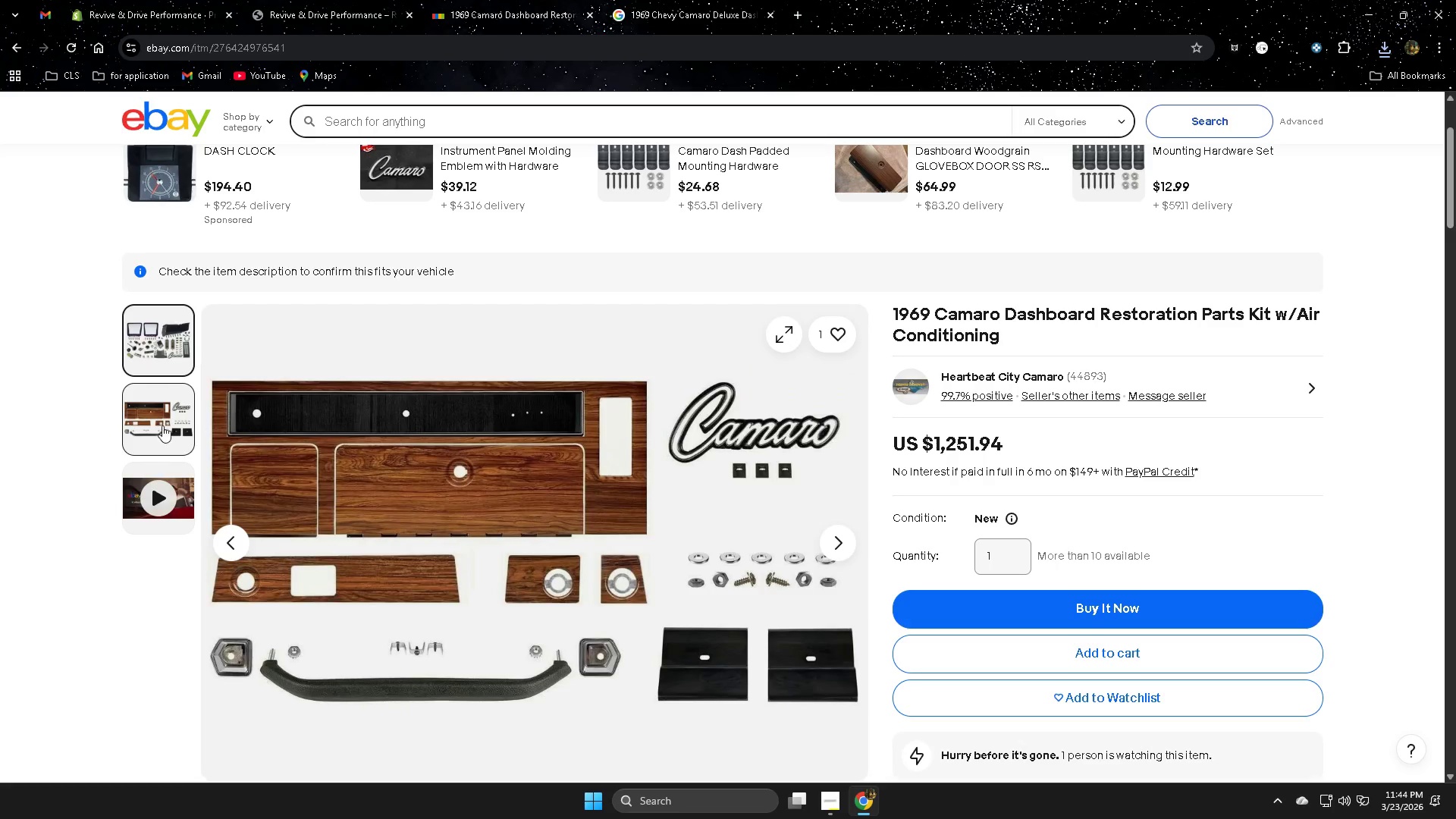 
right_click([175, 348])
 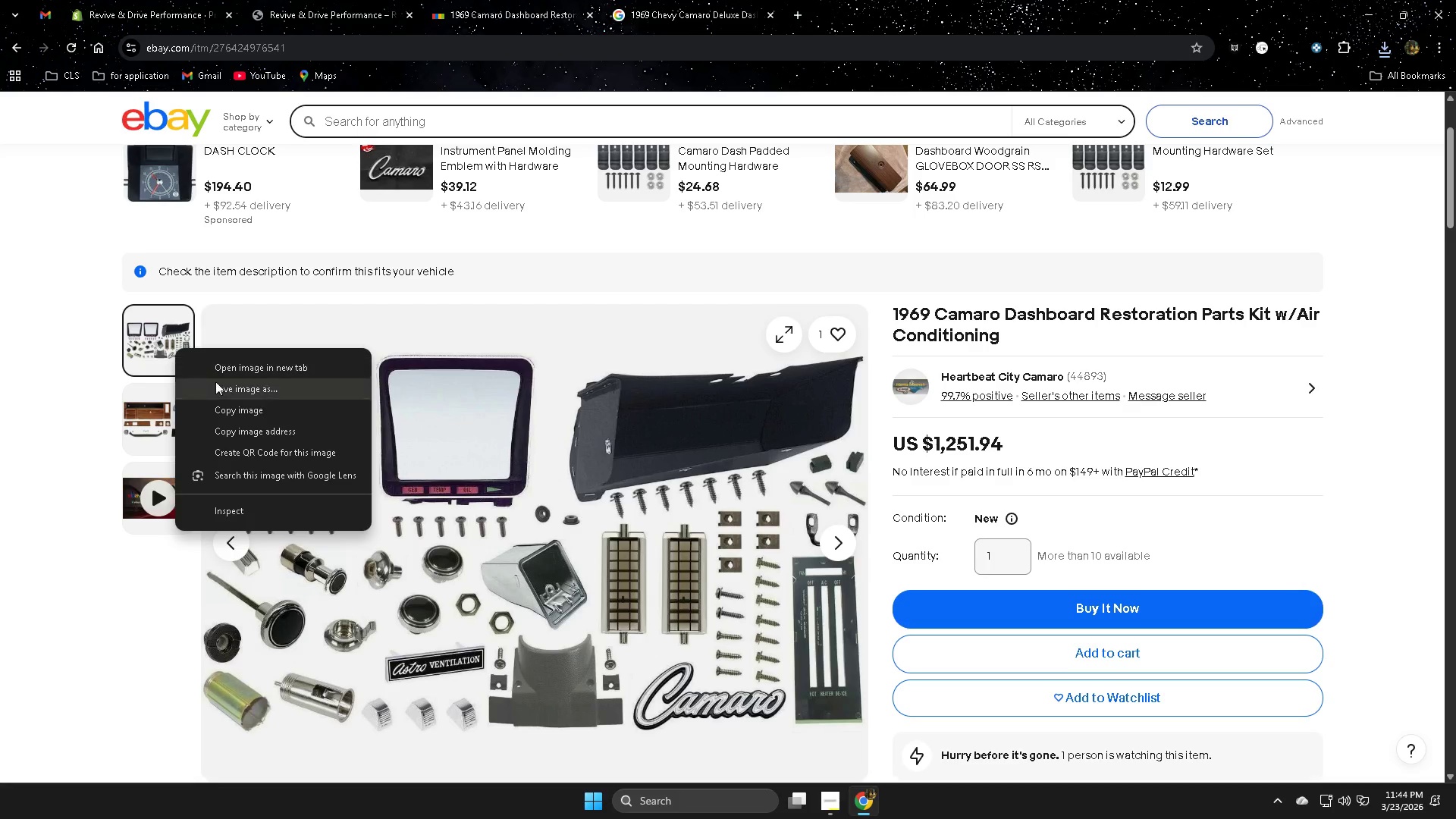 
left_click([257, 428])
 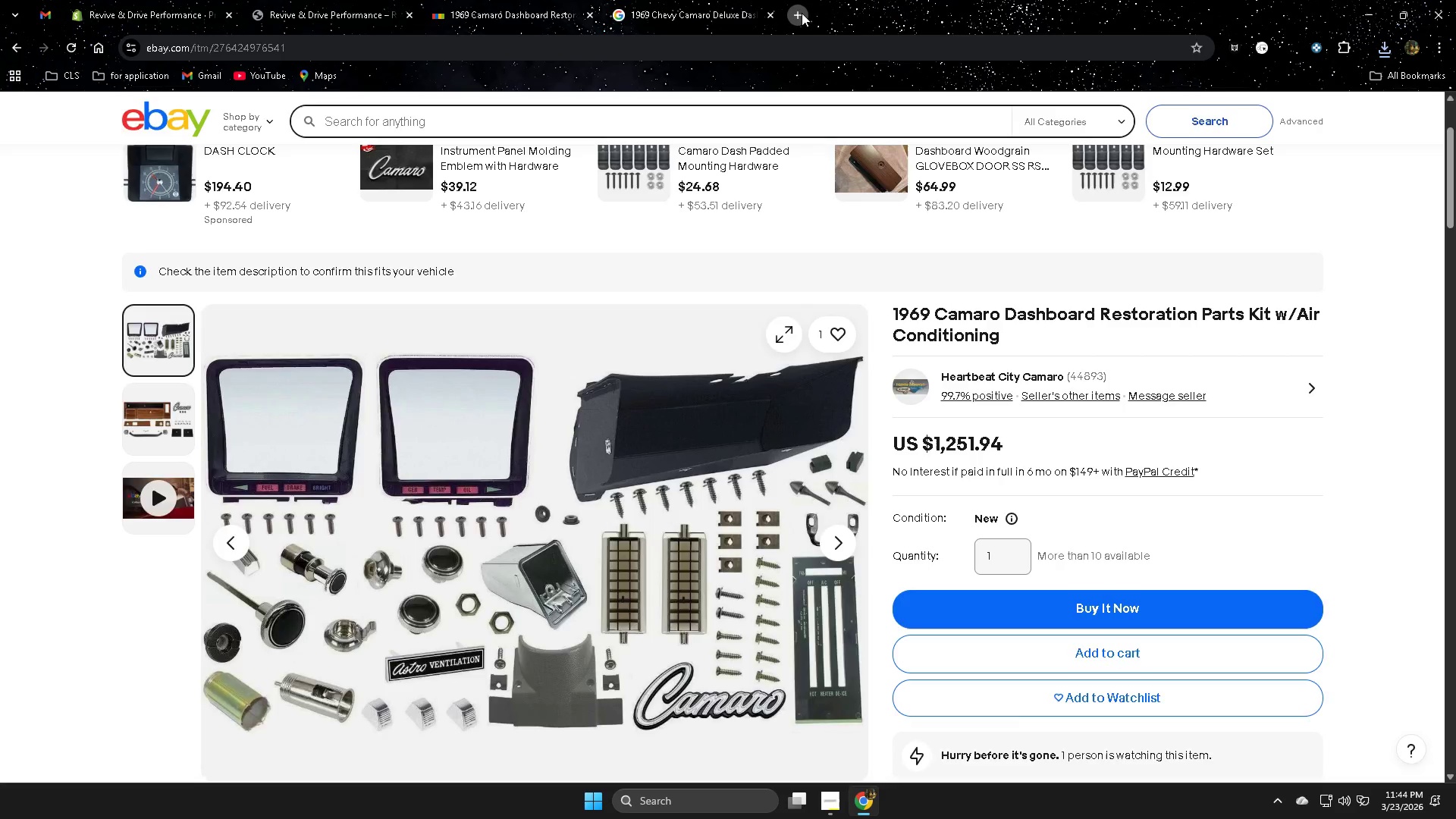 
key(Control+V)
 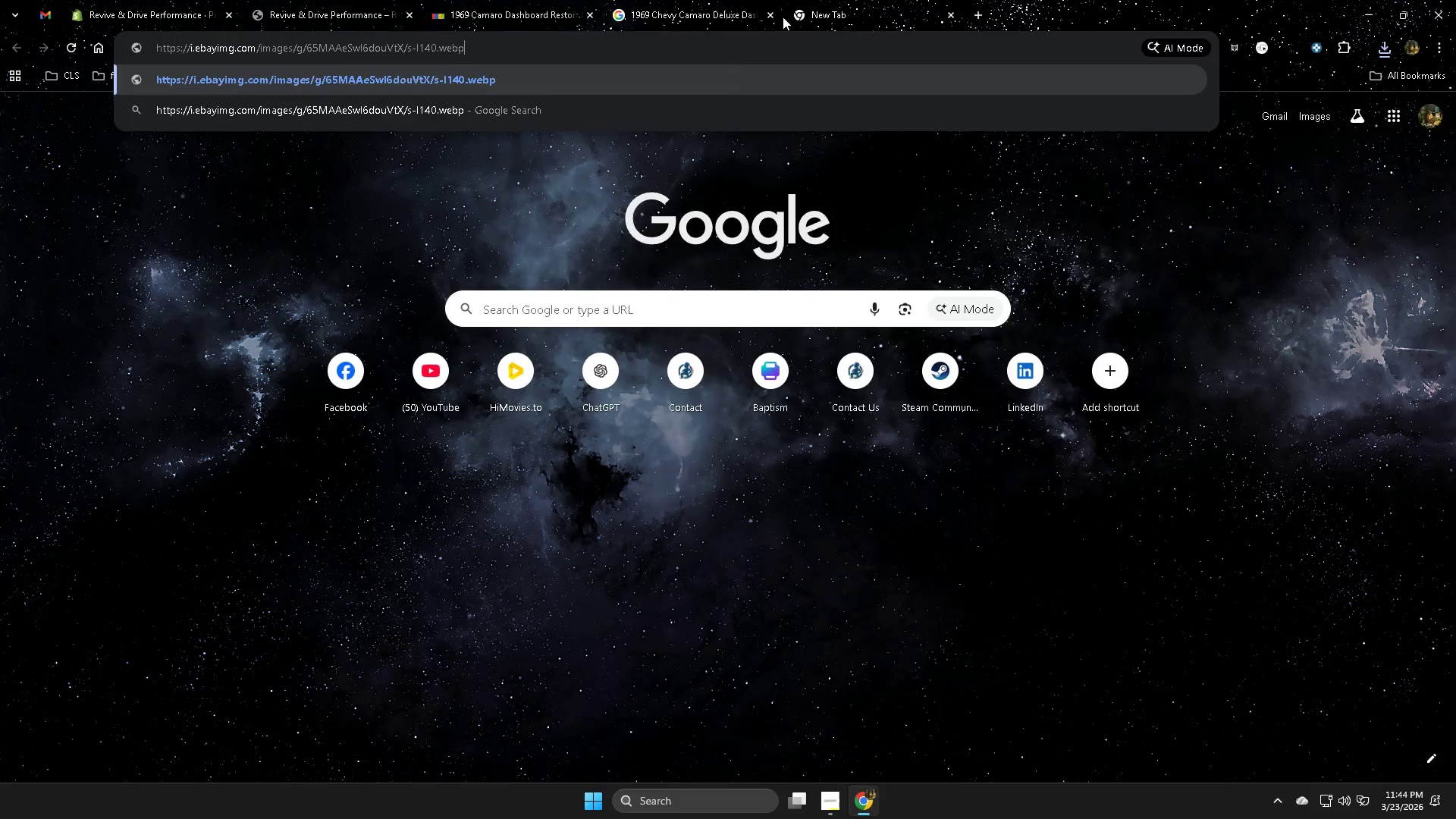 
key(NumpadEnter)
 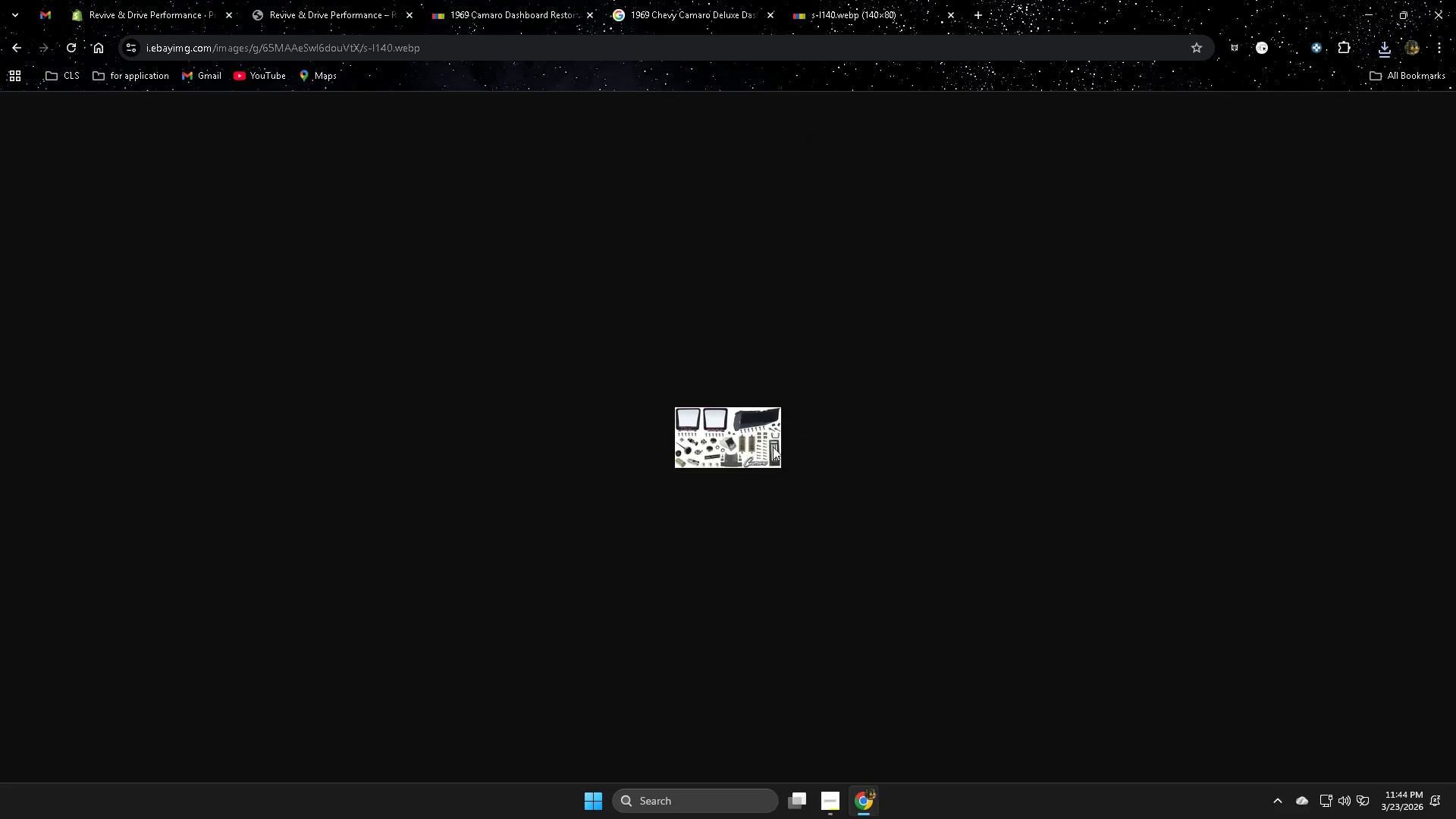 
double_click([750, 442])
 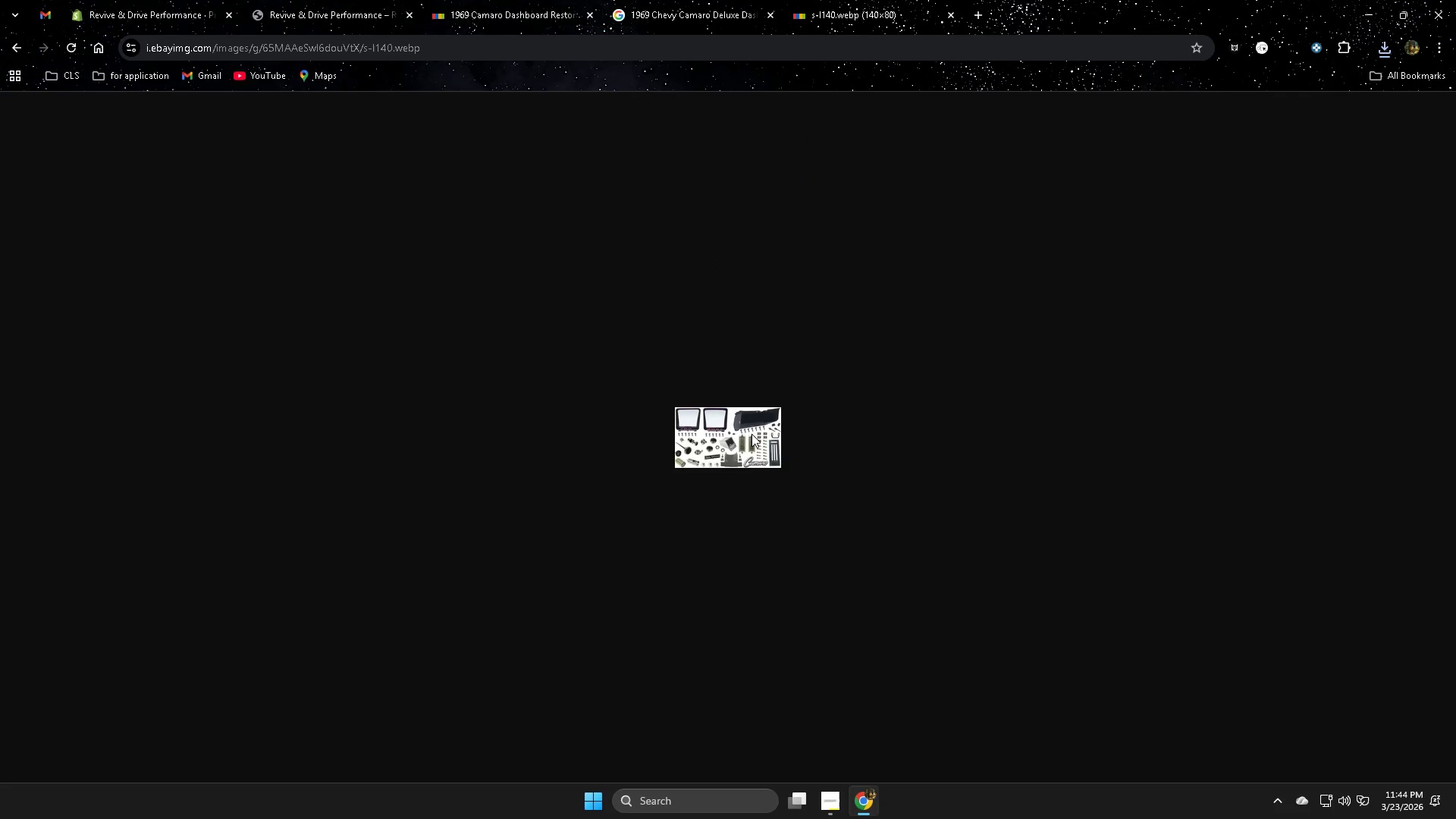 
right_click([752, 434])
 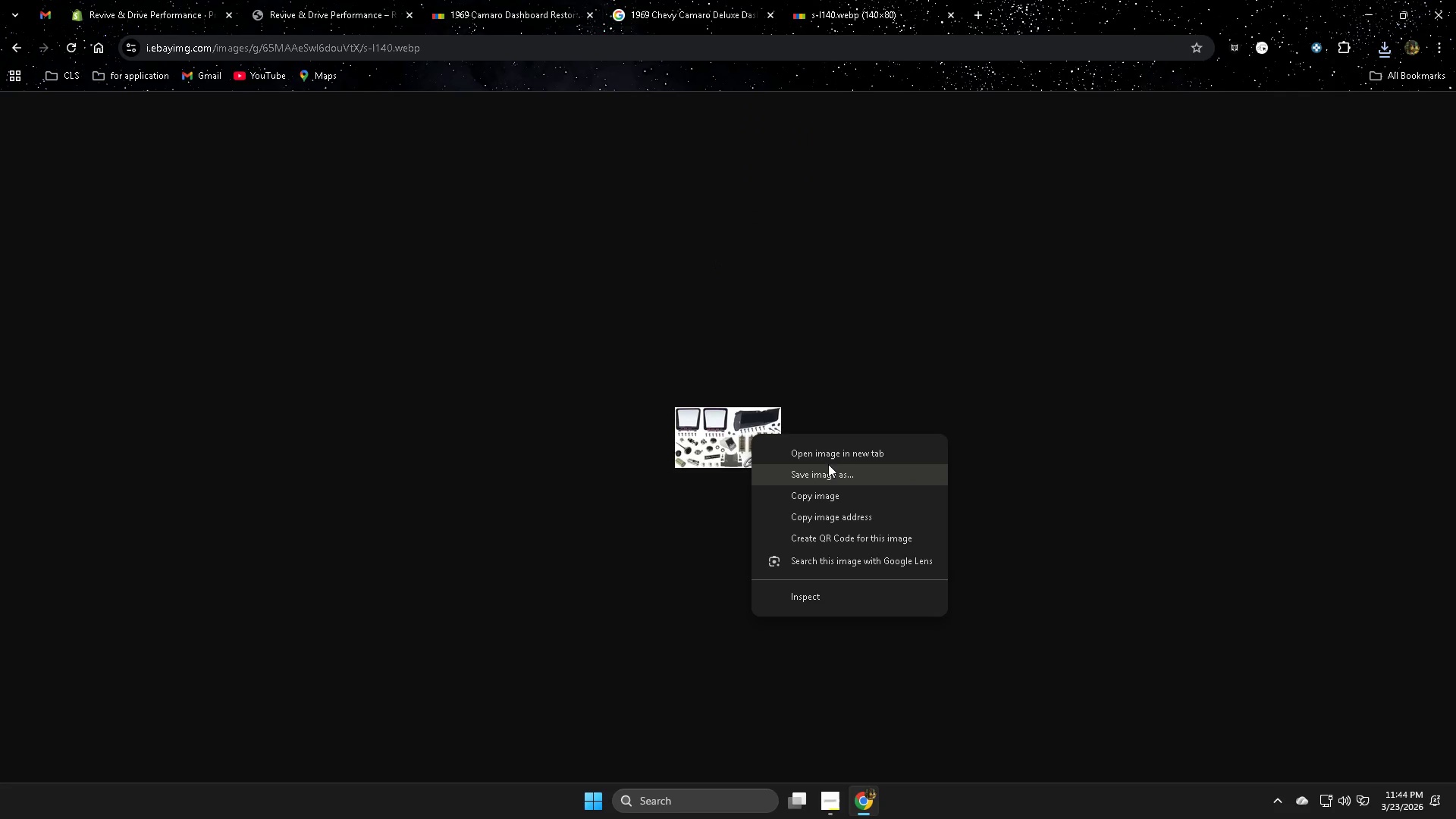 
left_click([826, 480])
 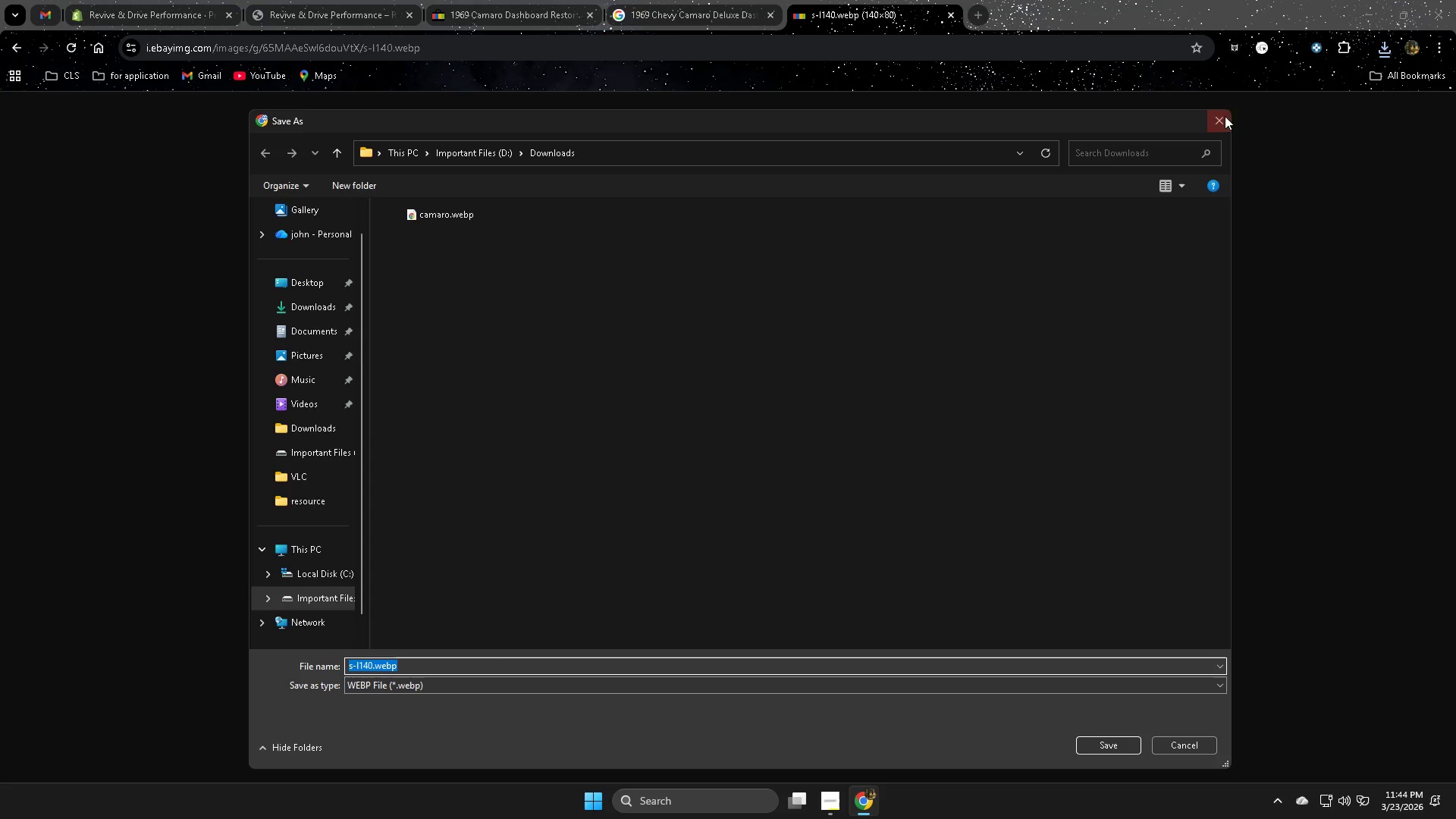 
left_click([1216, 121])
 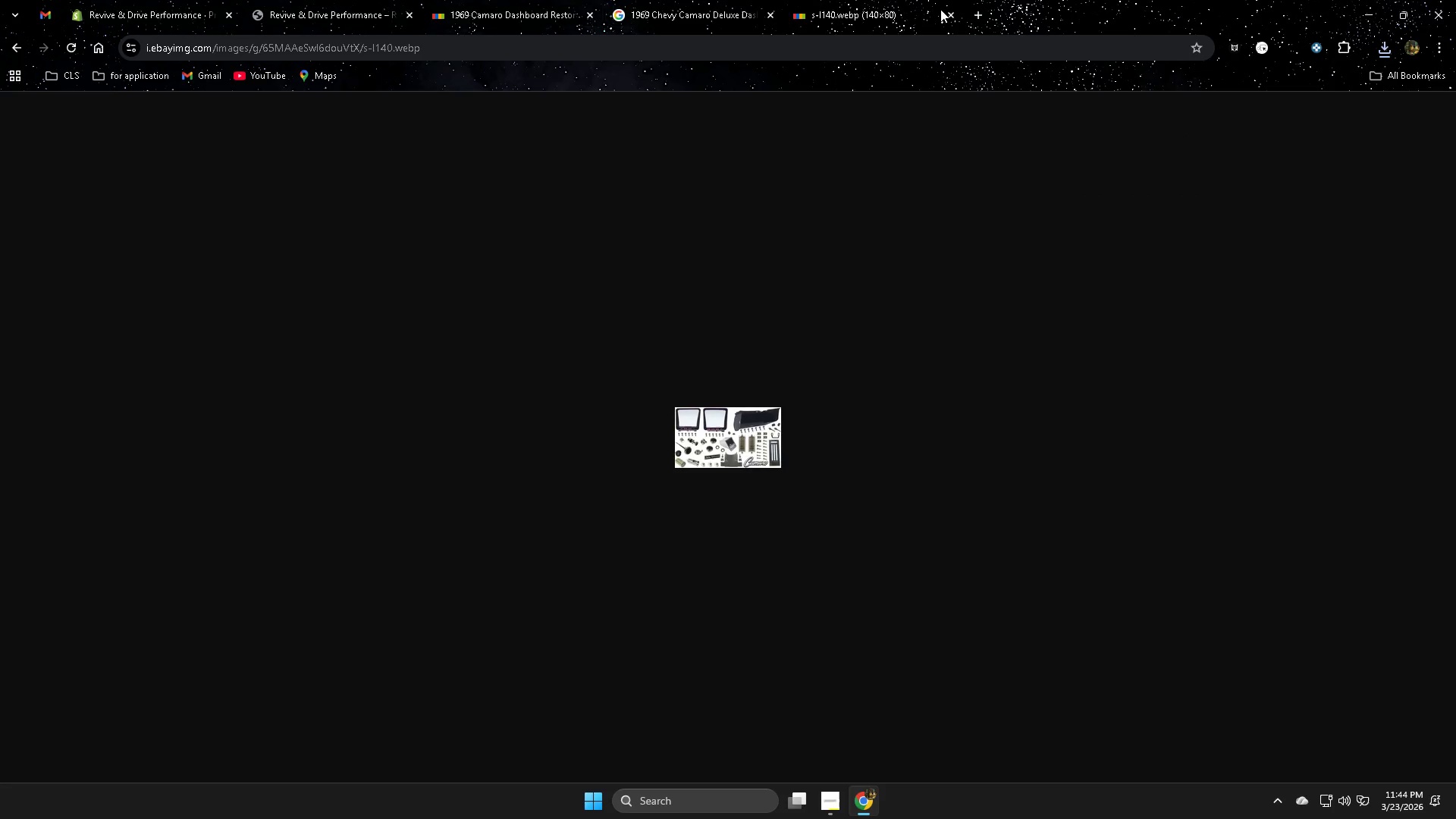 
left_click([949, 13])
 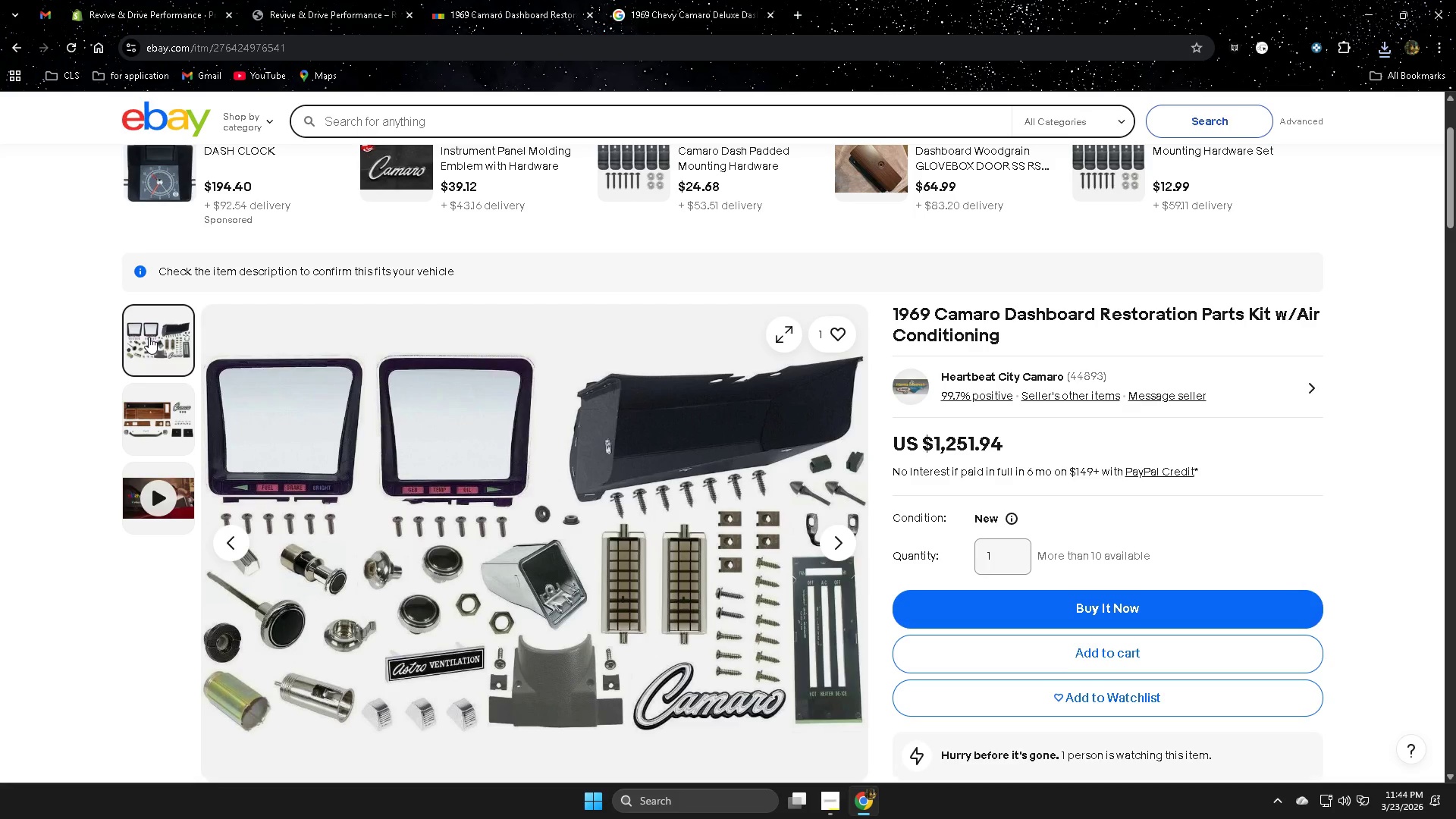 
double_click([149, 336])
 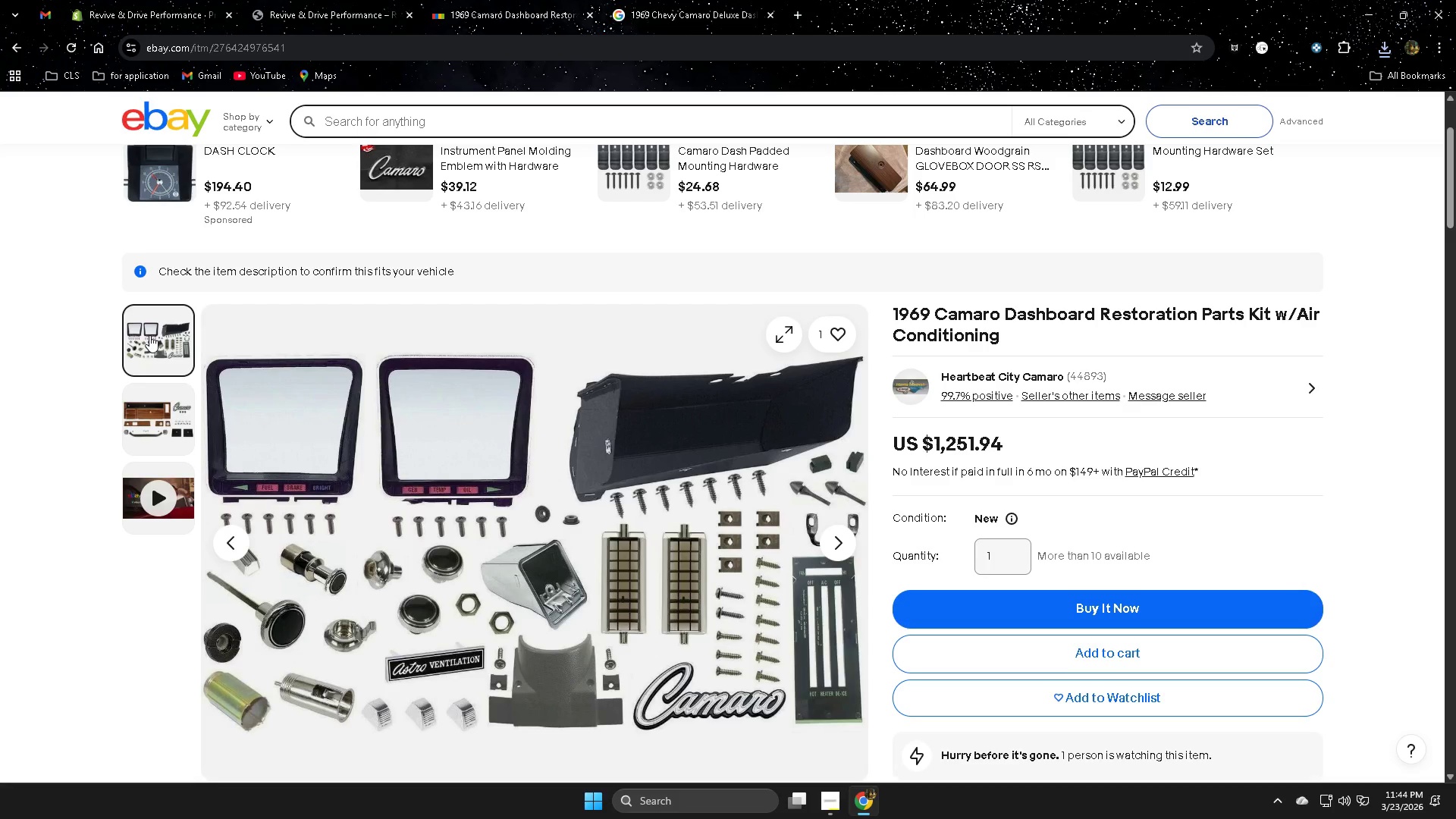 
right_click([149, 335])
 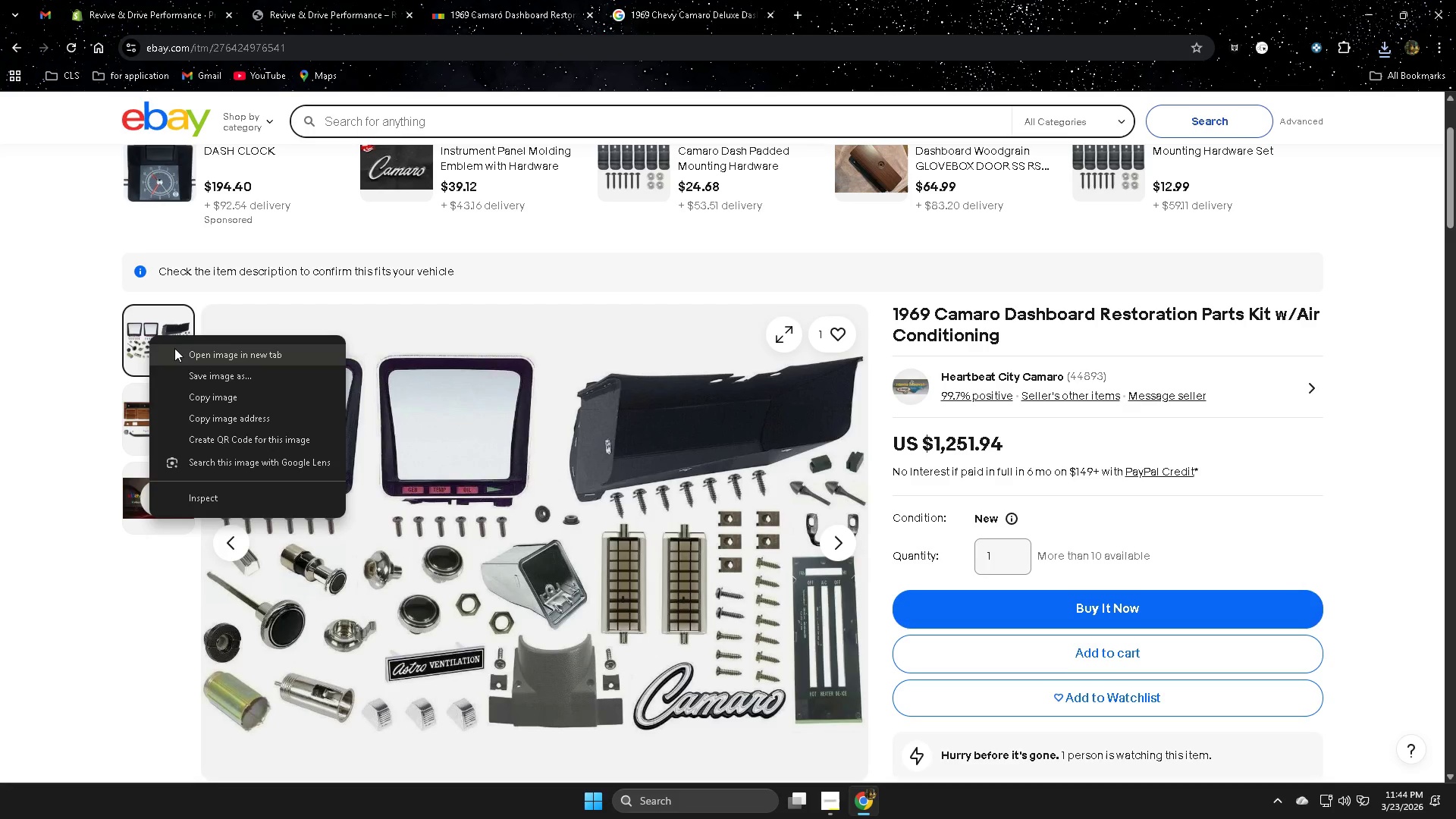 
wait(5.17)
 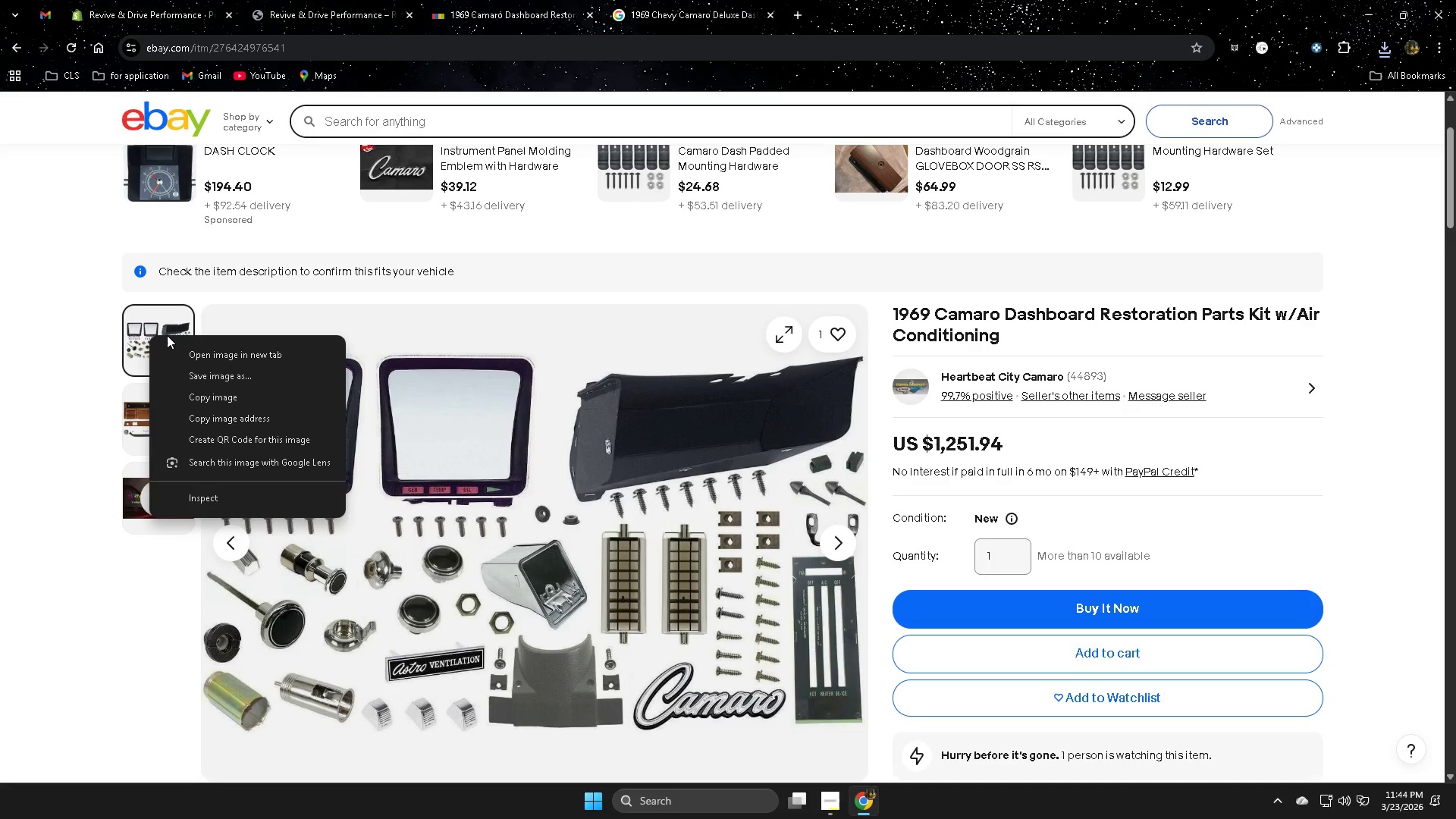 
left_click([176, 350])
 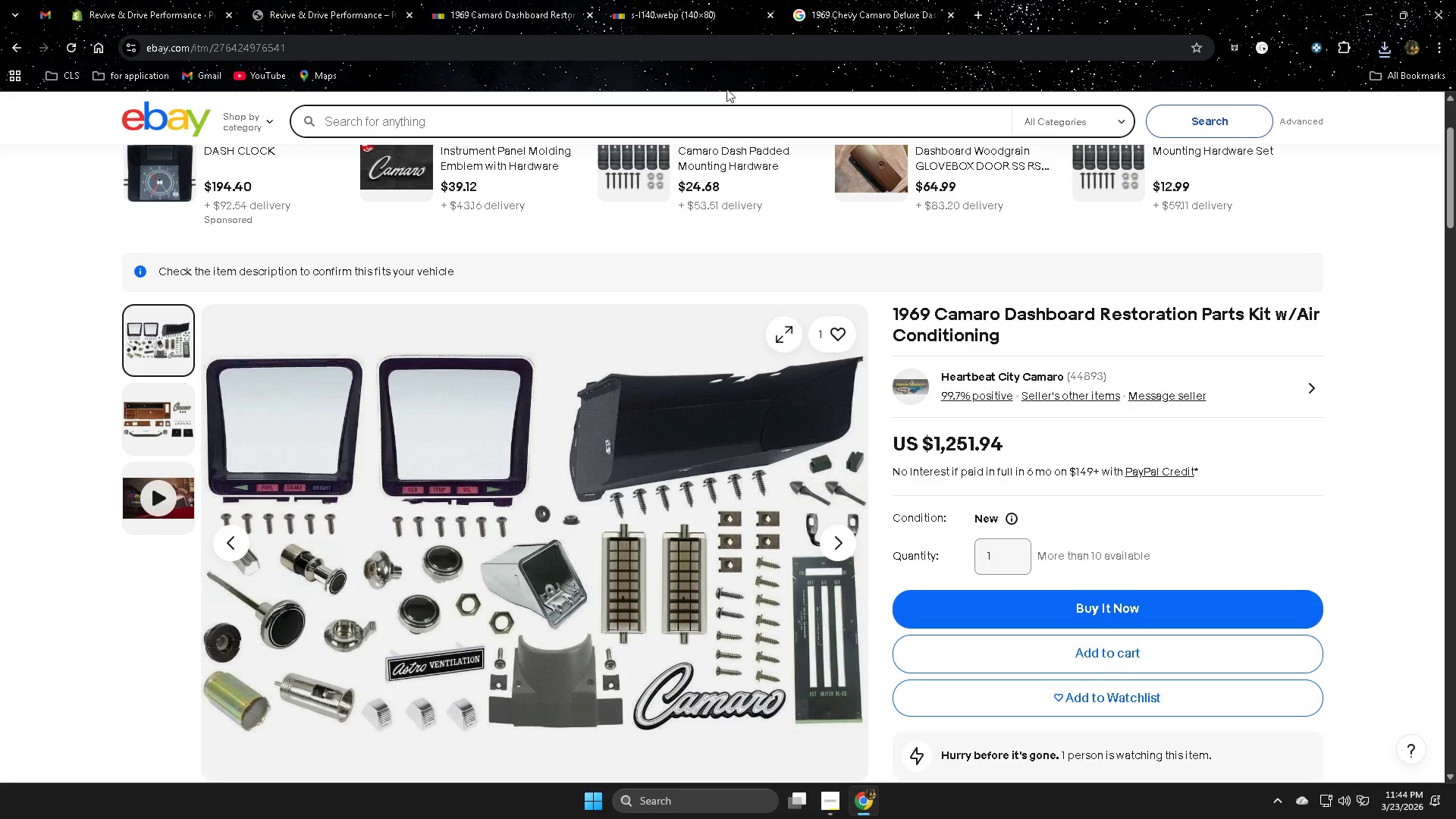 
left_click([686, 5])
 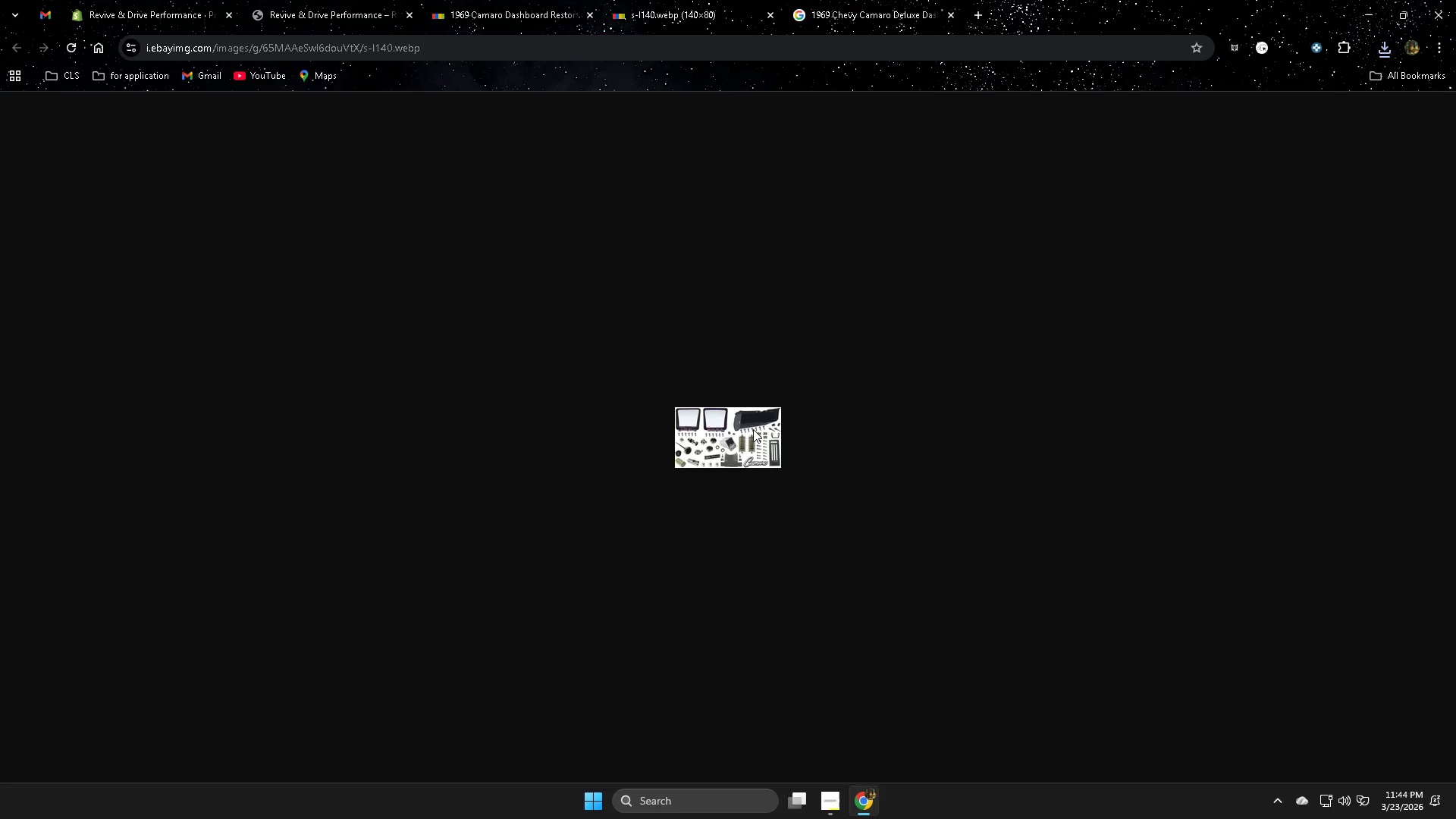 
double_click([753, 429])
 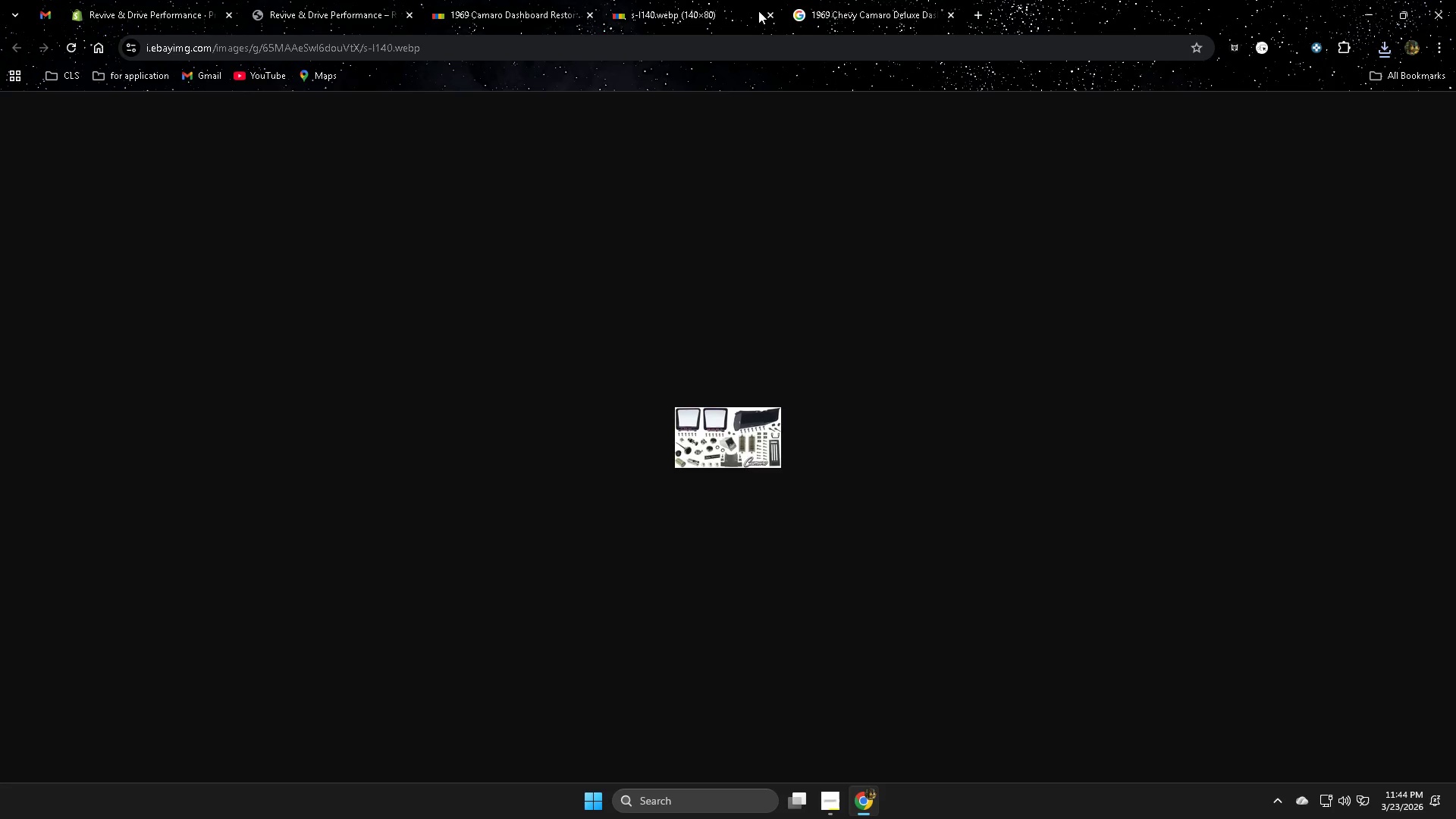 
left_click([768, 11])
 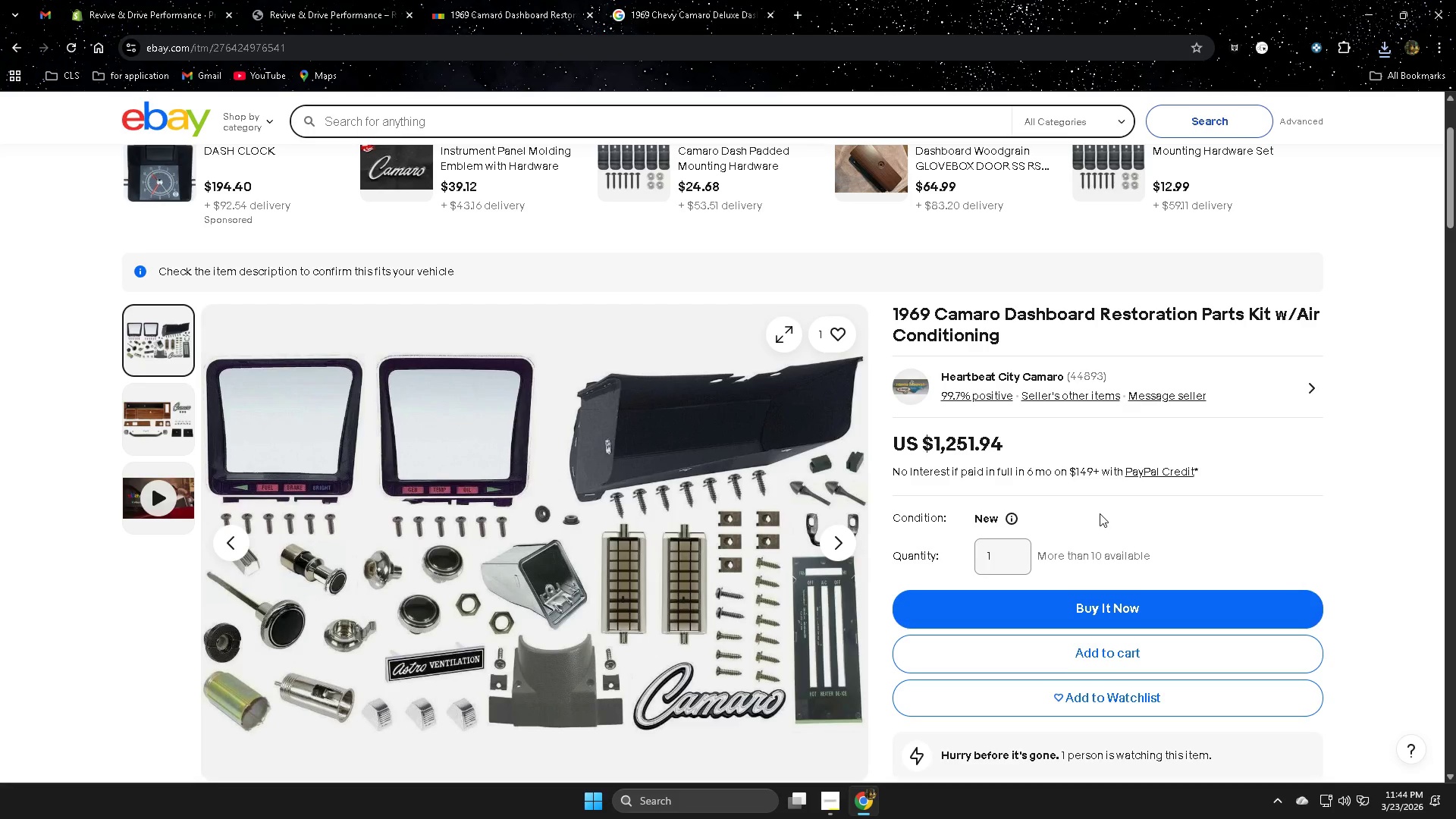 
key(Control+Shift+T)
 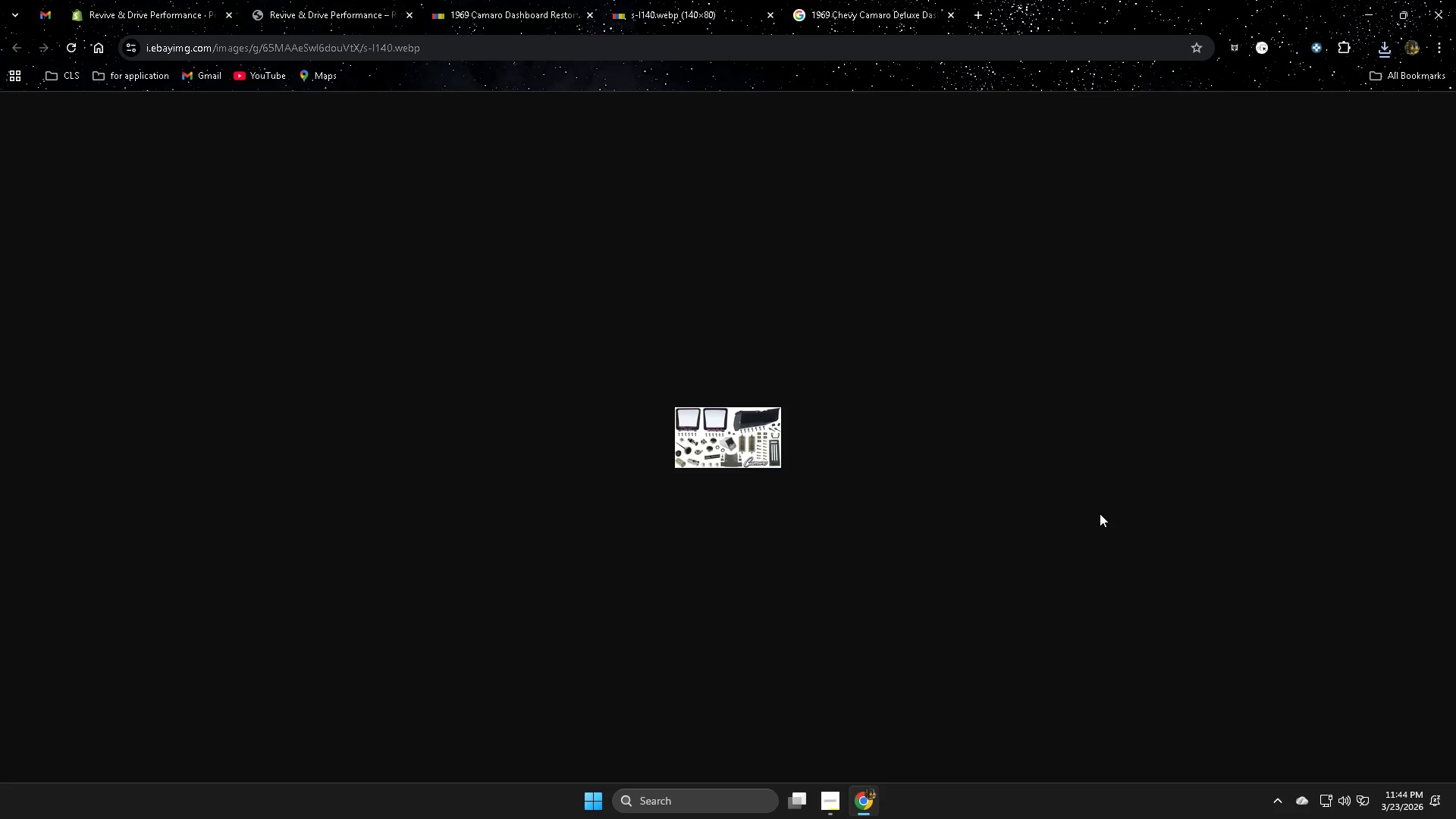 
key(Control+Shift+T)
 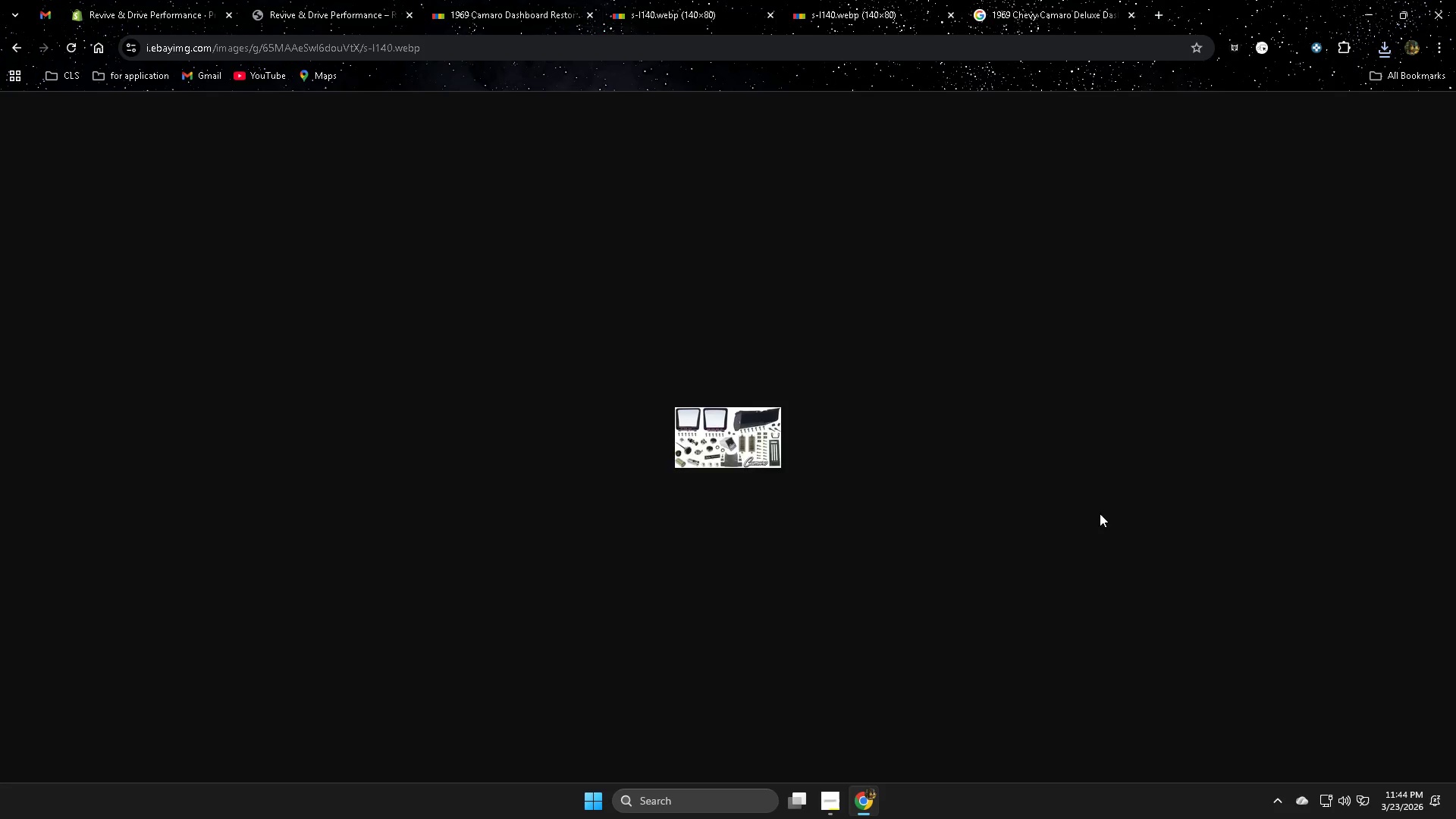 
key(Control+Shift+T)
 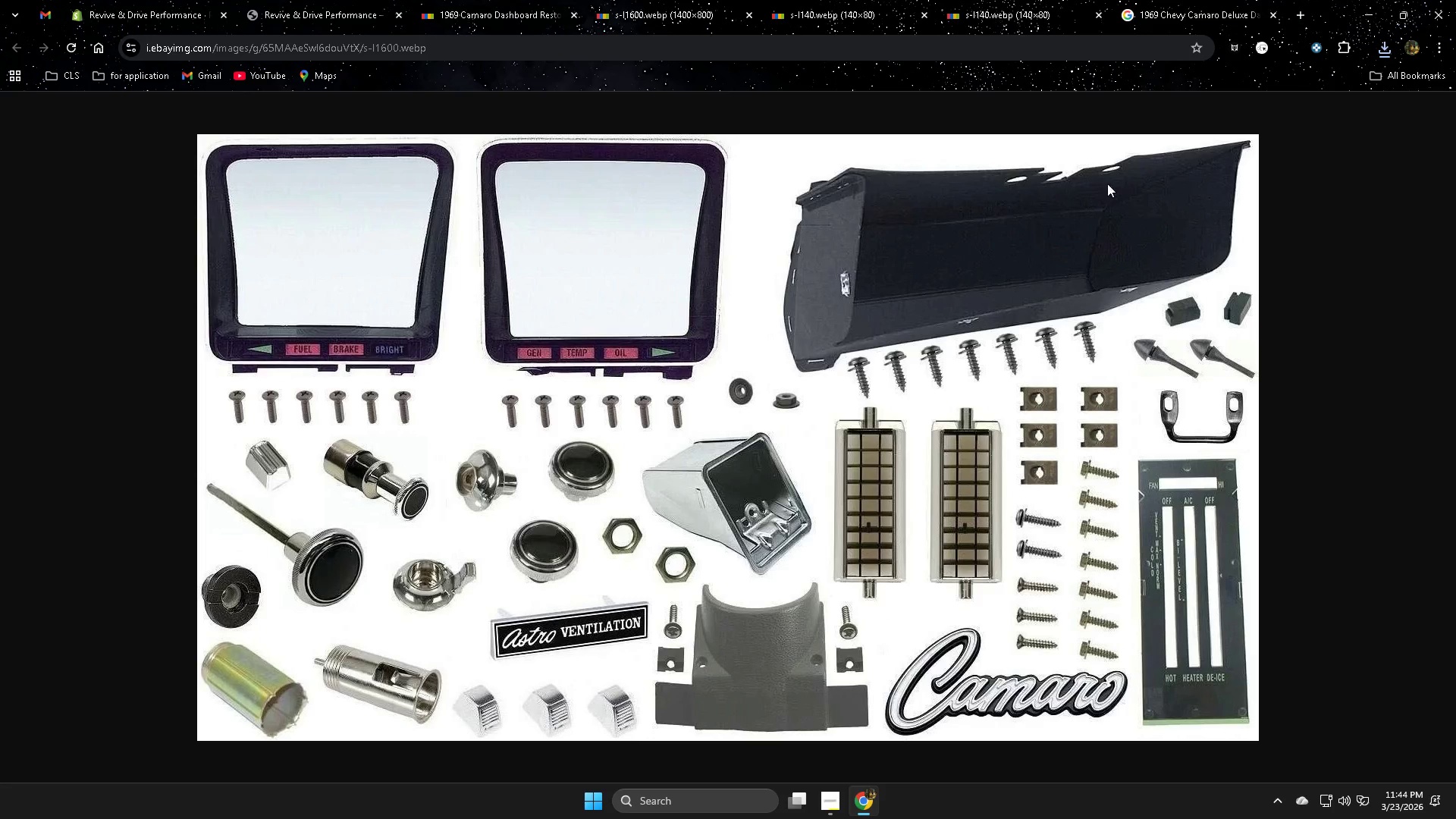 
left_click([966, 16])
 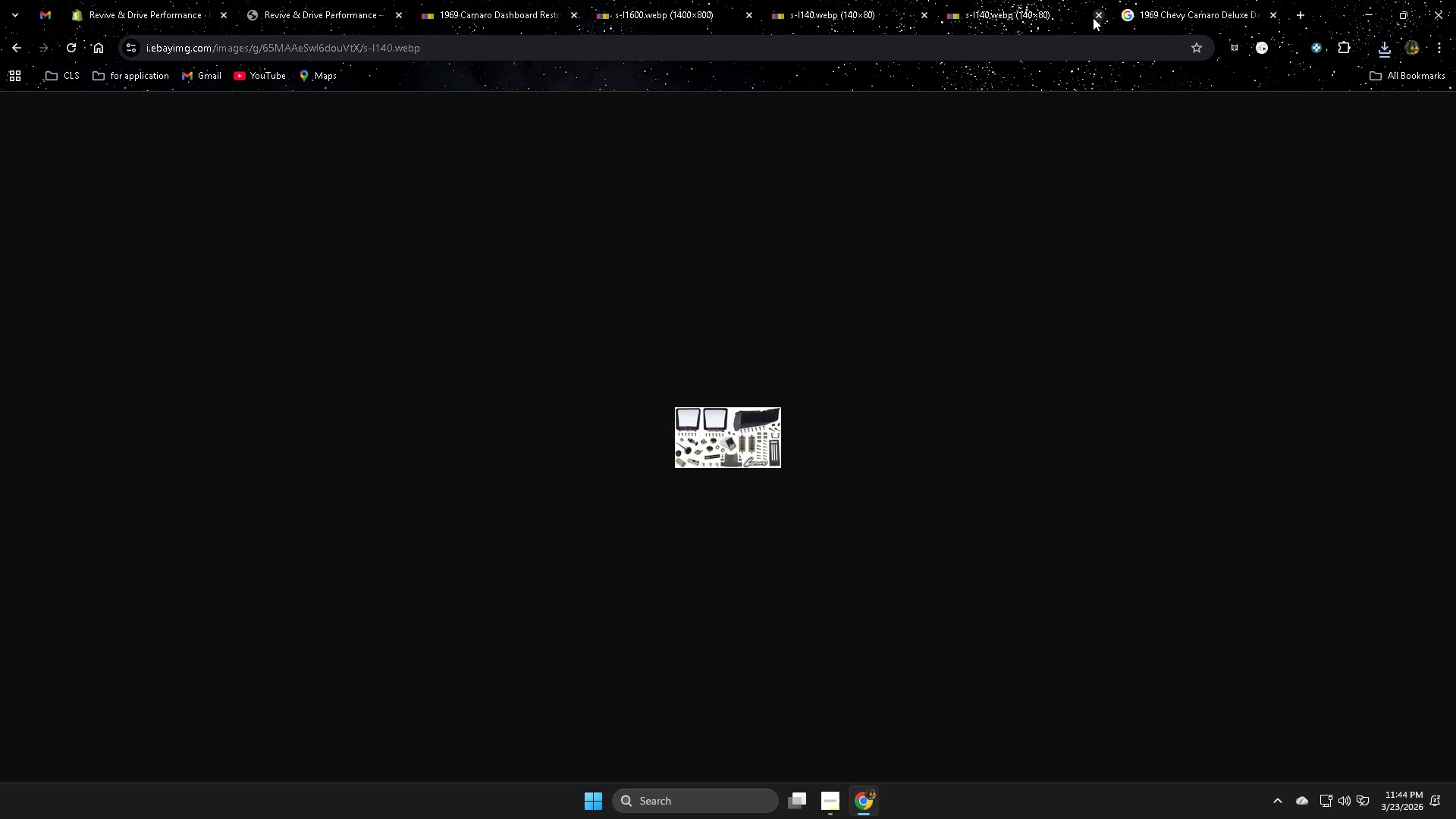 
left_click([1100, 12])
 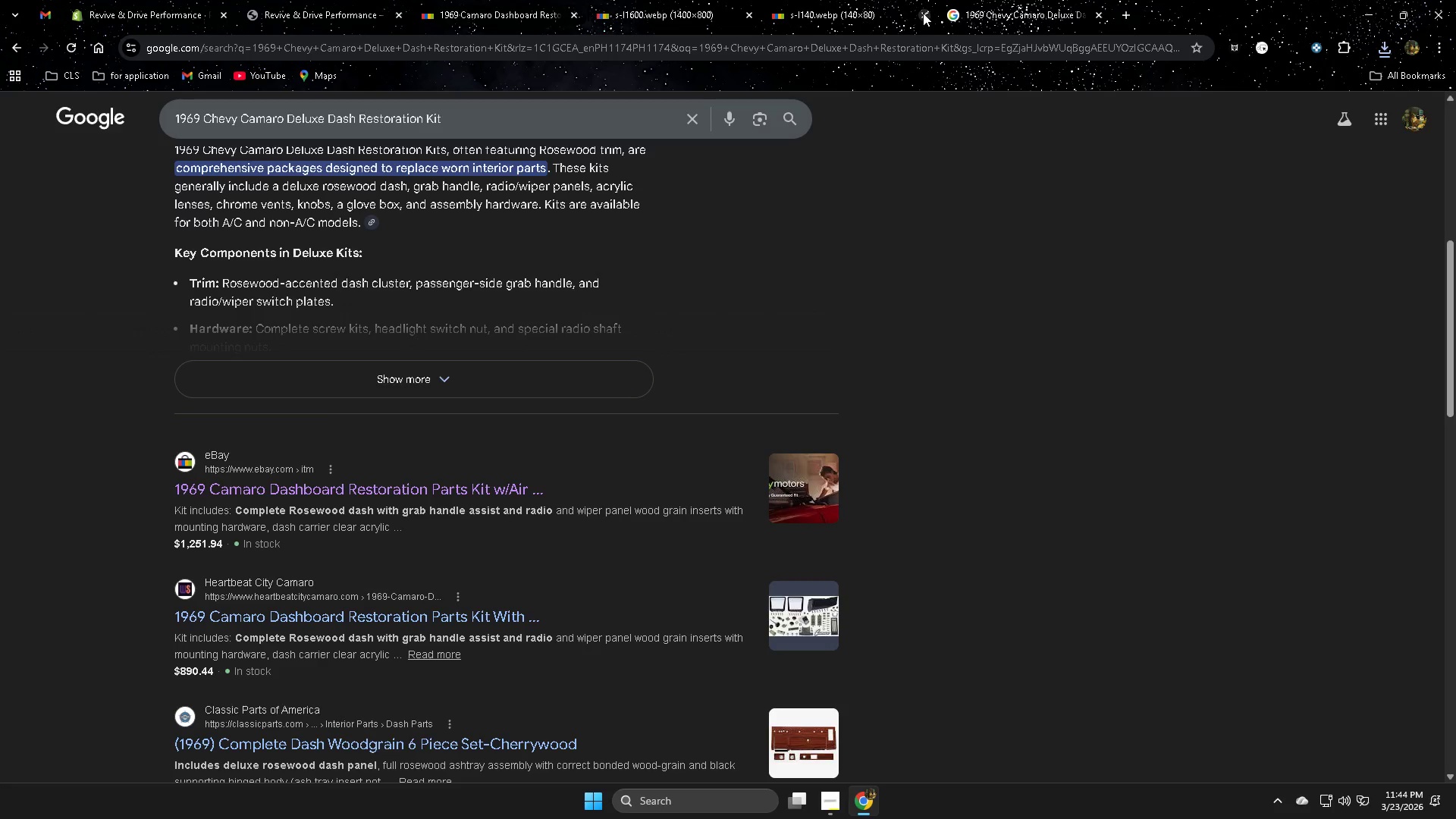 
left_click([873, 14])
 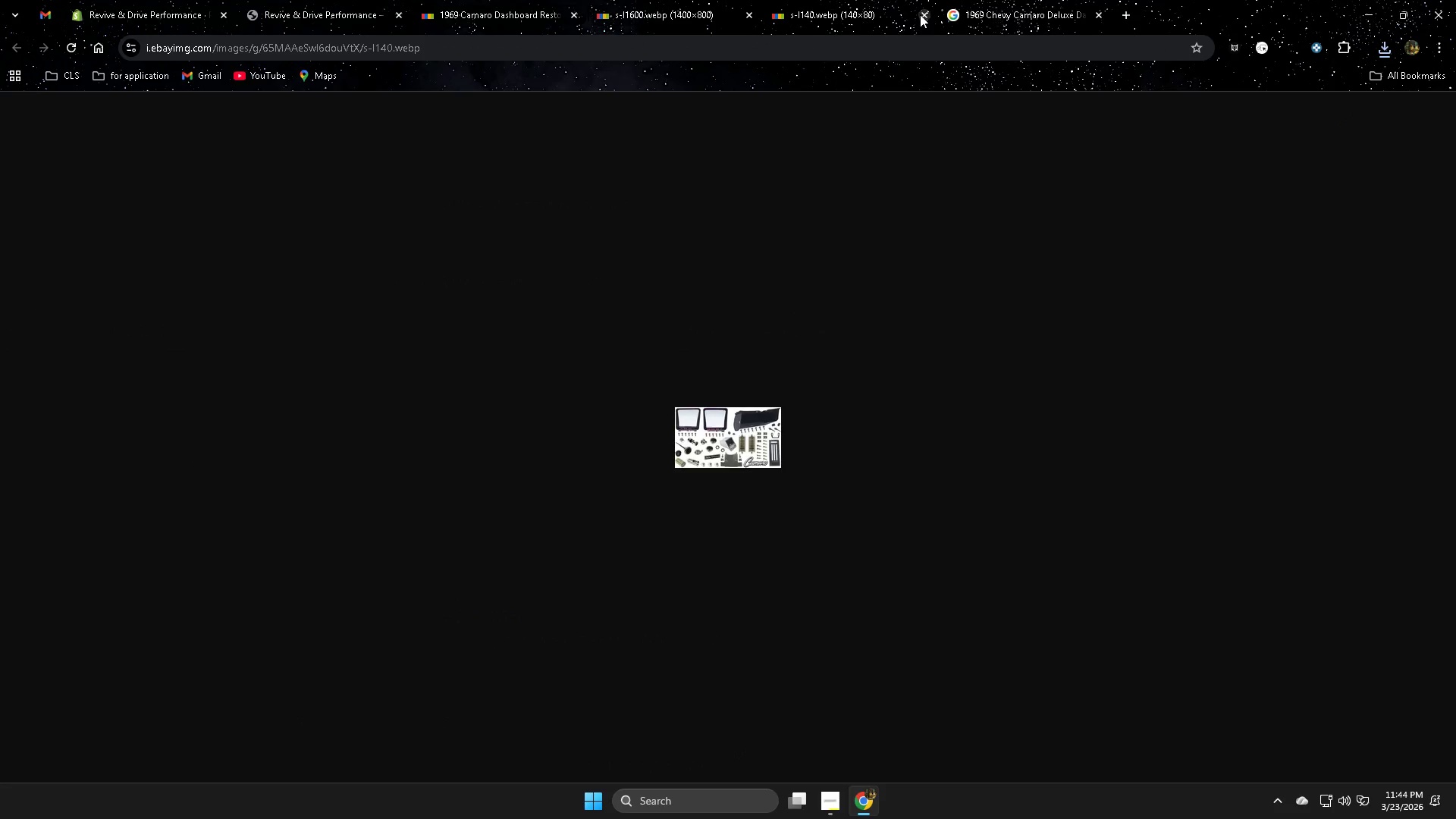 
left_click([920, 14])
 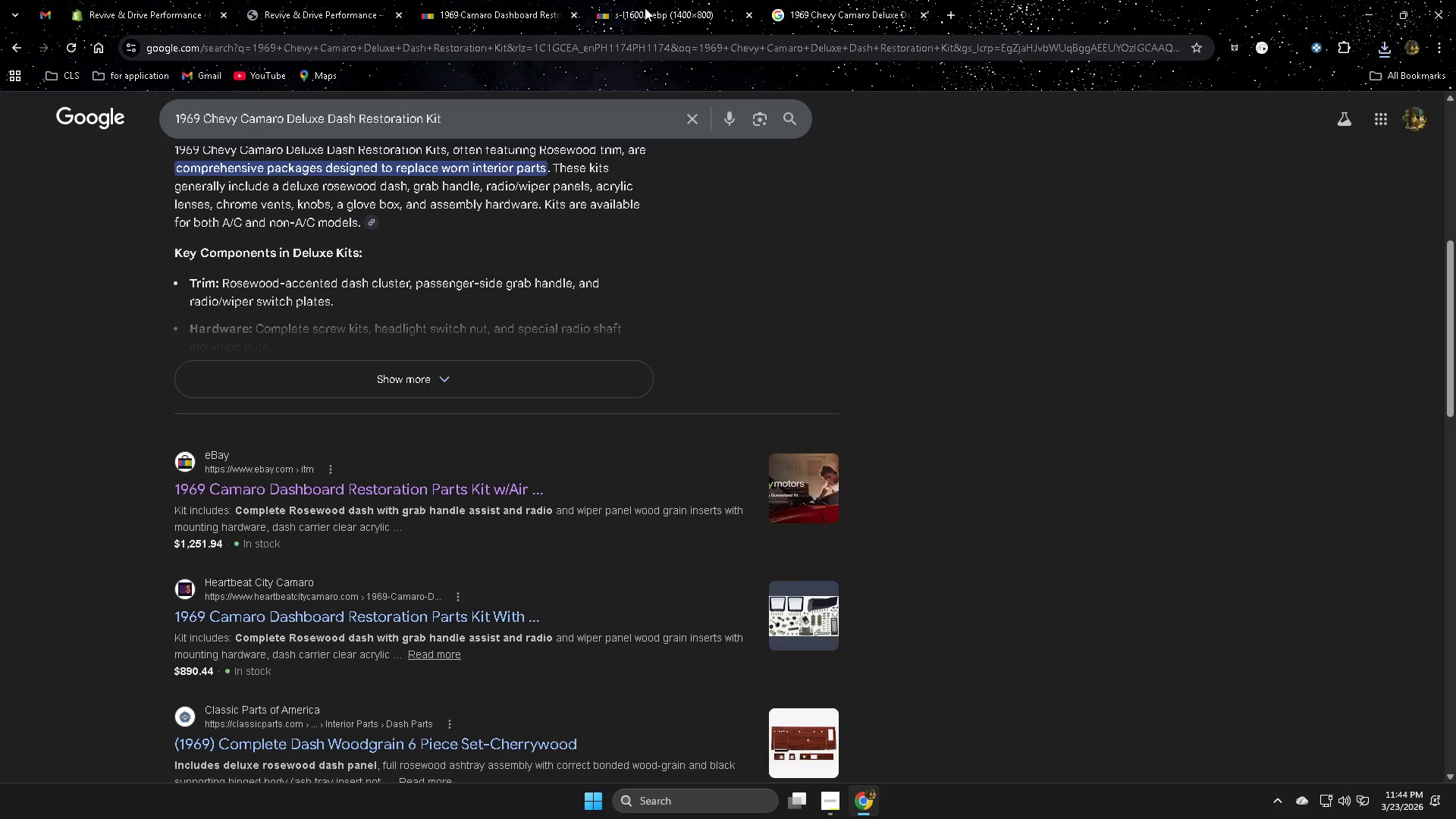 
left_click([643, 8])
 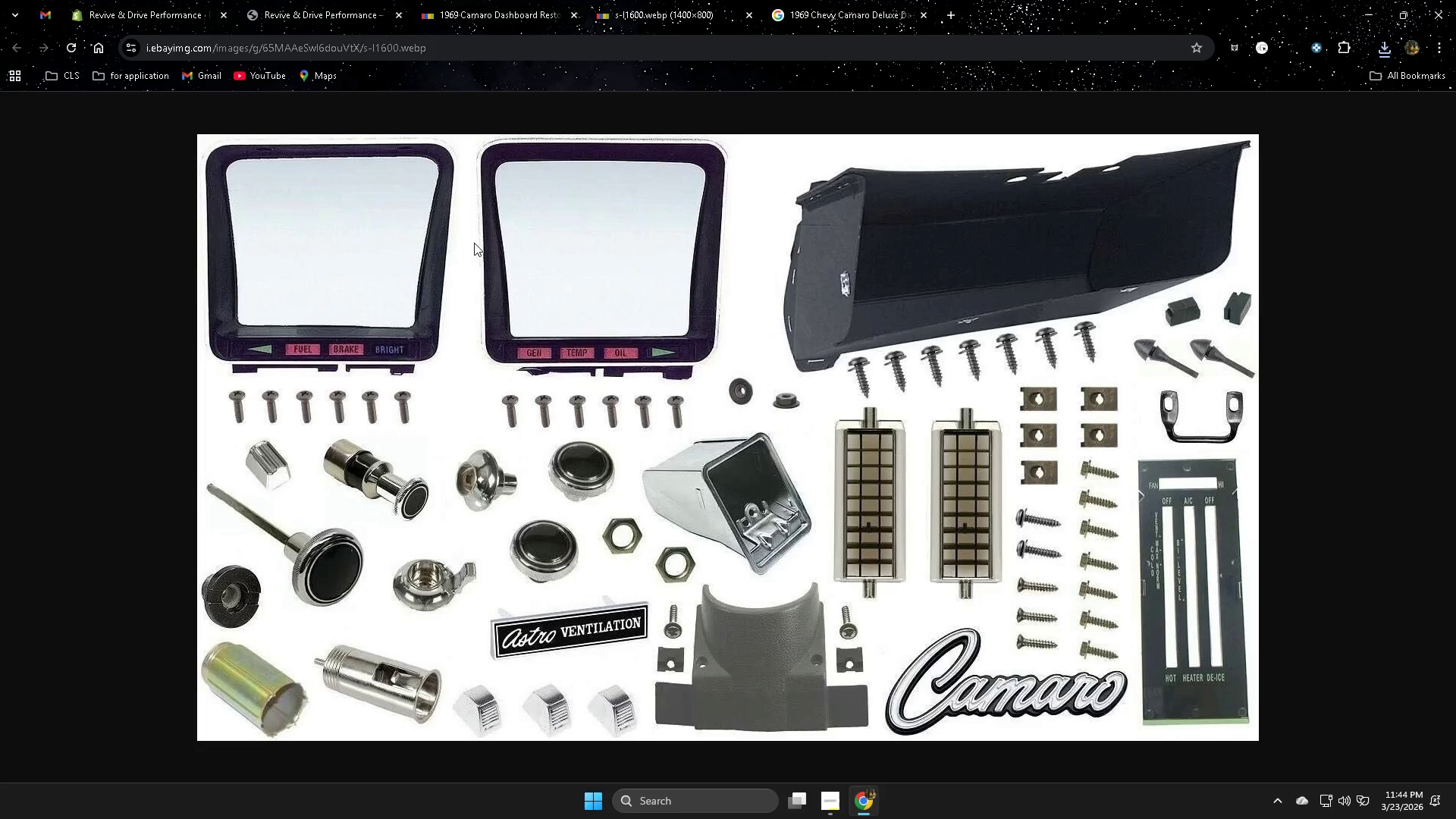 
right_click([441, 265])
 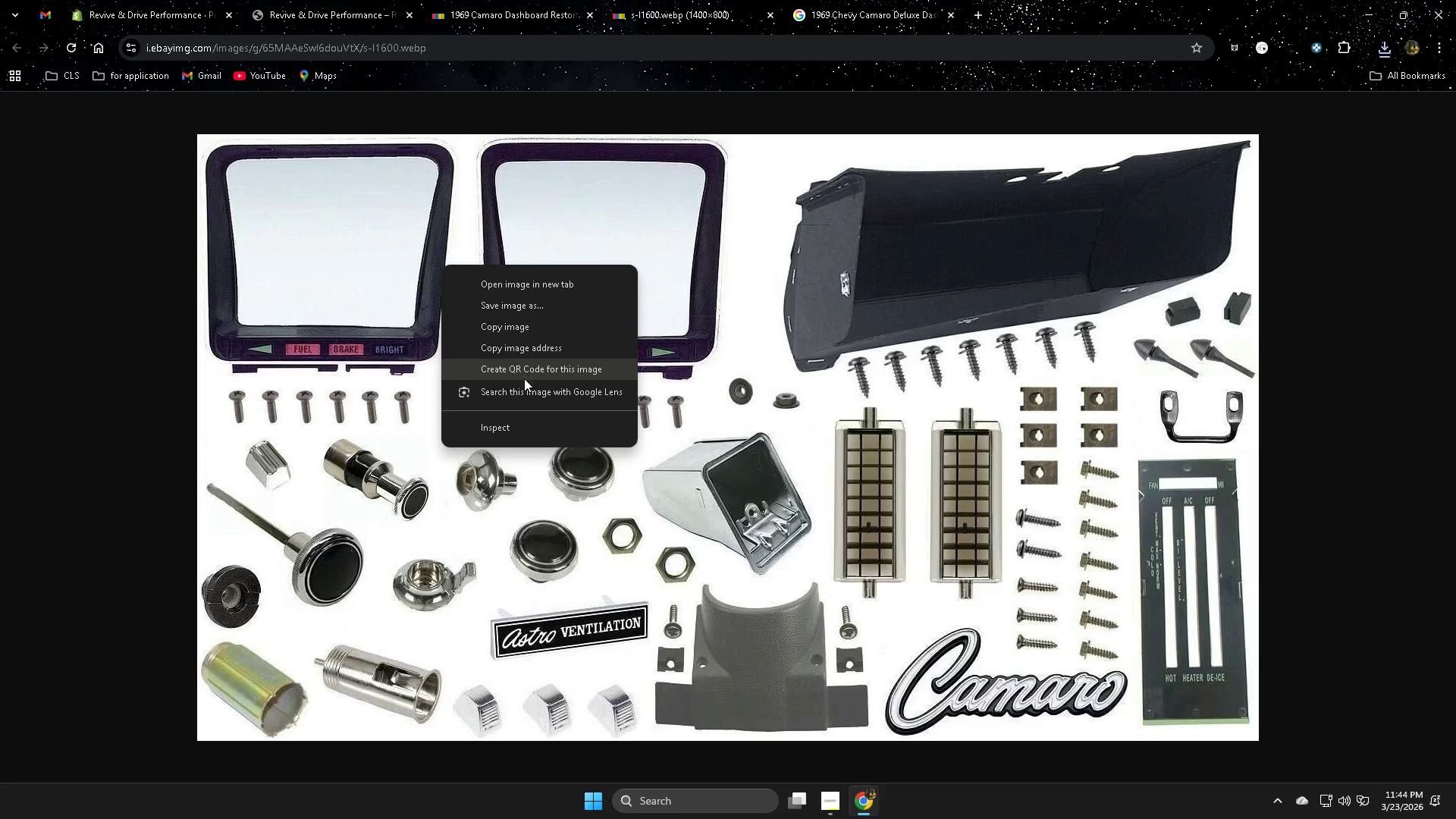 
left_click([523, 386])
 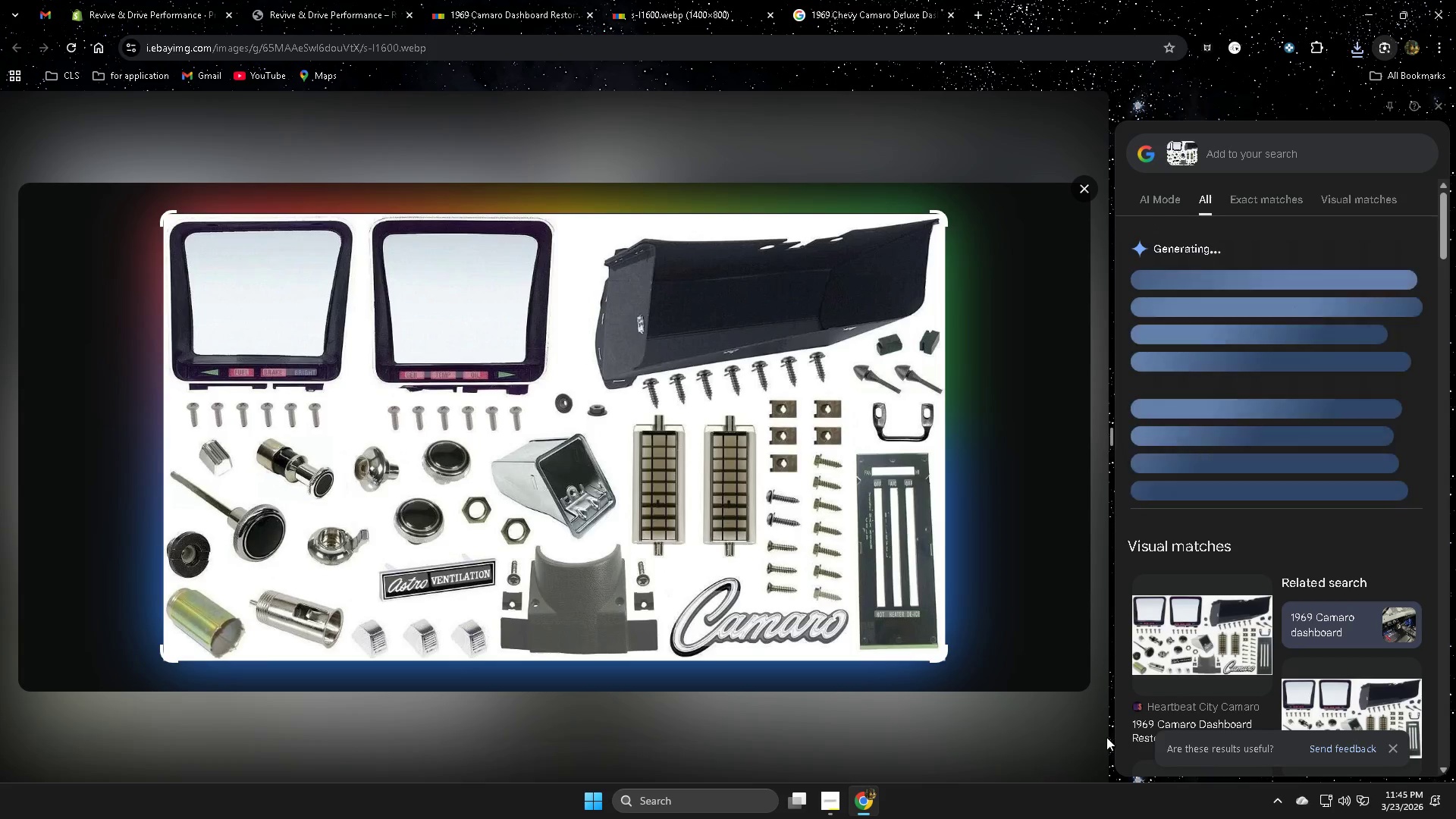 
wait(5.25)
 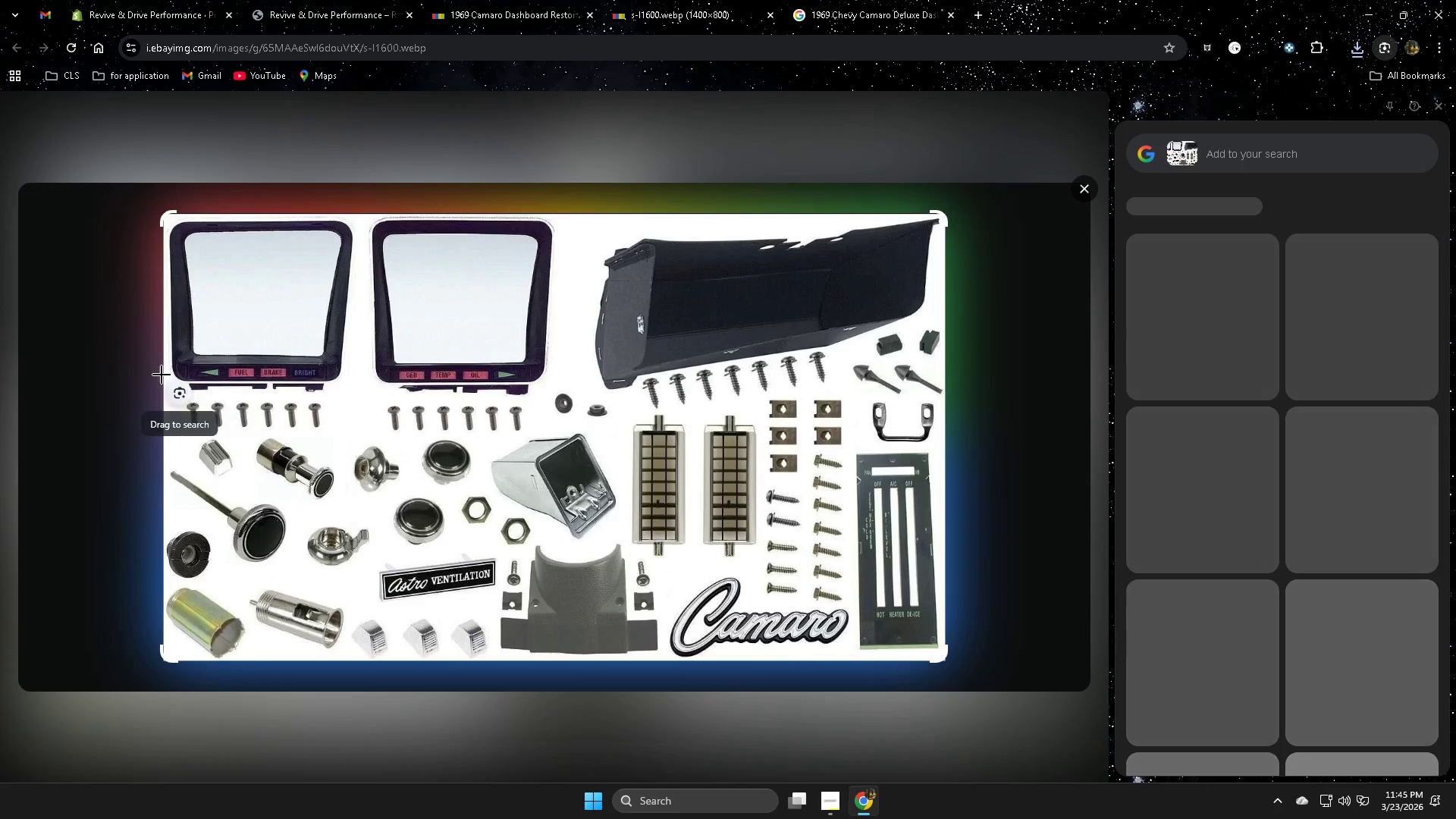 
scroll: coordinate [1398, 560], scroll_direction: down, amount: 3.0
 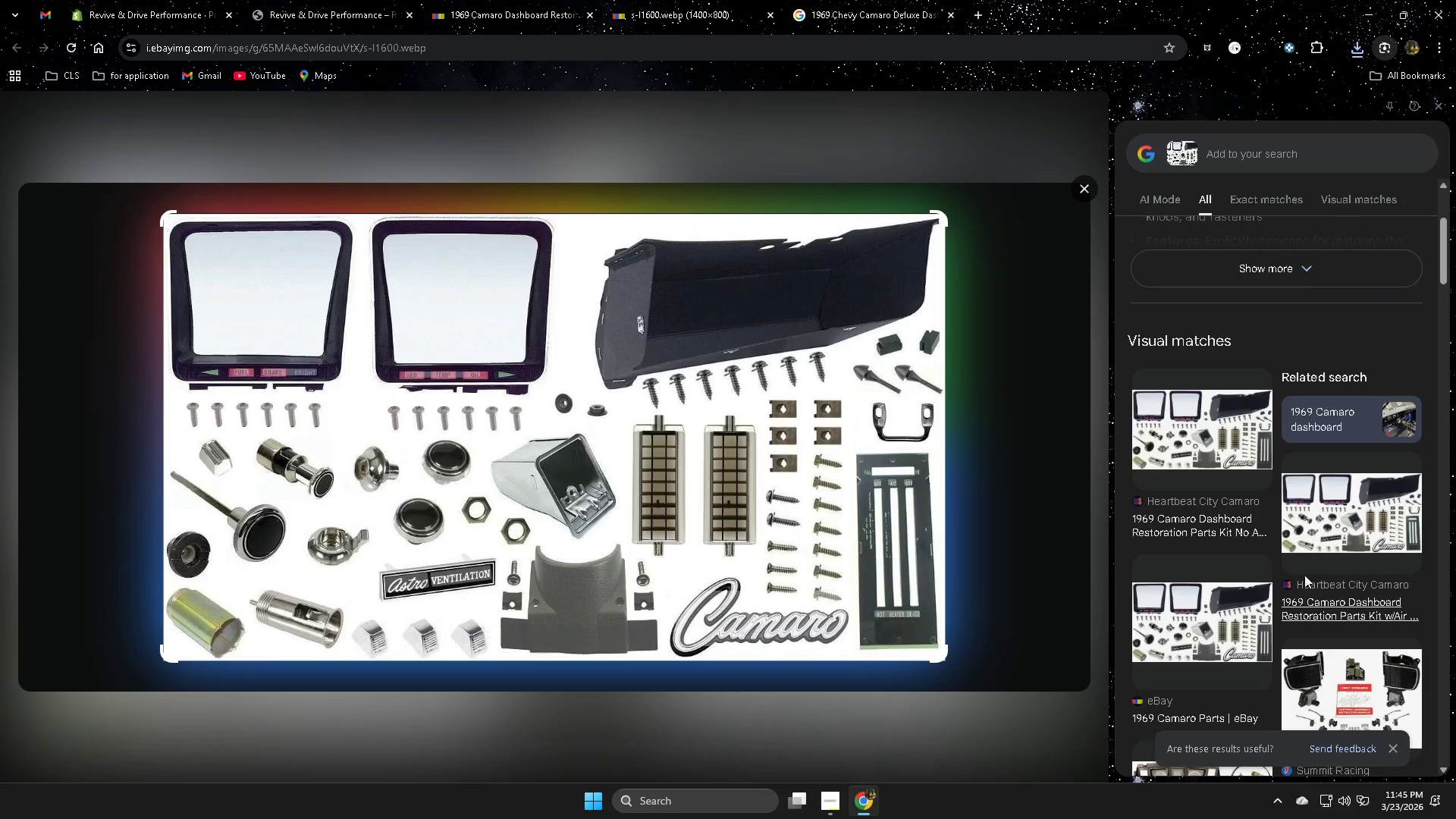 
left_click([1196, 420])
 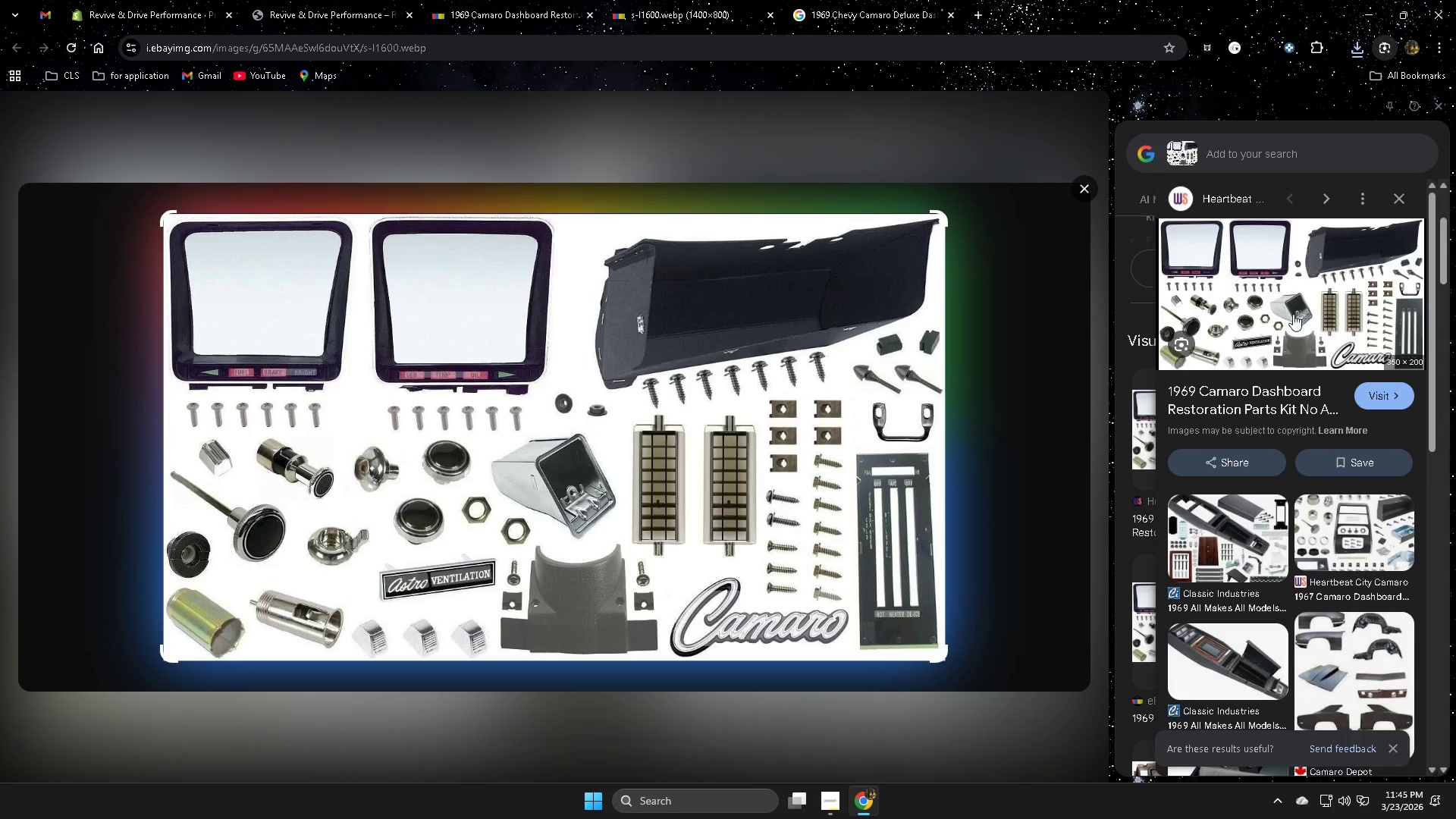 
double_click([1247, 296])
 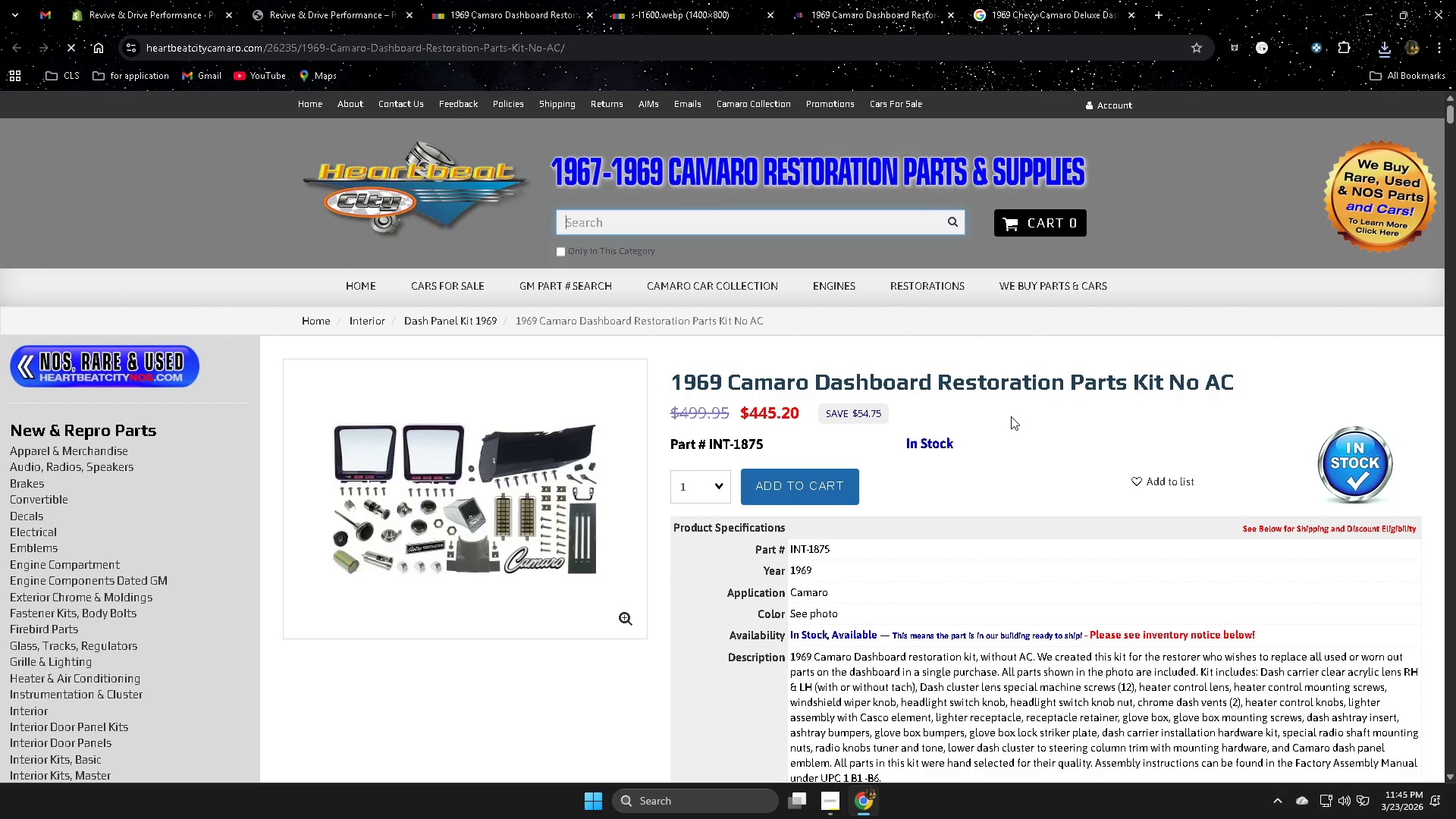 
scroll: coordinate [1003, 399], scroll_direction: down, amount: 2.0
 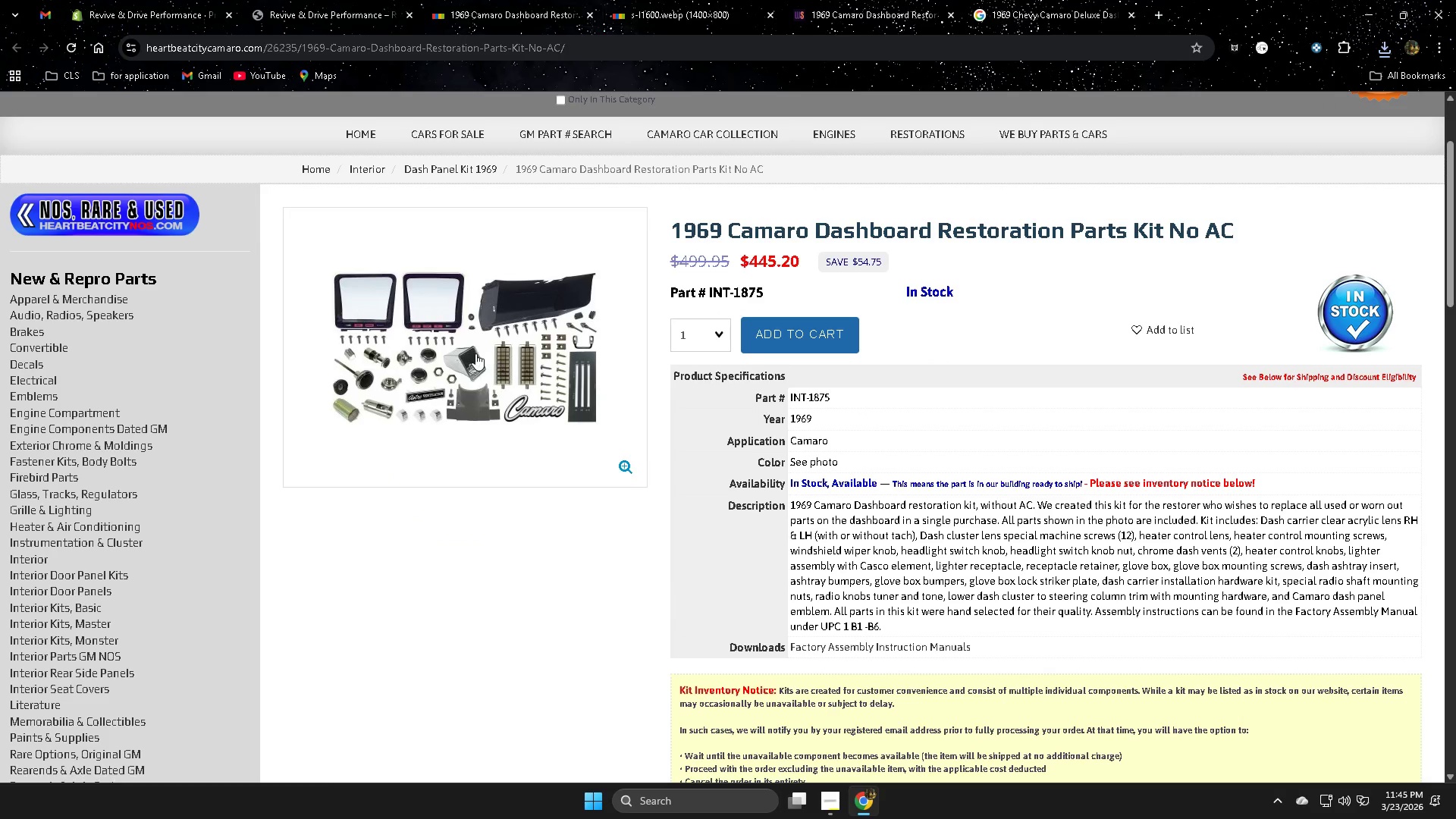 
left_click([475, 353])
 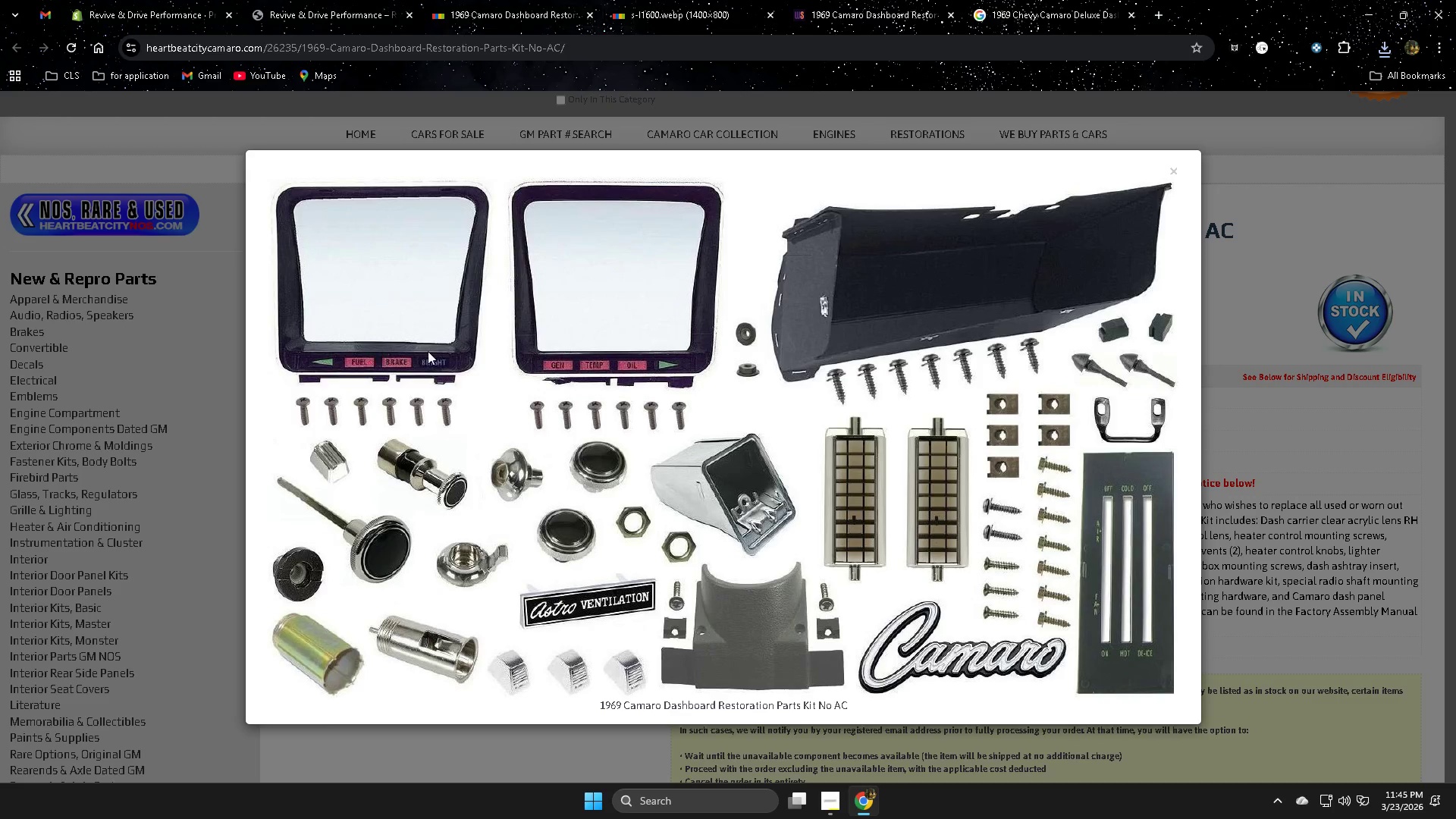 
right_click([756, 253])
 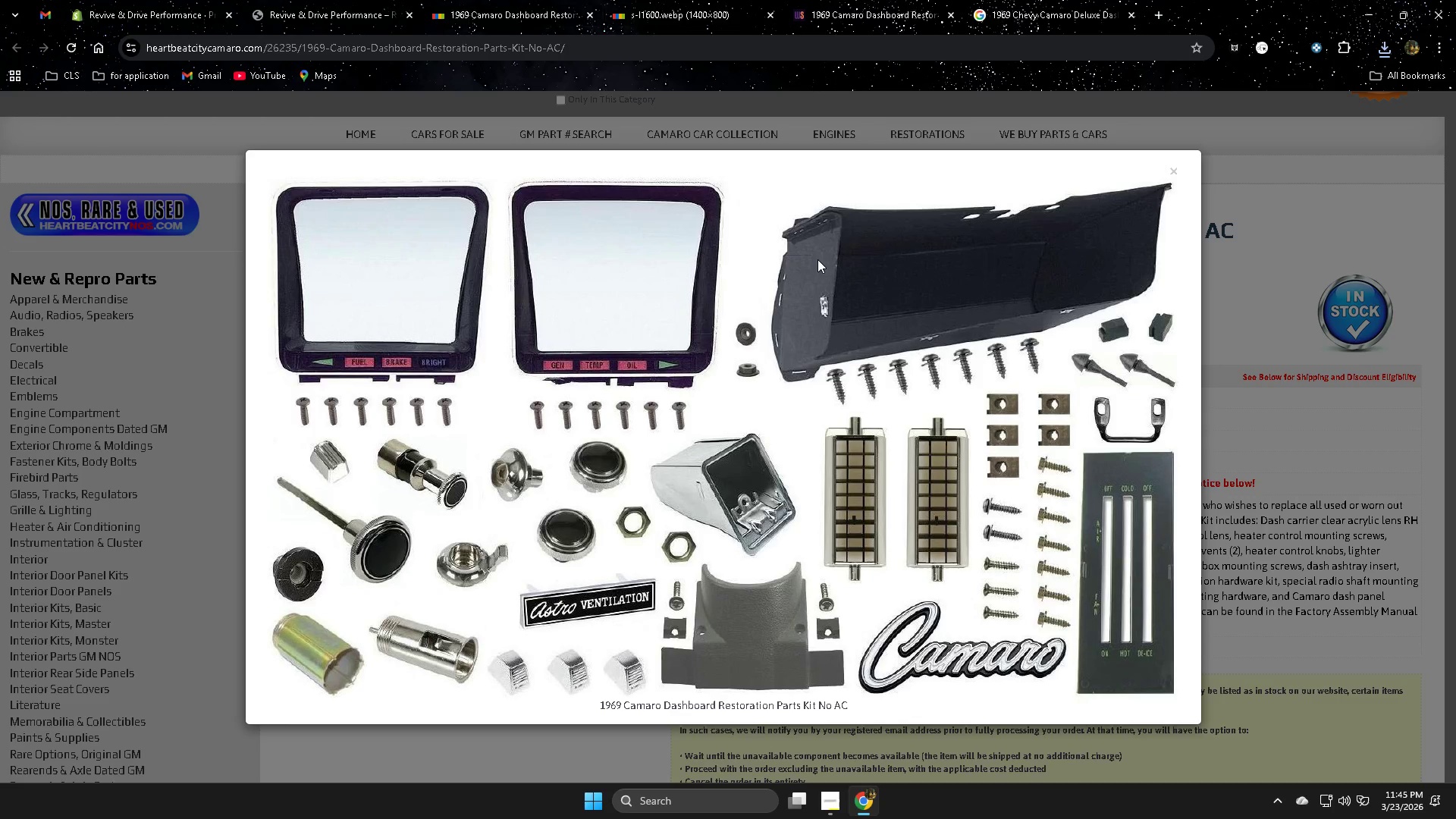 
double_click([817, 259])
 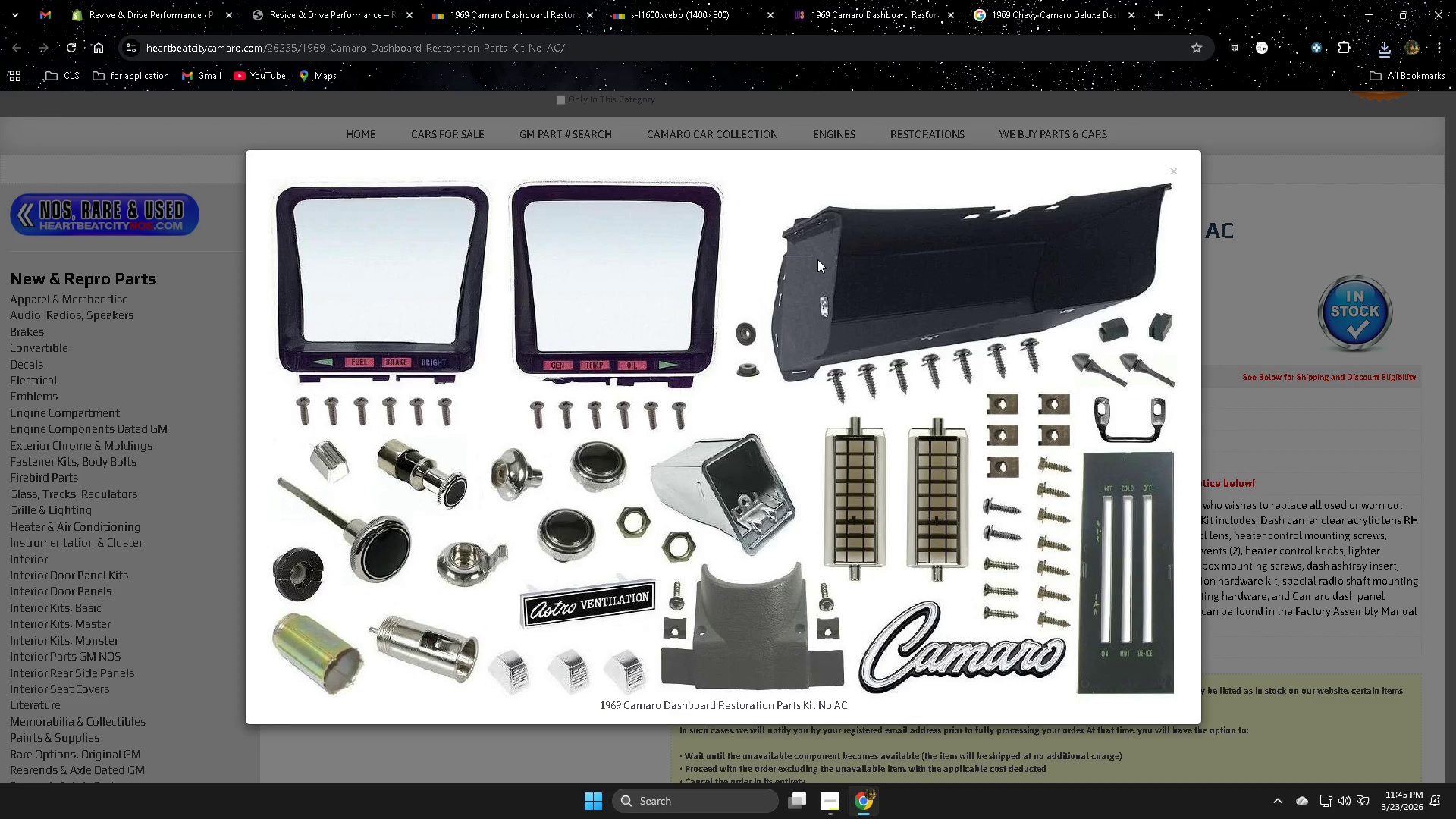 
triple_click([817, 259])
 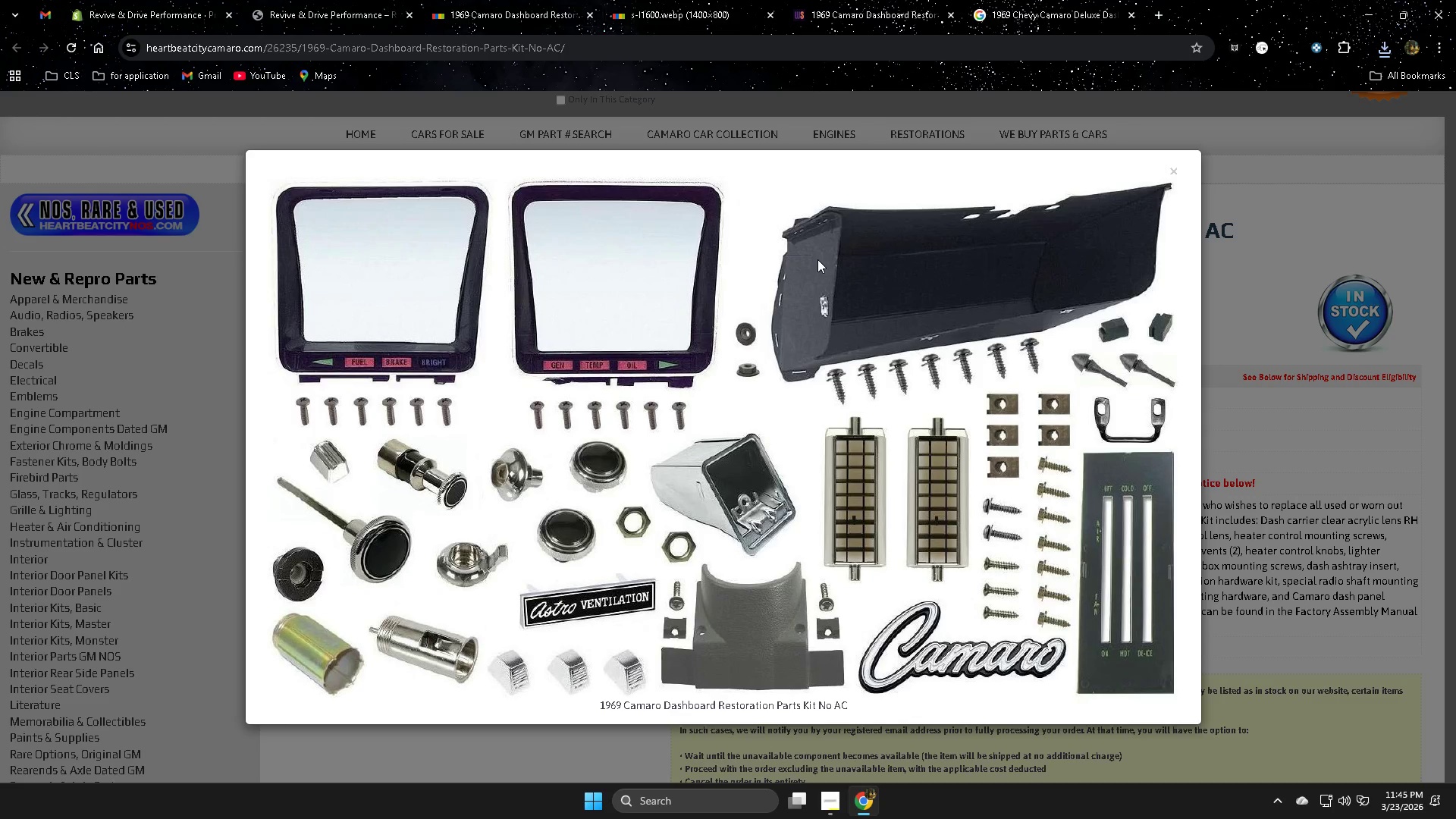 
triple_click([817, 259])
 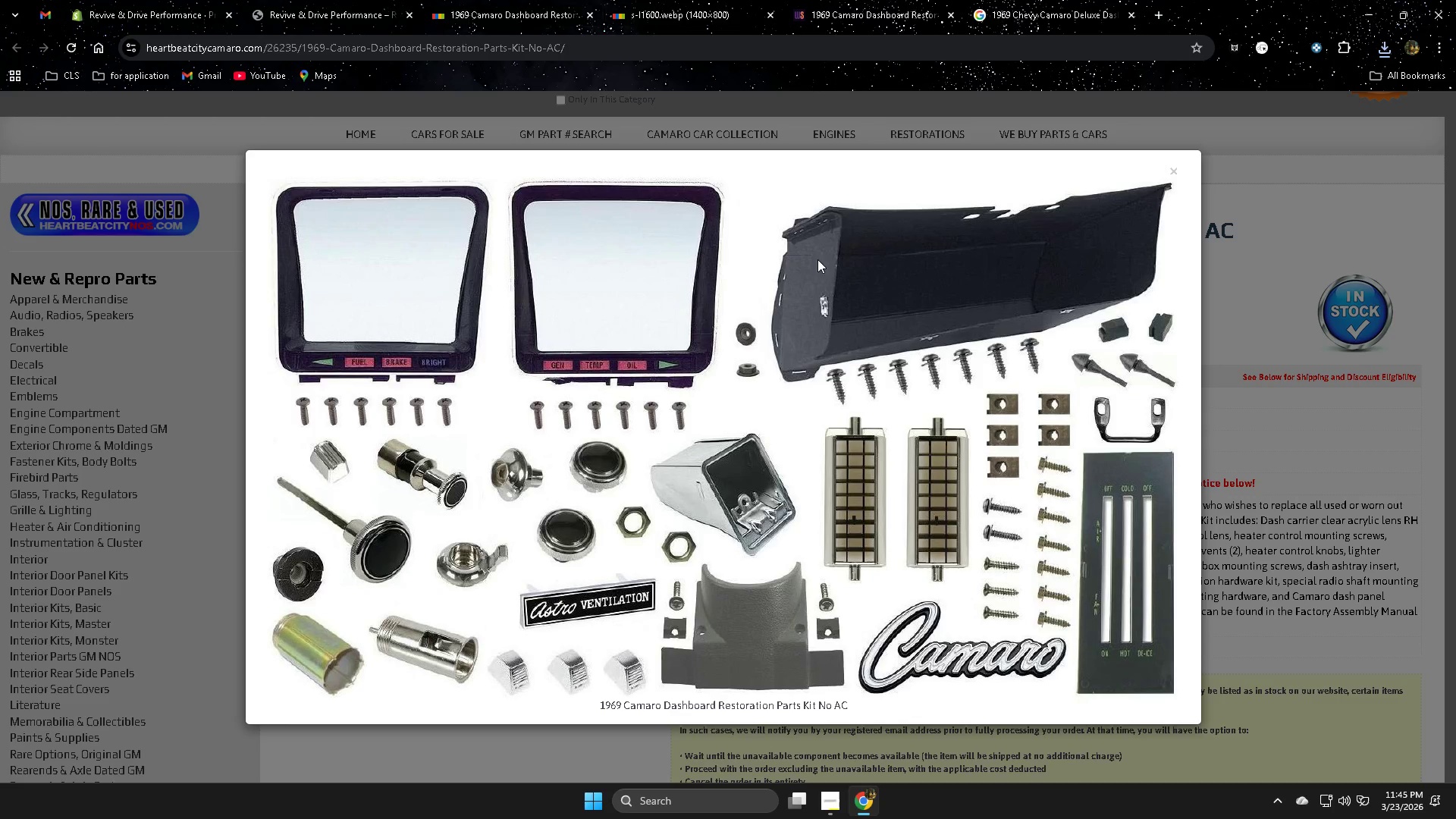 
triple_click([817, 259])
 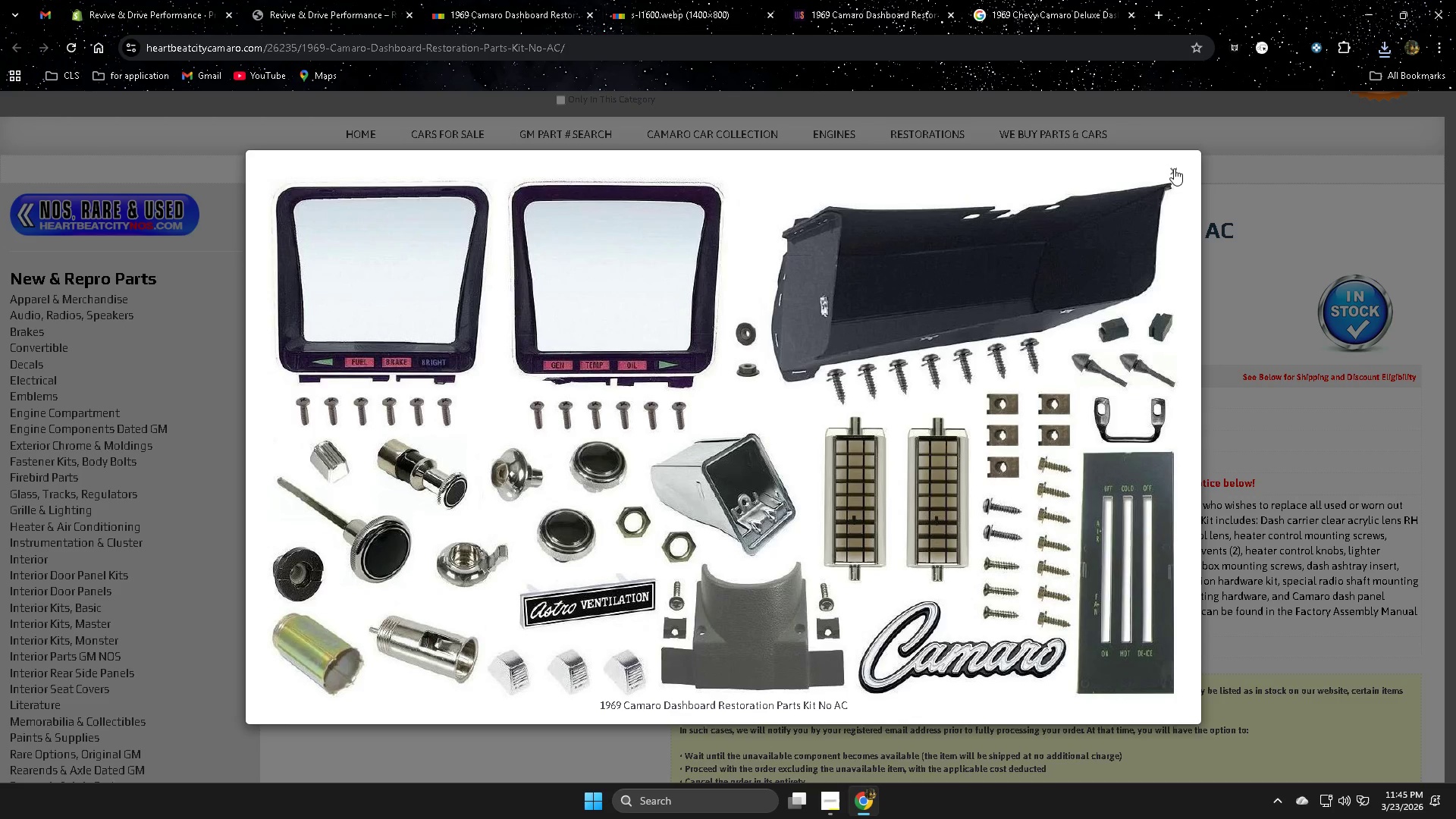 
wait(6.59)
 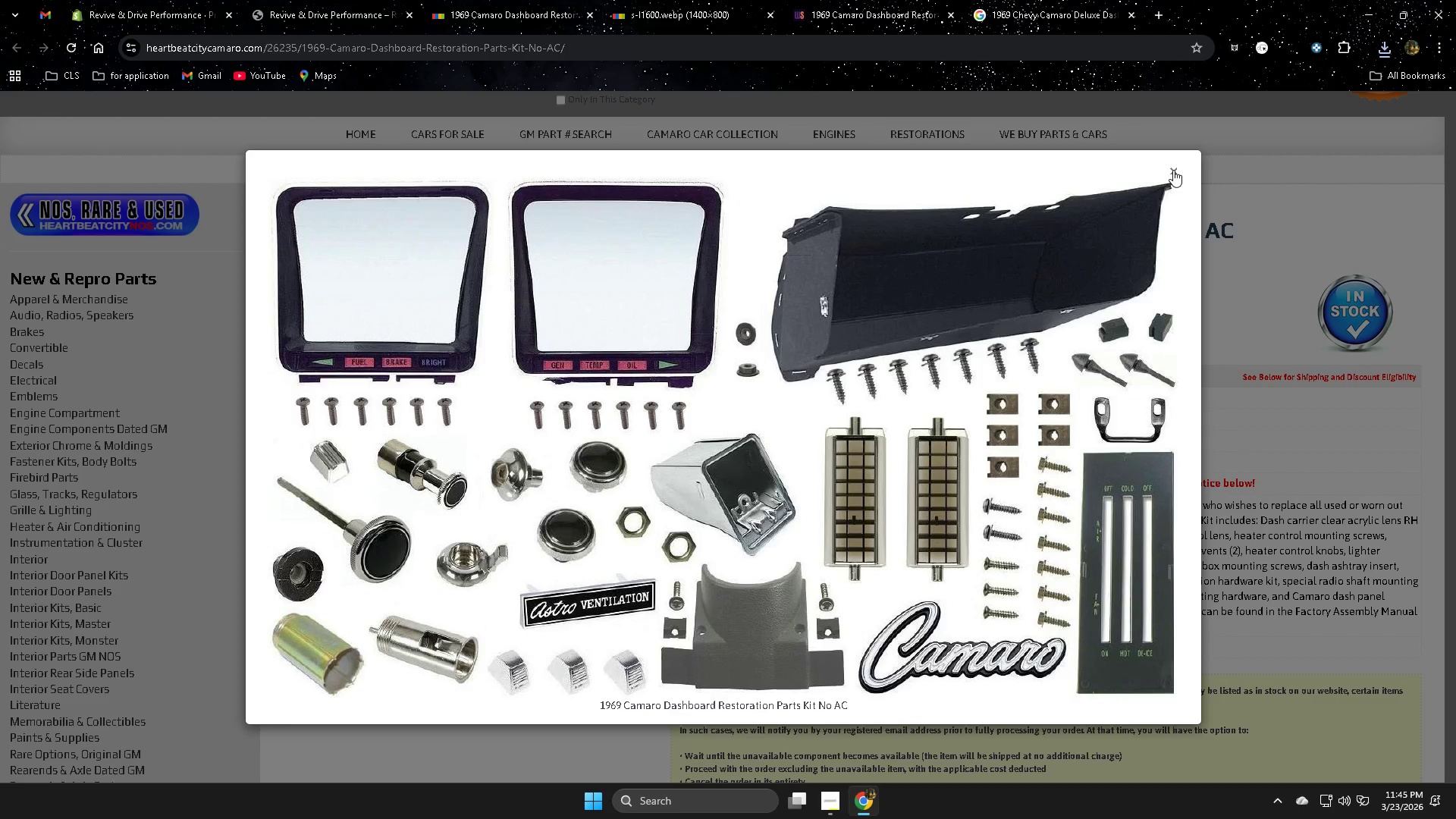 
left_click([1174, 168])
 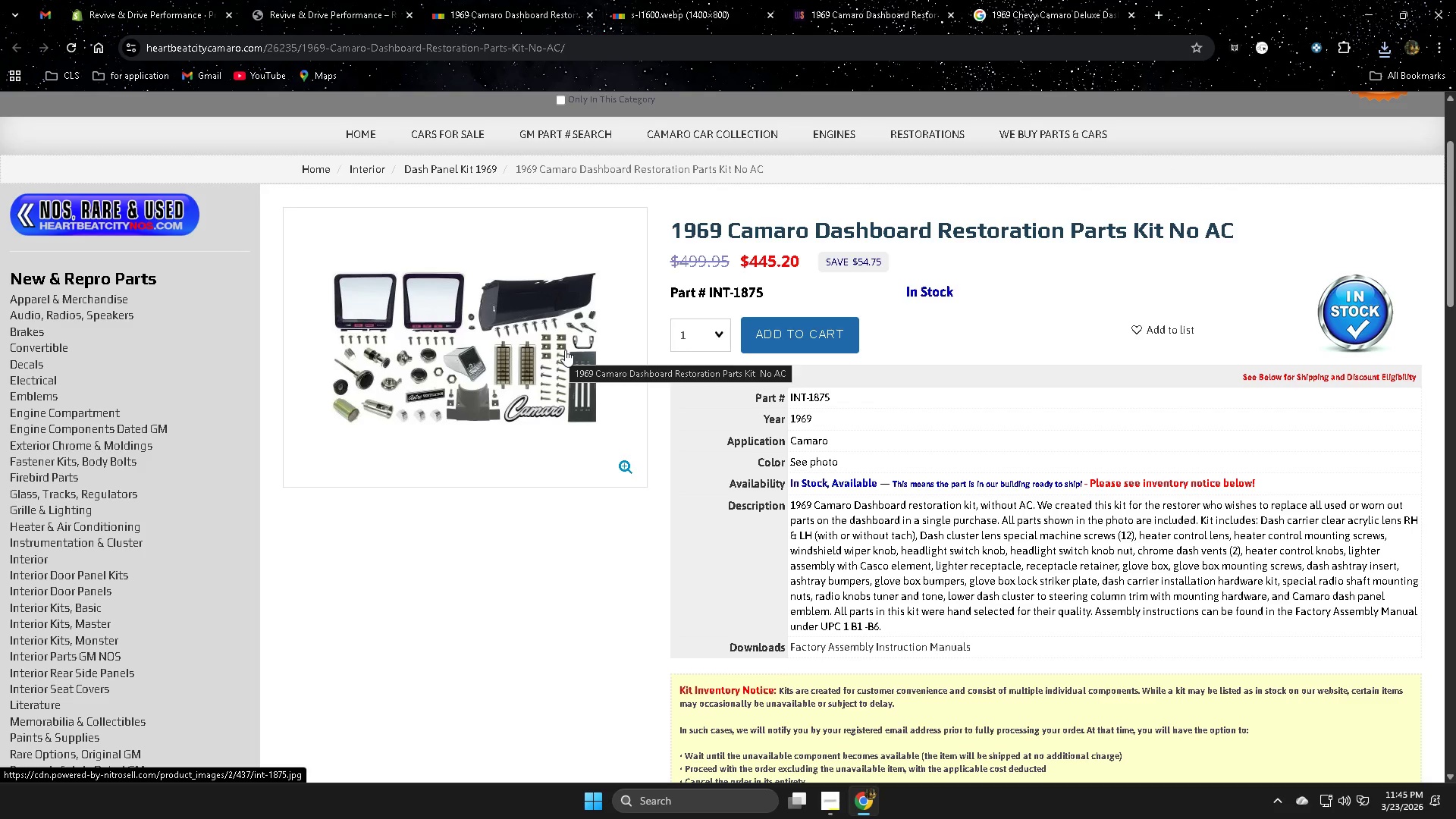 
right_click([492, 318])
 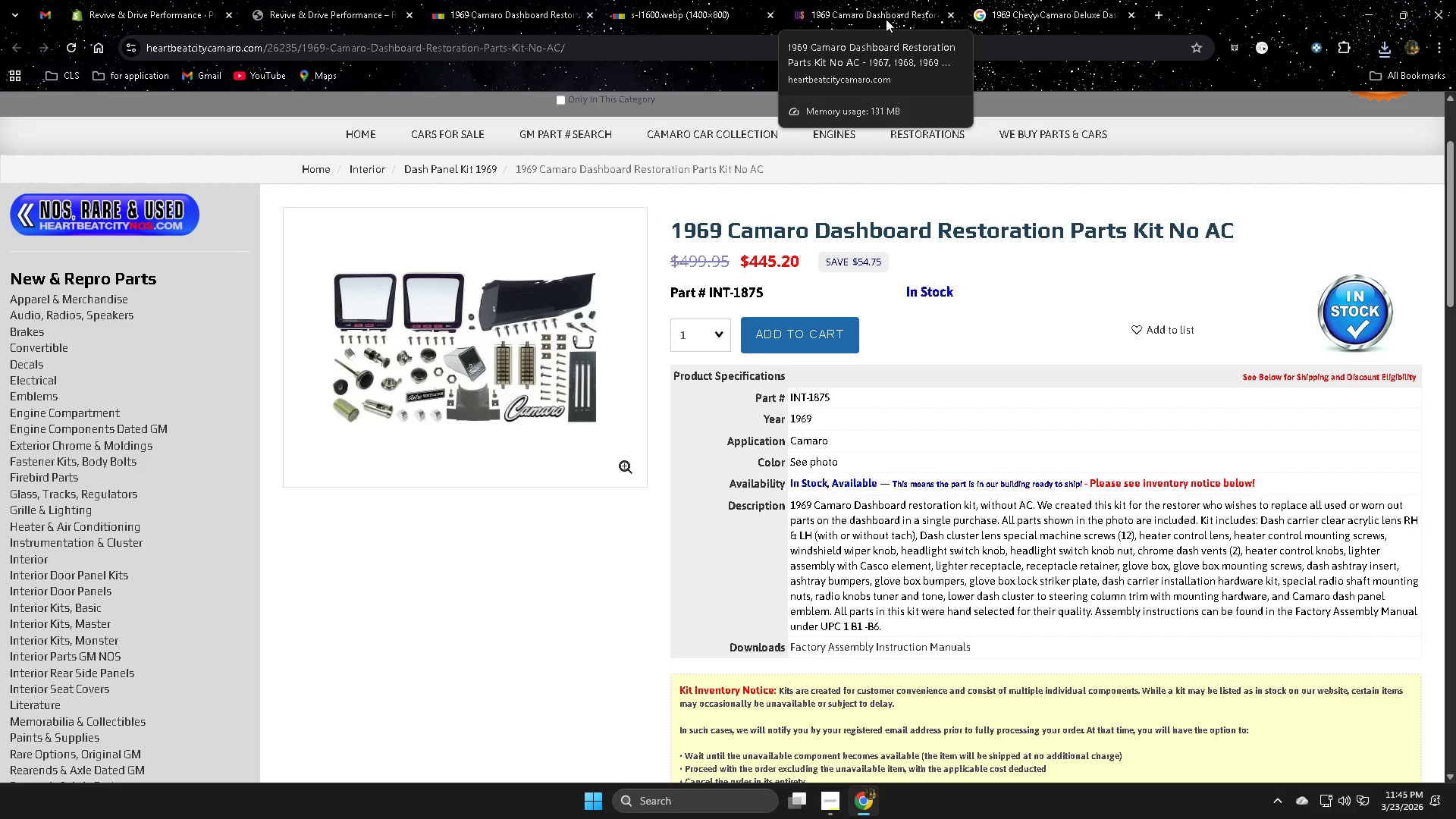 
left_click([843, 4])
 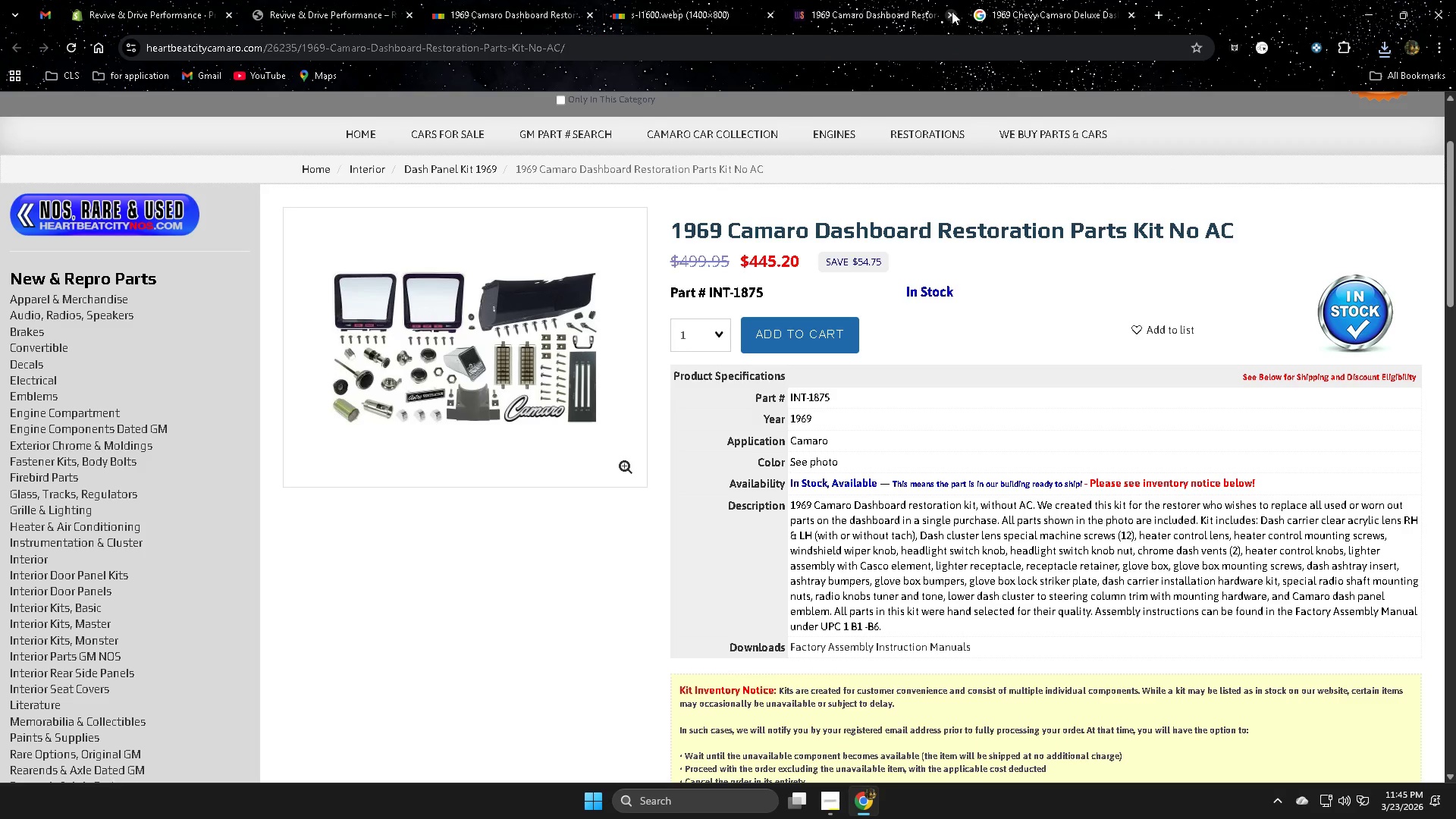 
left_click([952, 11])
 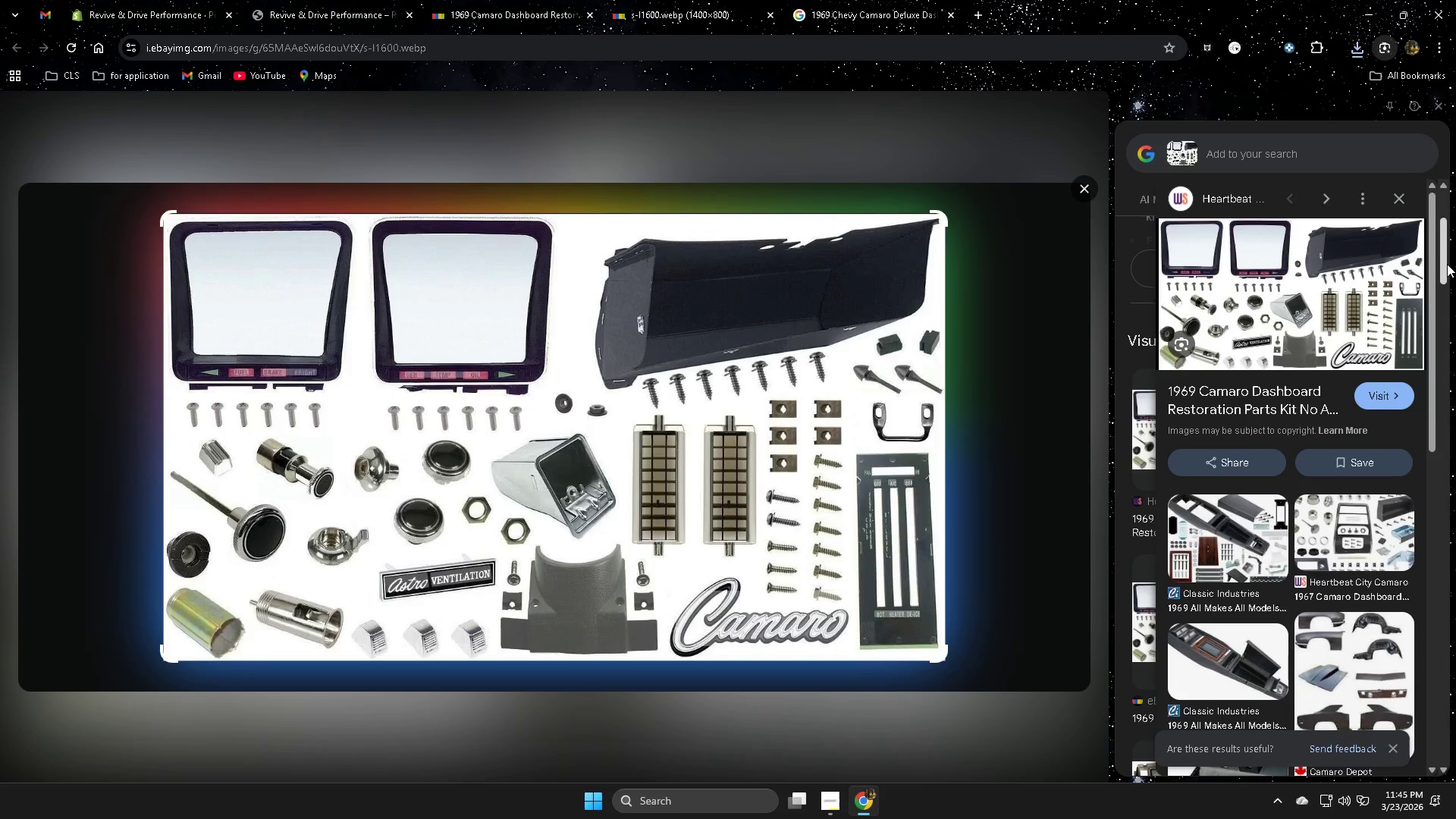 
left_click([1398, 202])
 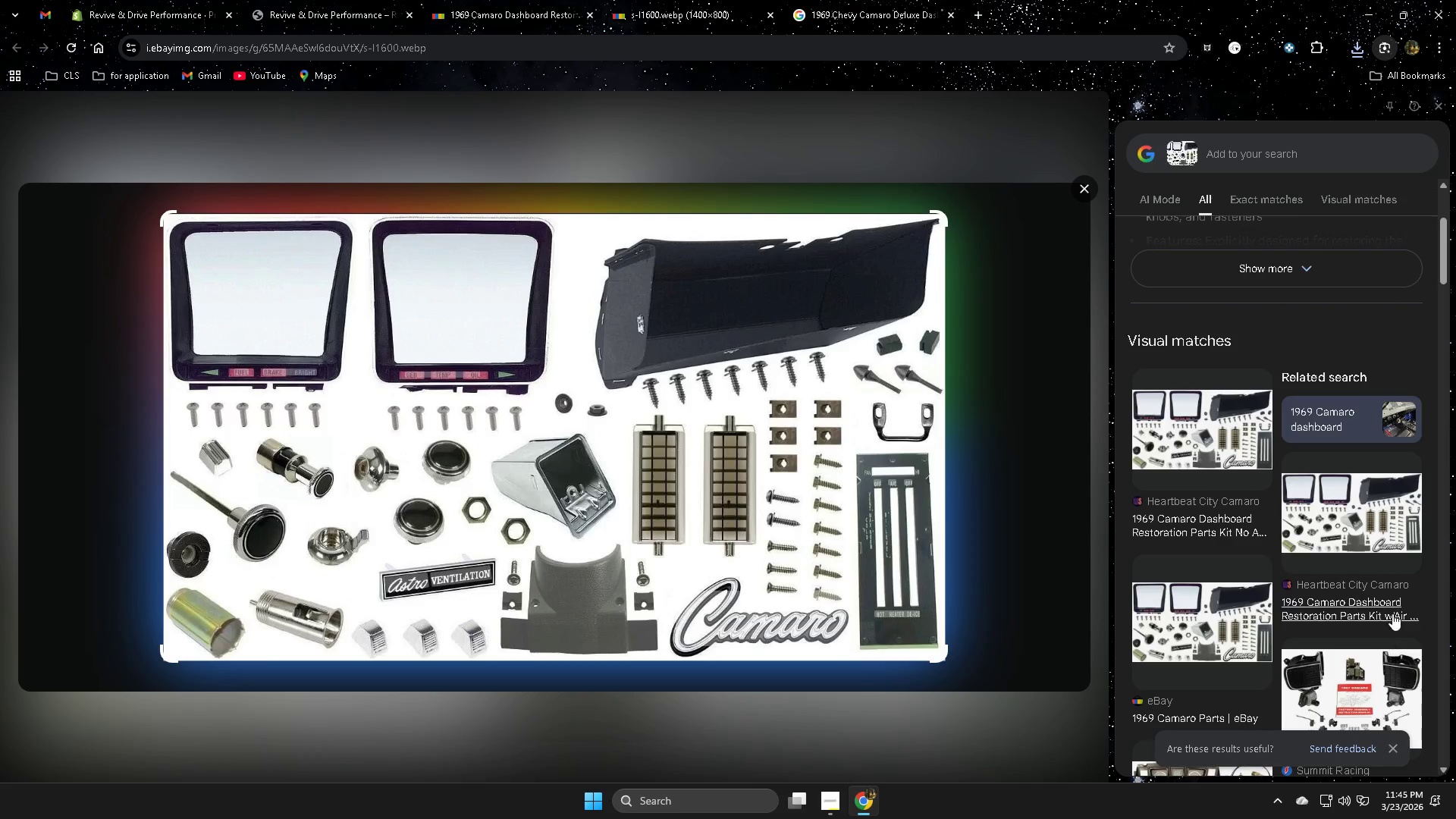 
scroll: coordinate [1349, 559], scroll_direction: down, amount: 2.0
 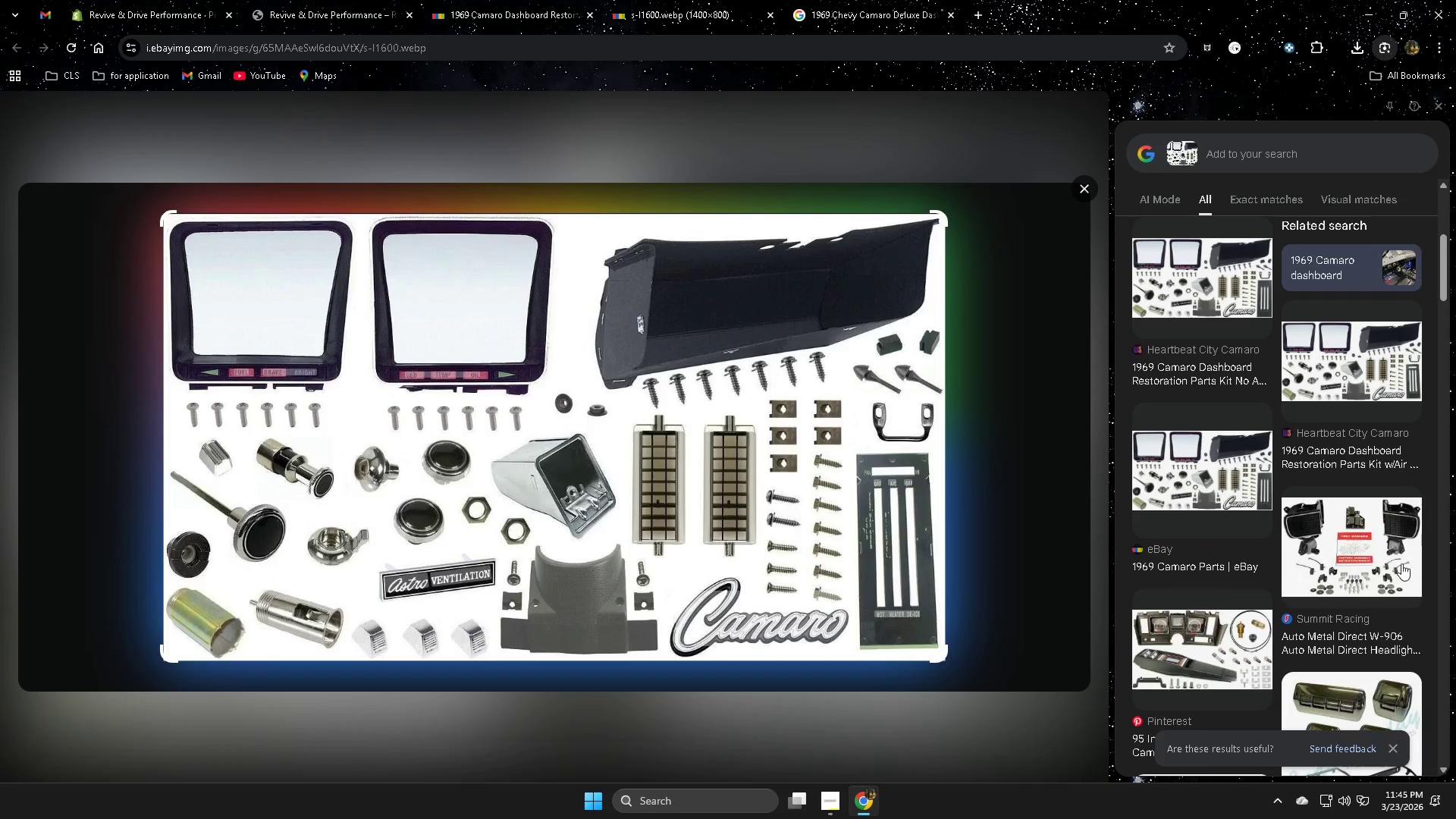 
left_click([1345, 357])
 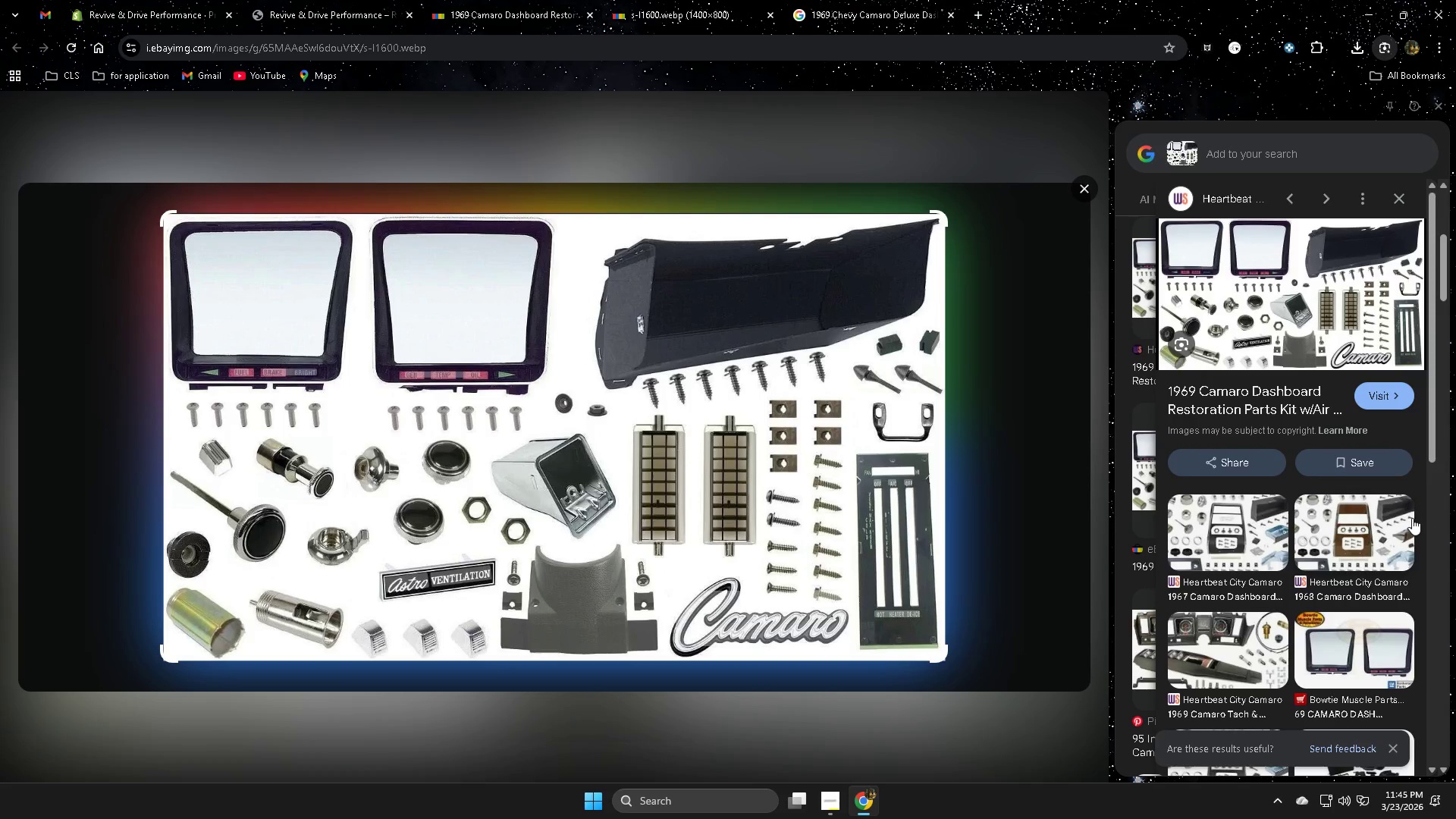 
mouse_move([1364, 475])
 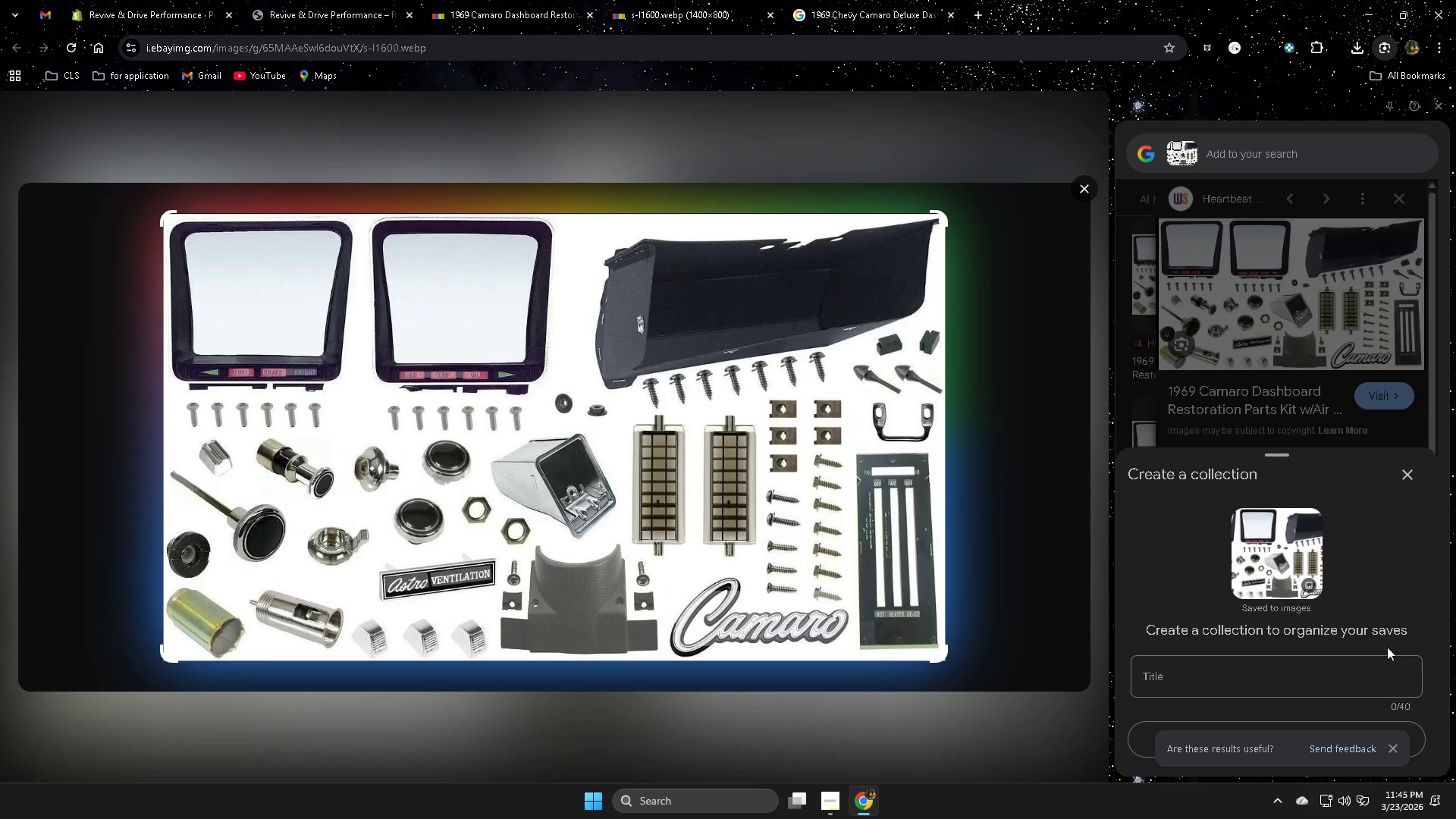 
scroll: coordinate [1364, 653], scroll_direction: down, amount: 3.0
 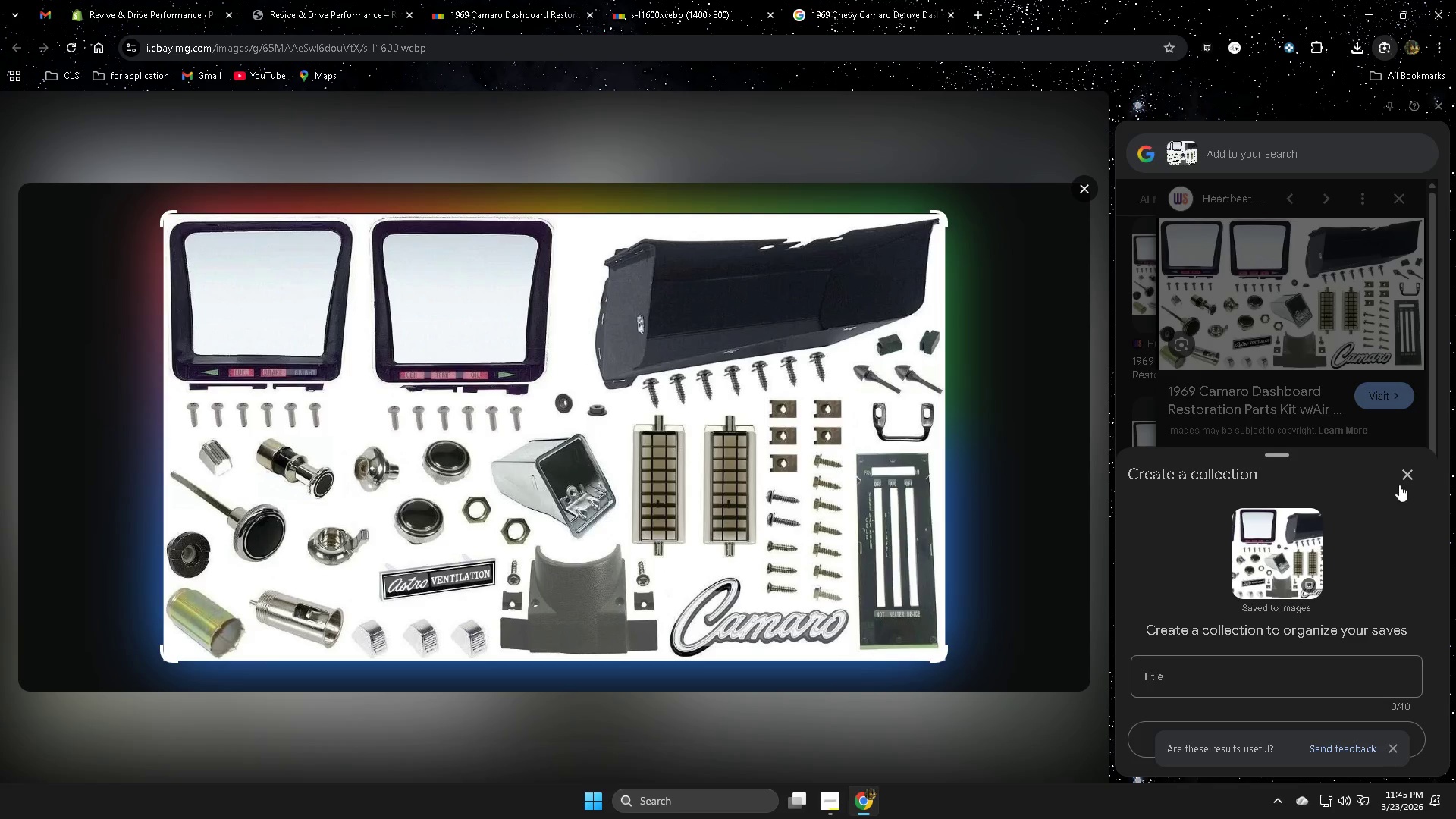 
left_click([1408, 474])
 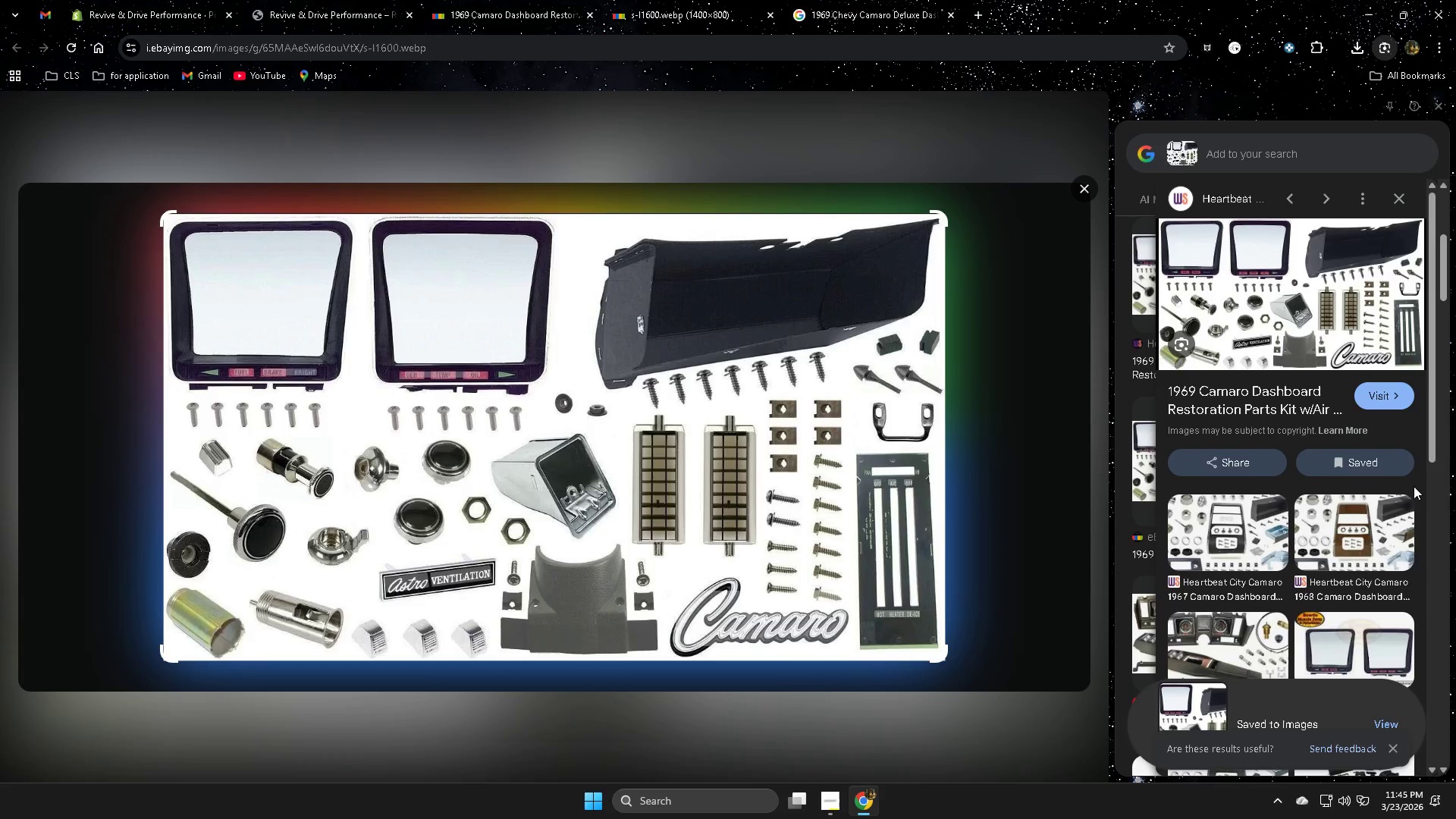 
left_click([1210, 457])
 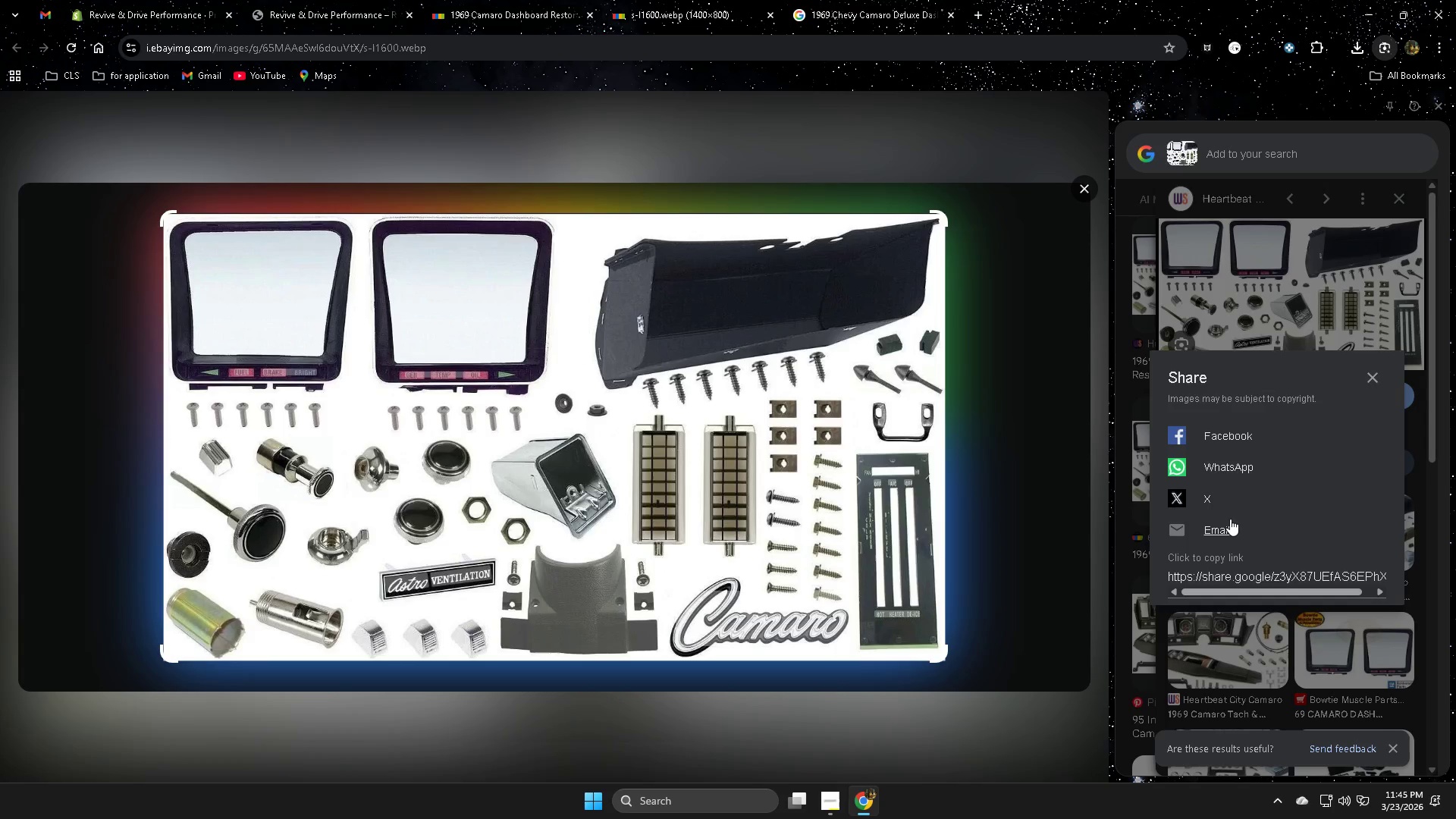 
left_click([1230, 530])
 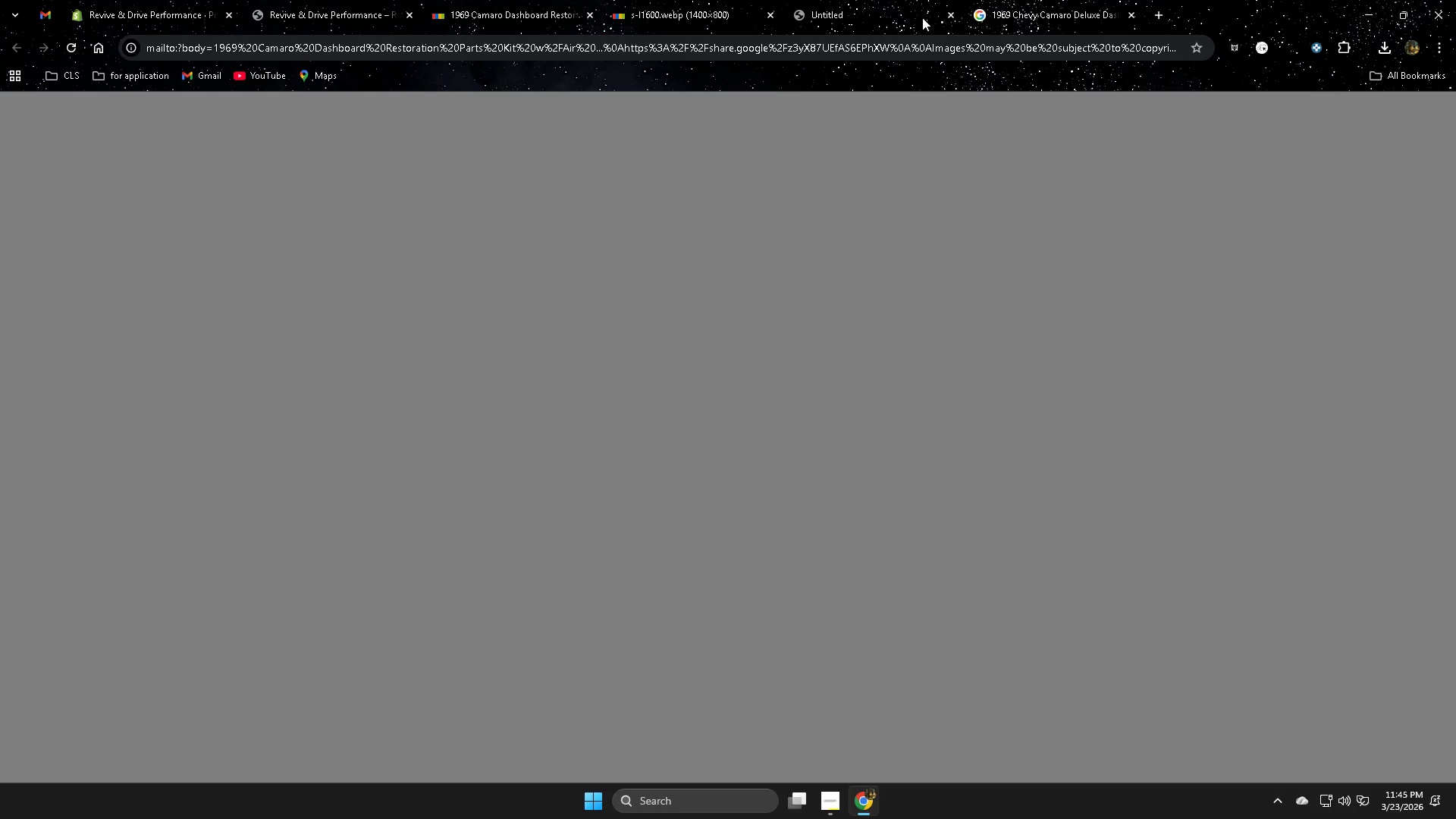 
wait(9.16)
 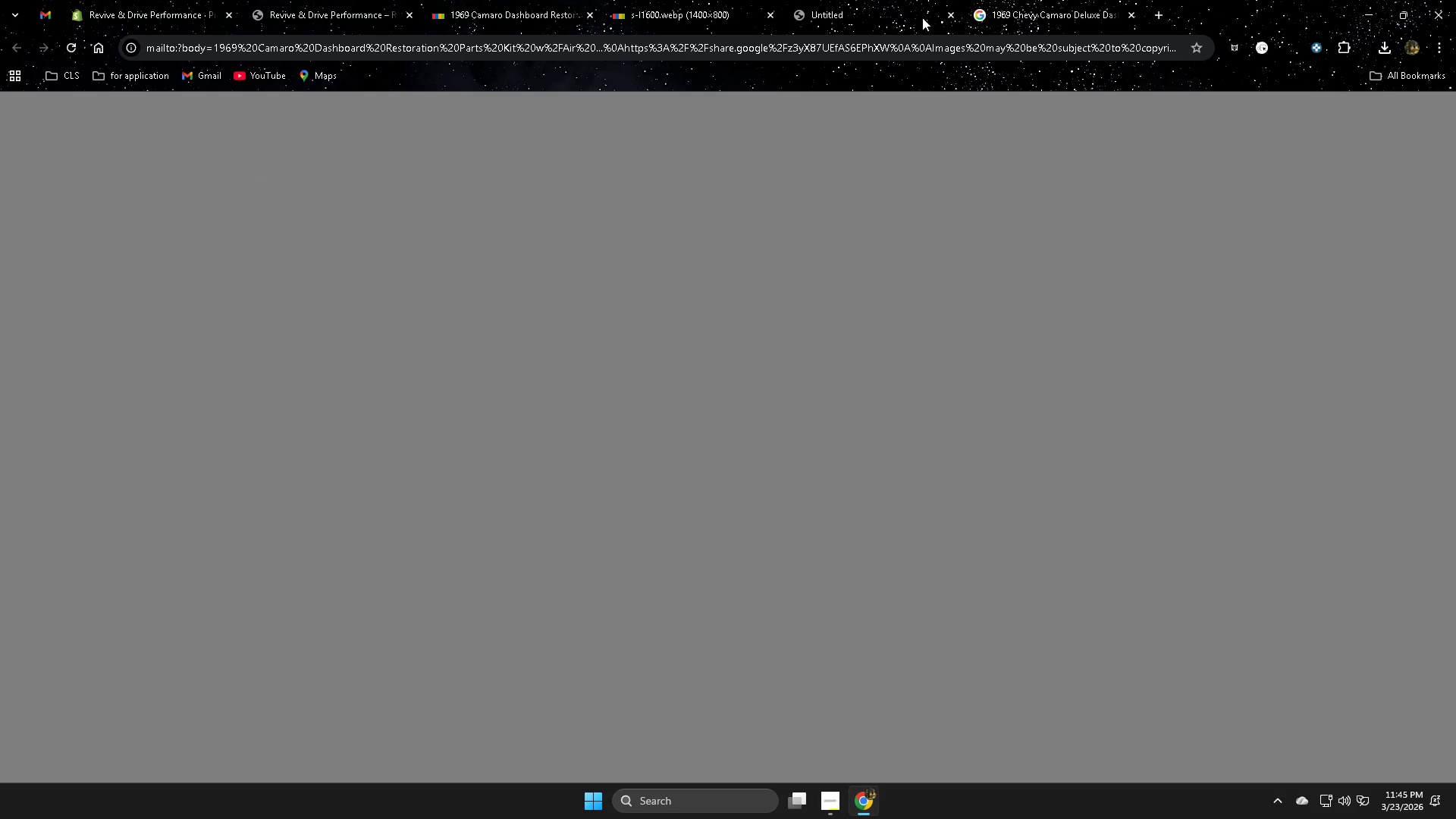 
left_click([859, 16])
 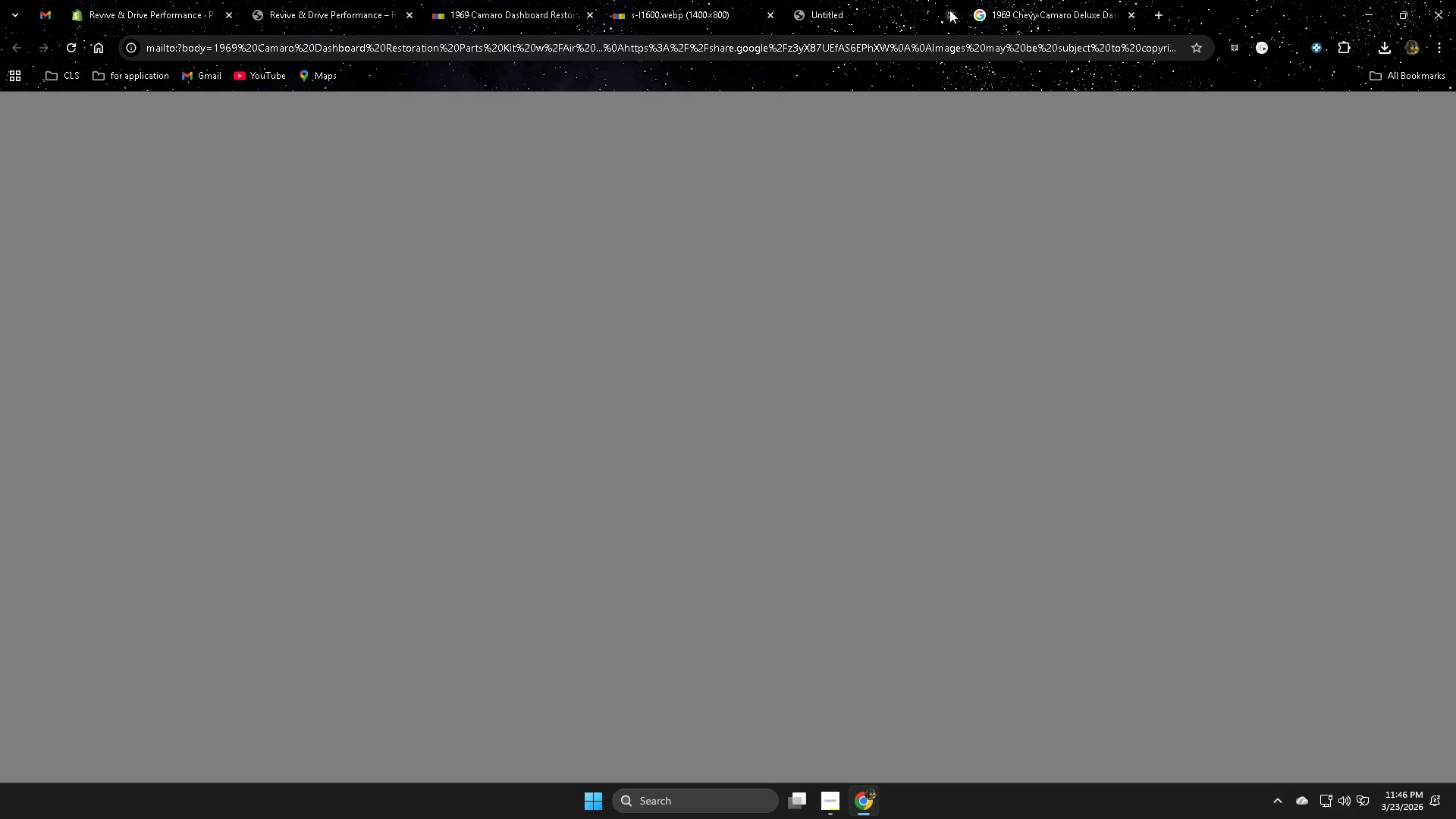 
left_click([949, 9])
 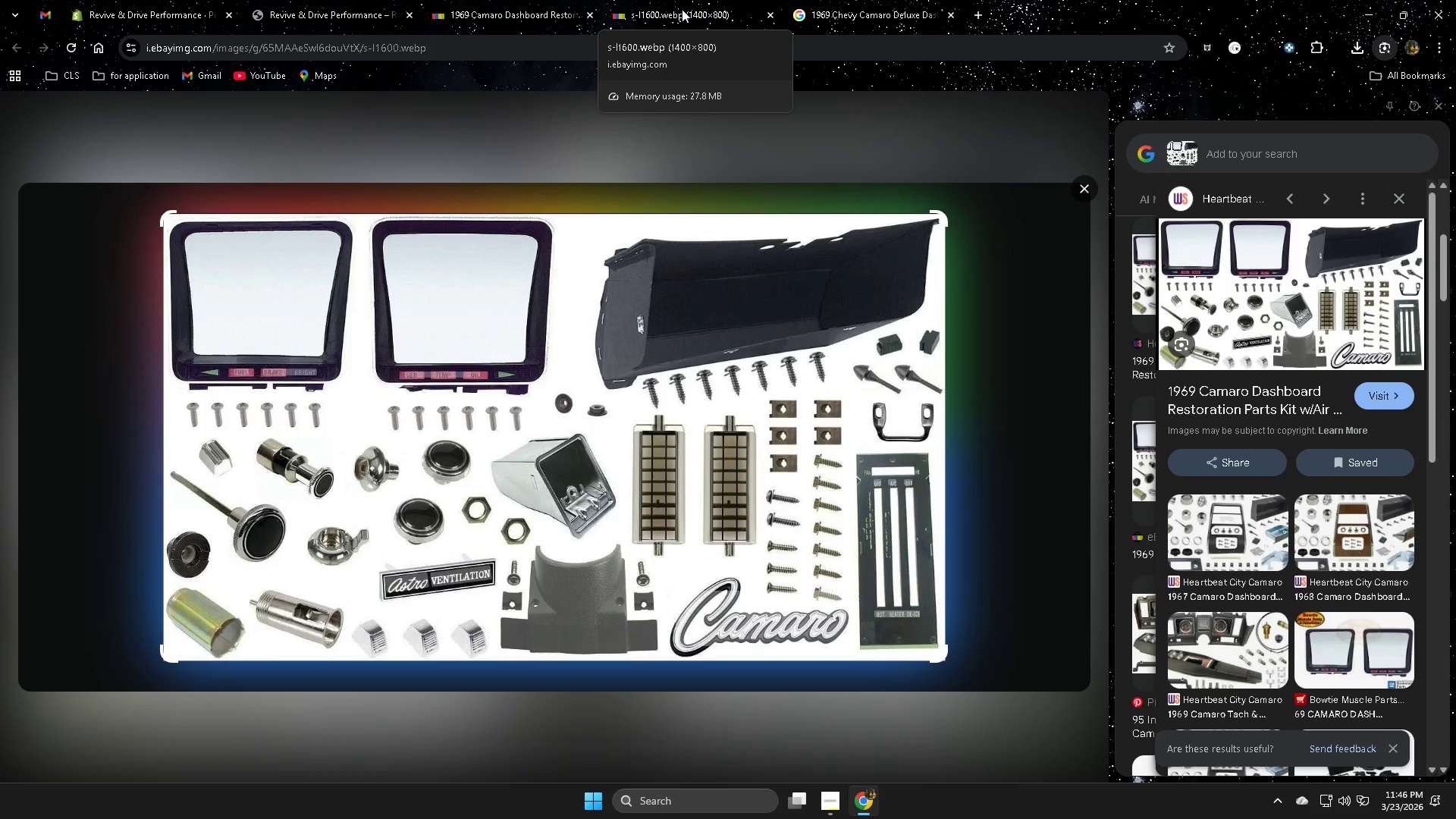 
left_click([878, 25])
 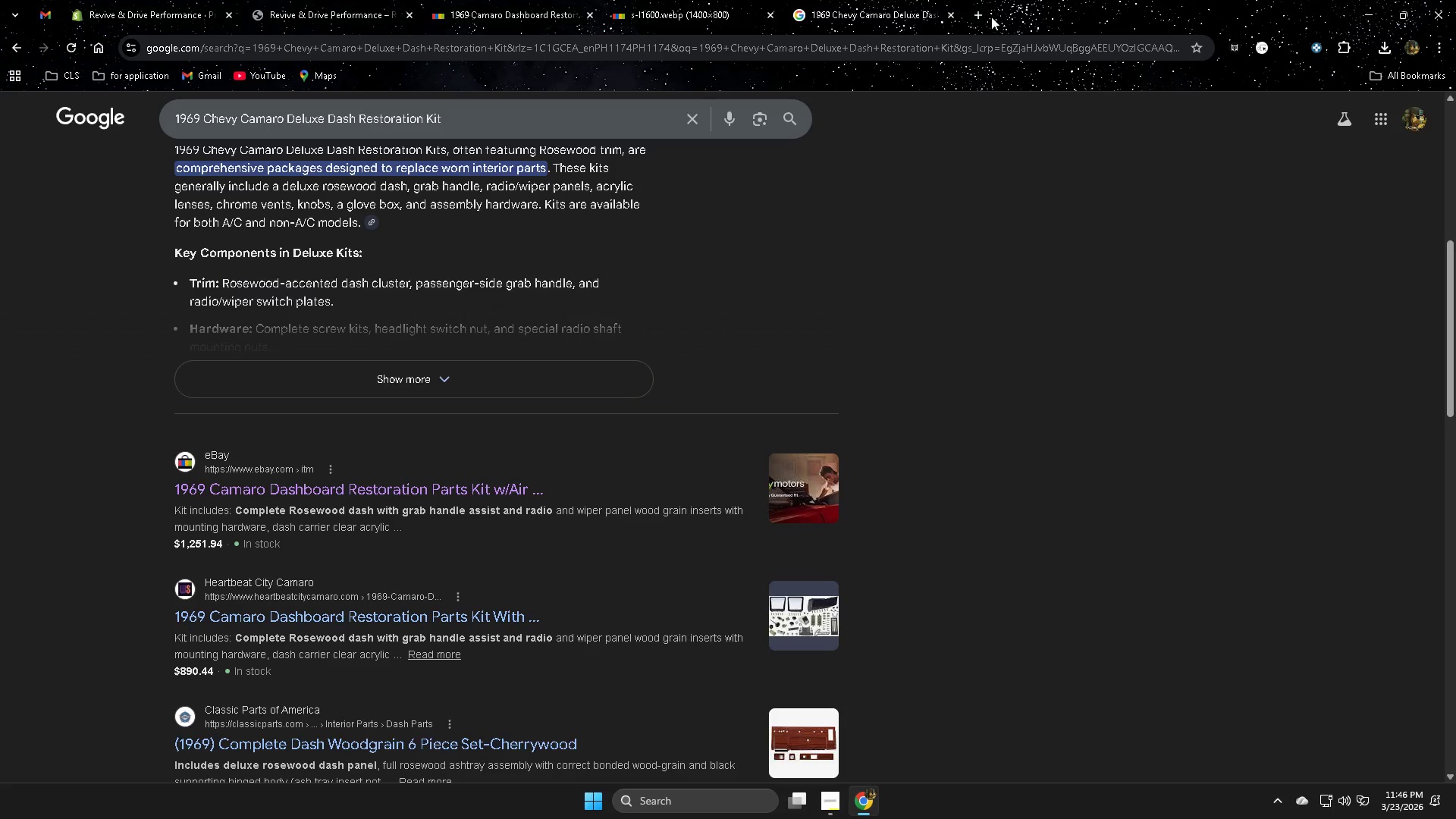 
left_click([977, 17])
 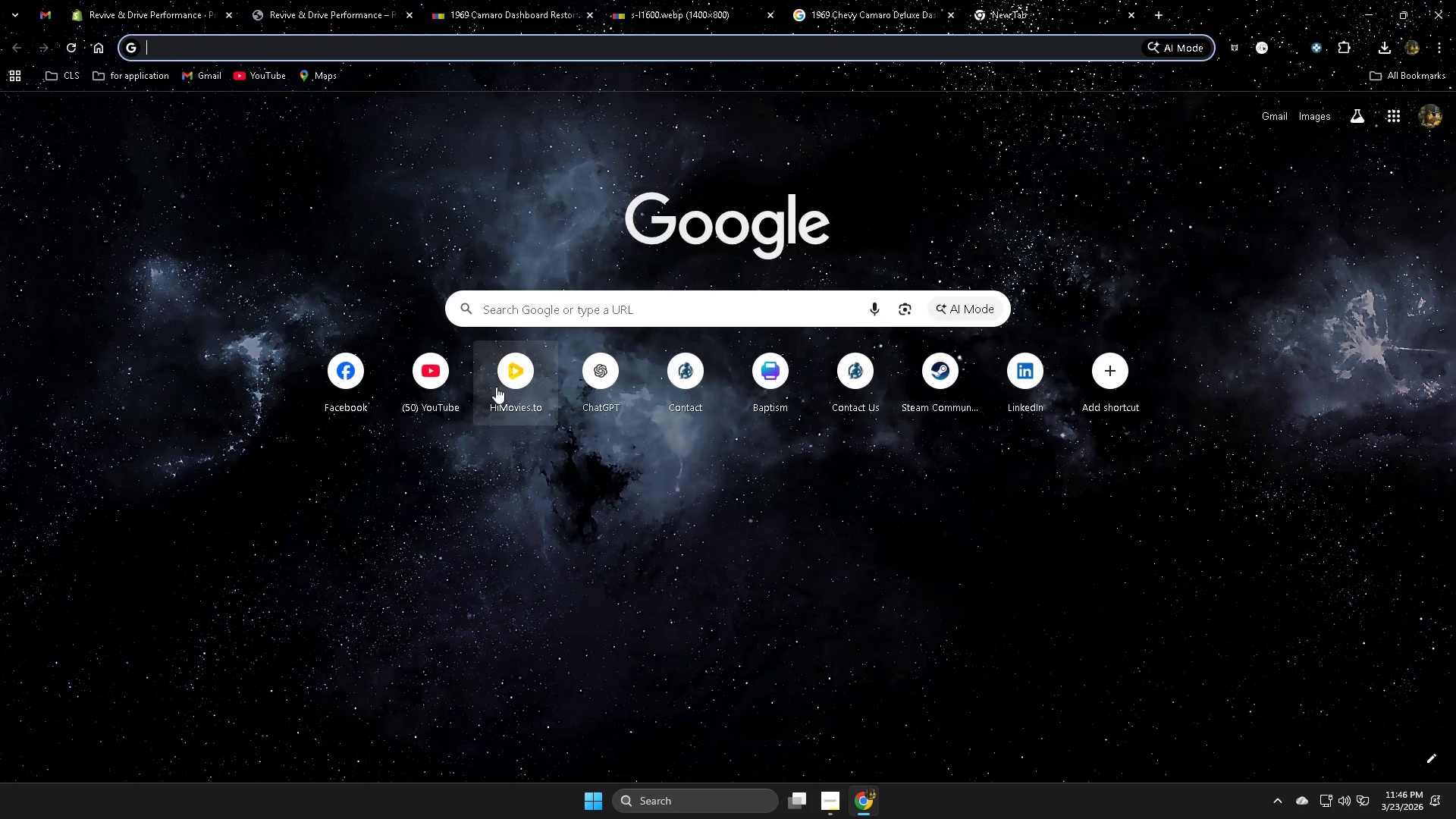 
left_click([358, 385])
 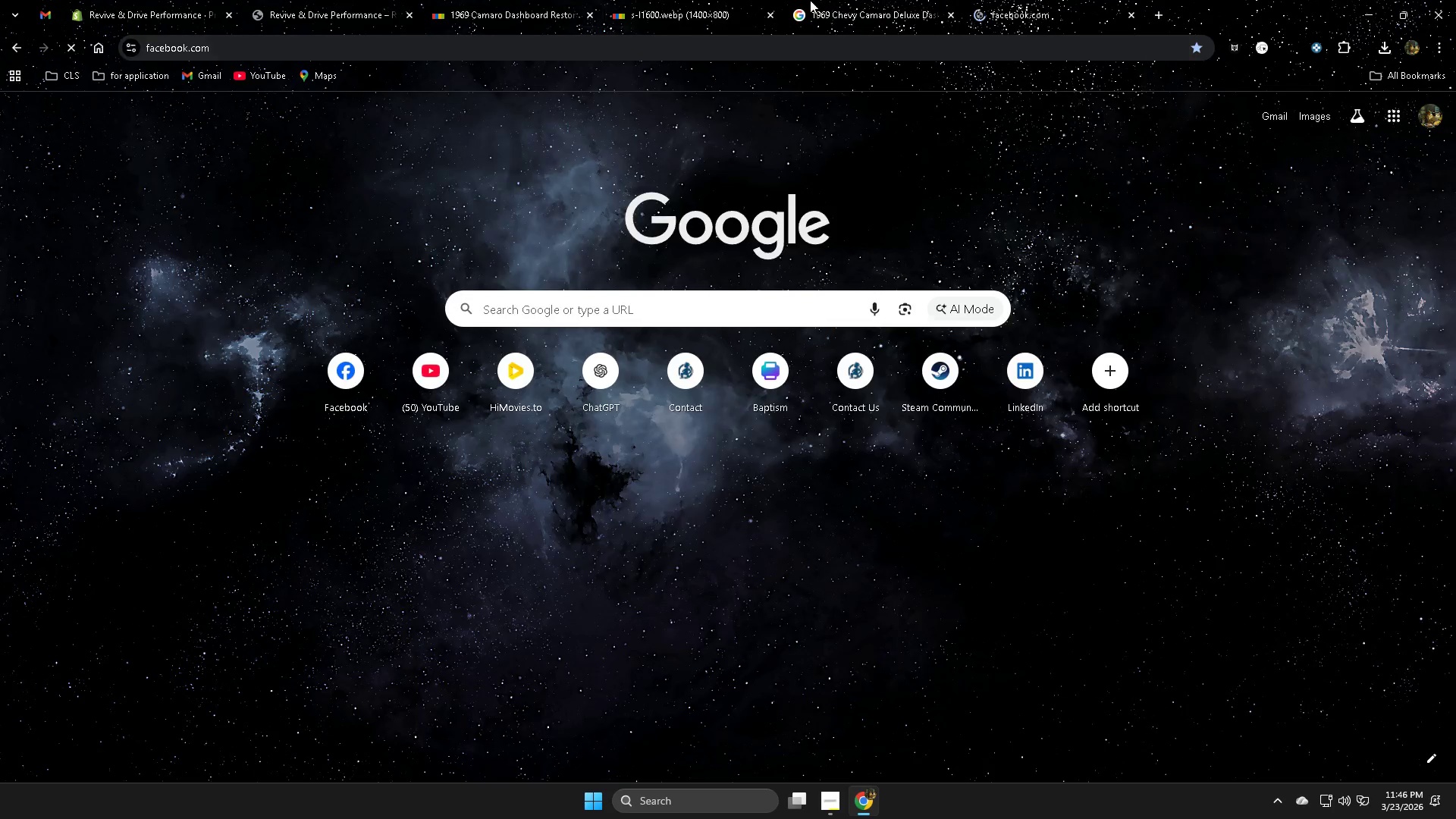 
left_click([866, 3])
 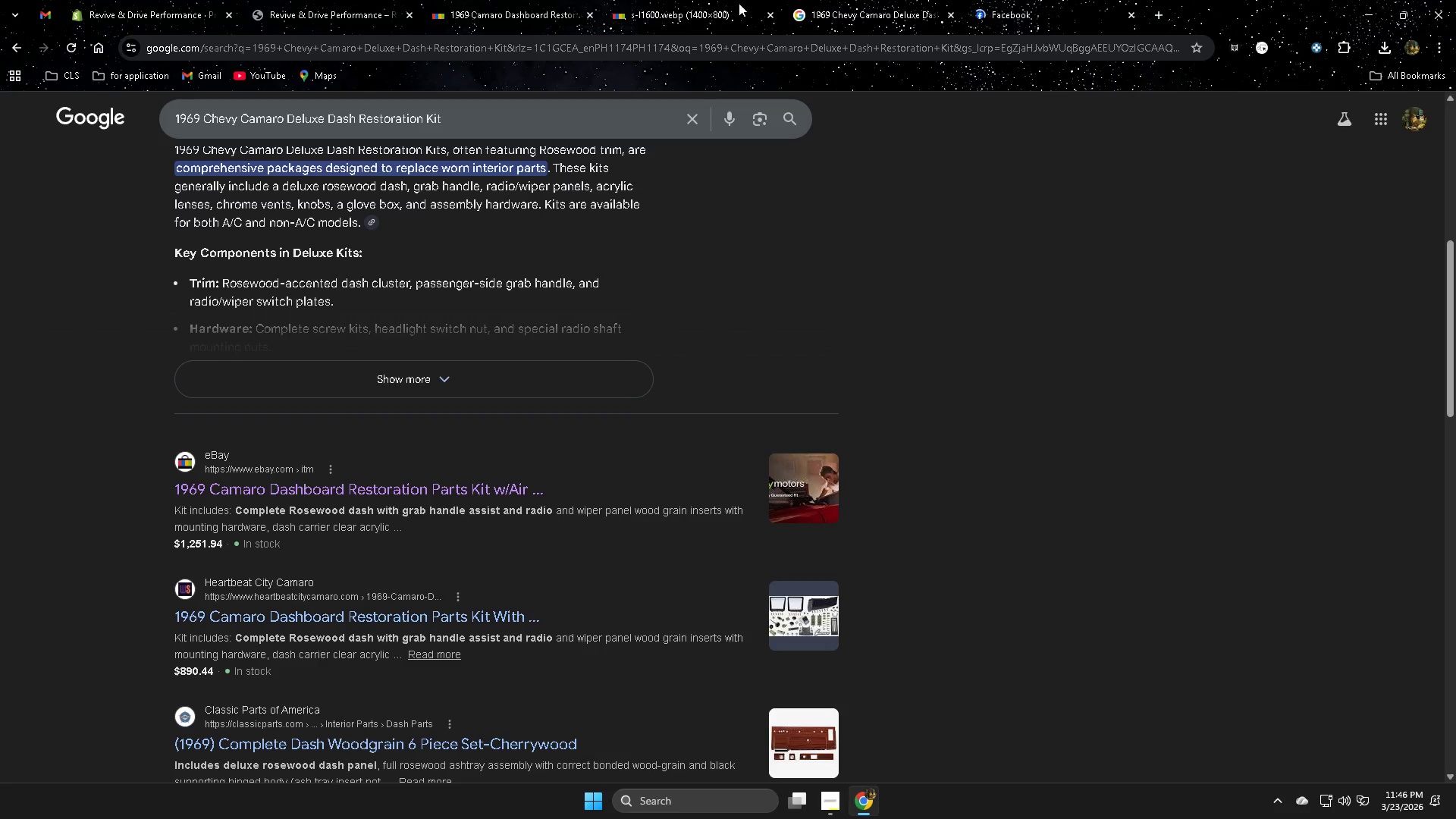 
mouse_move([686, 8])
 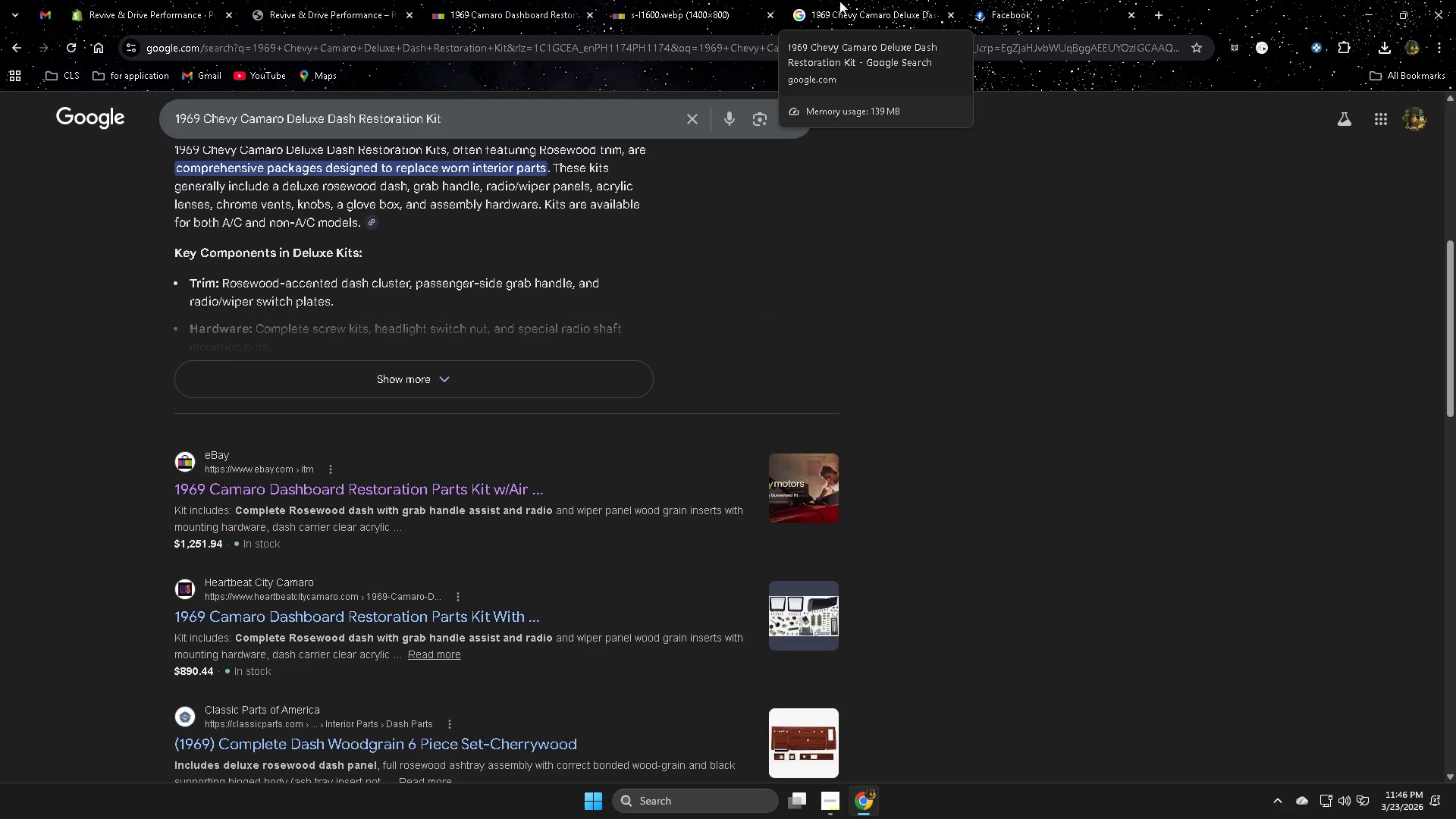 
left_click([849, 1])
 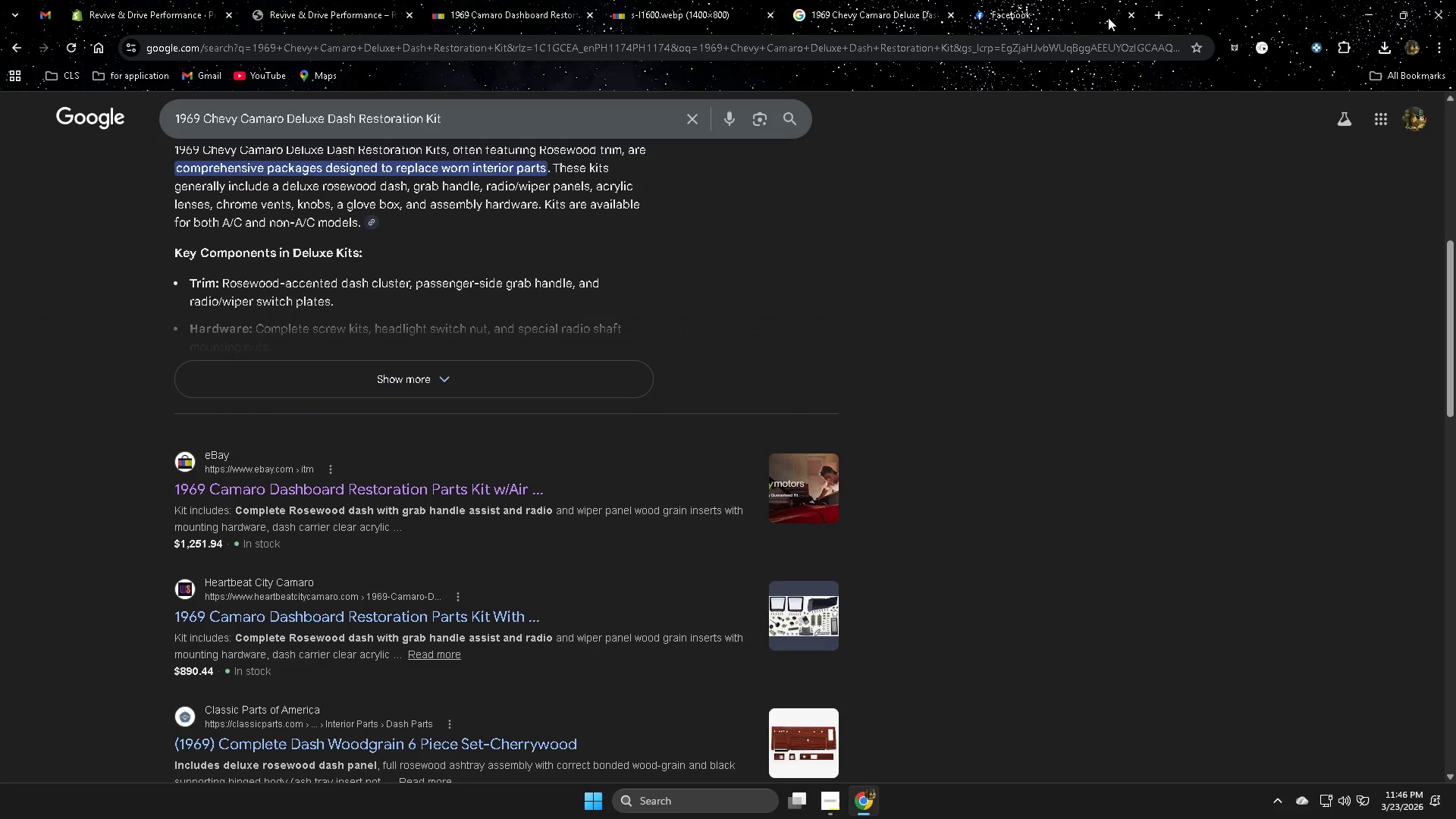 
left_click([1132, 12])
 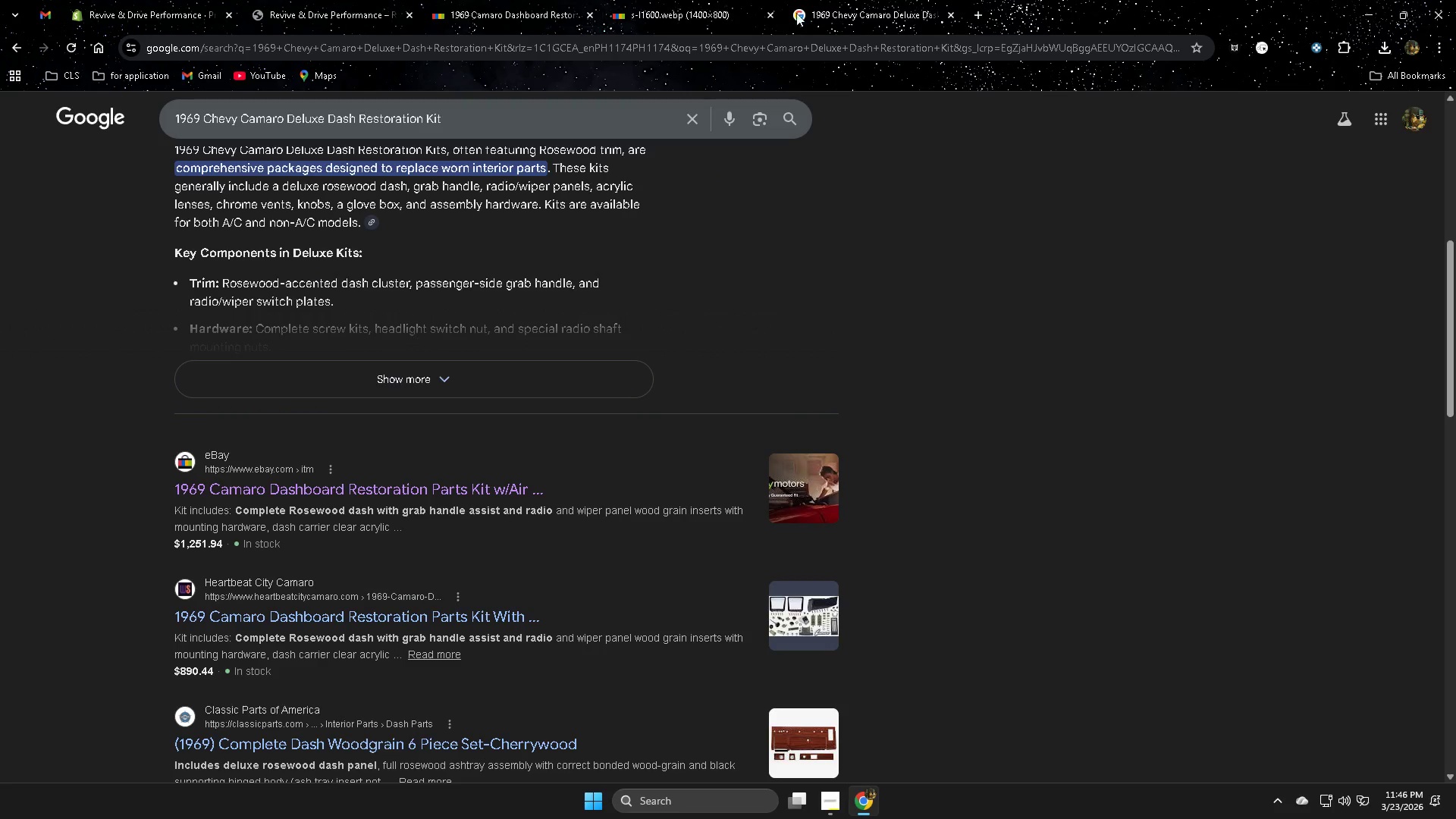 
left_click([871, 12])
 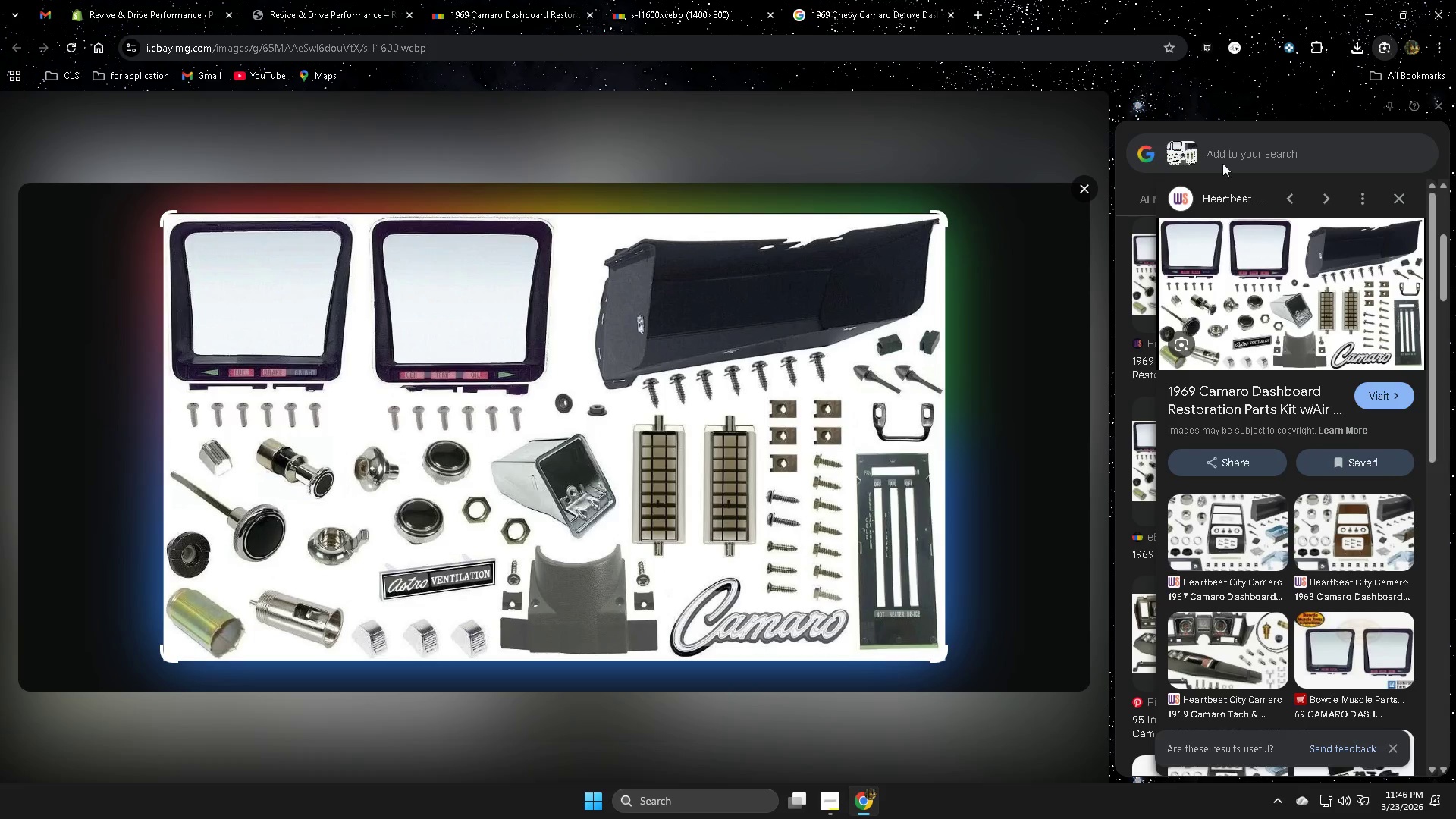 
scroll: coordinate [1346, 538], scroll_direction: down, amount: 2.0
 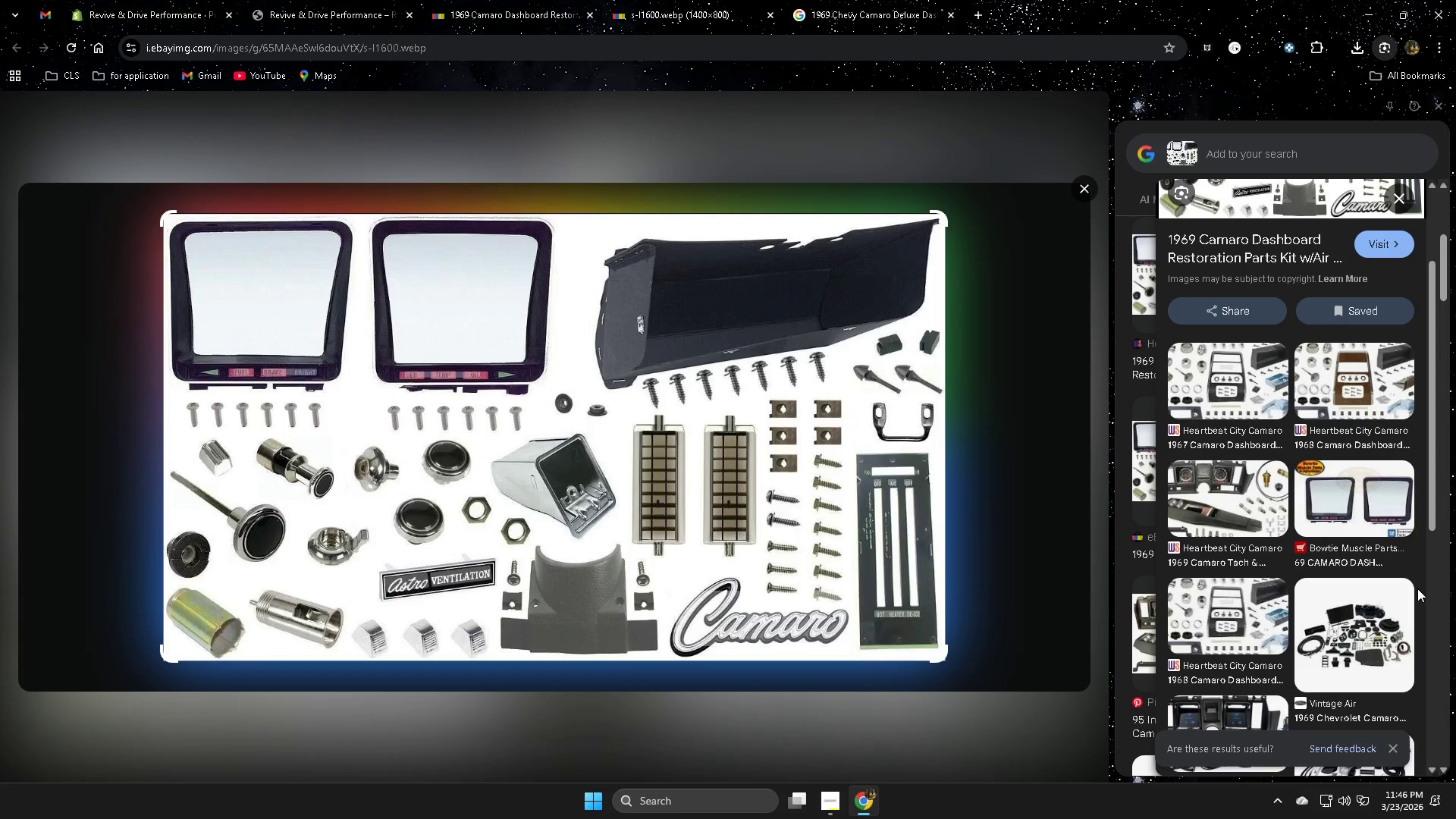 
scroll: coordinate [1347, 544], scroll_direction: up, amount: 3.0
 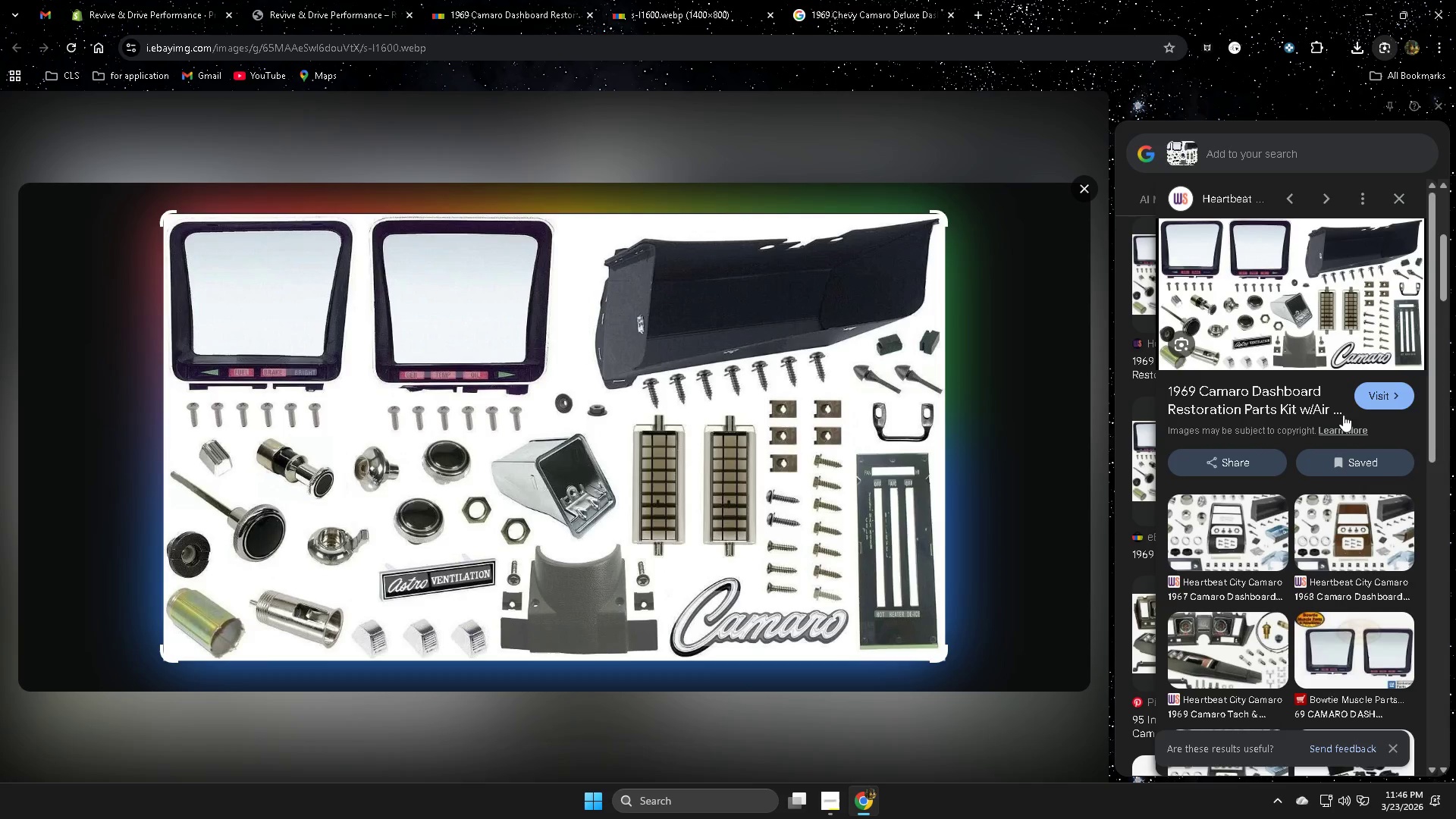 
left_click([1357, 46])
 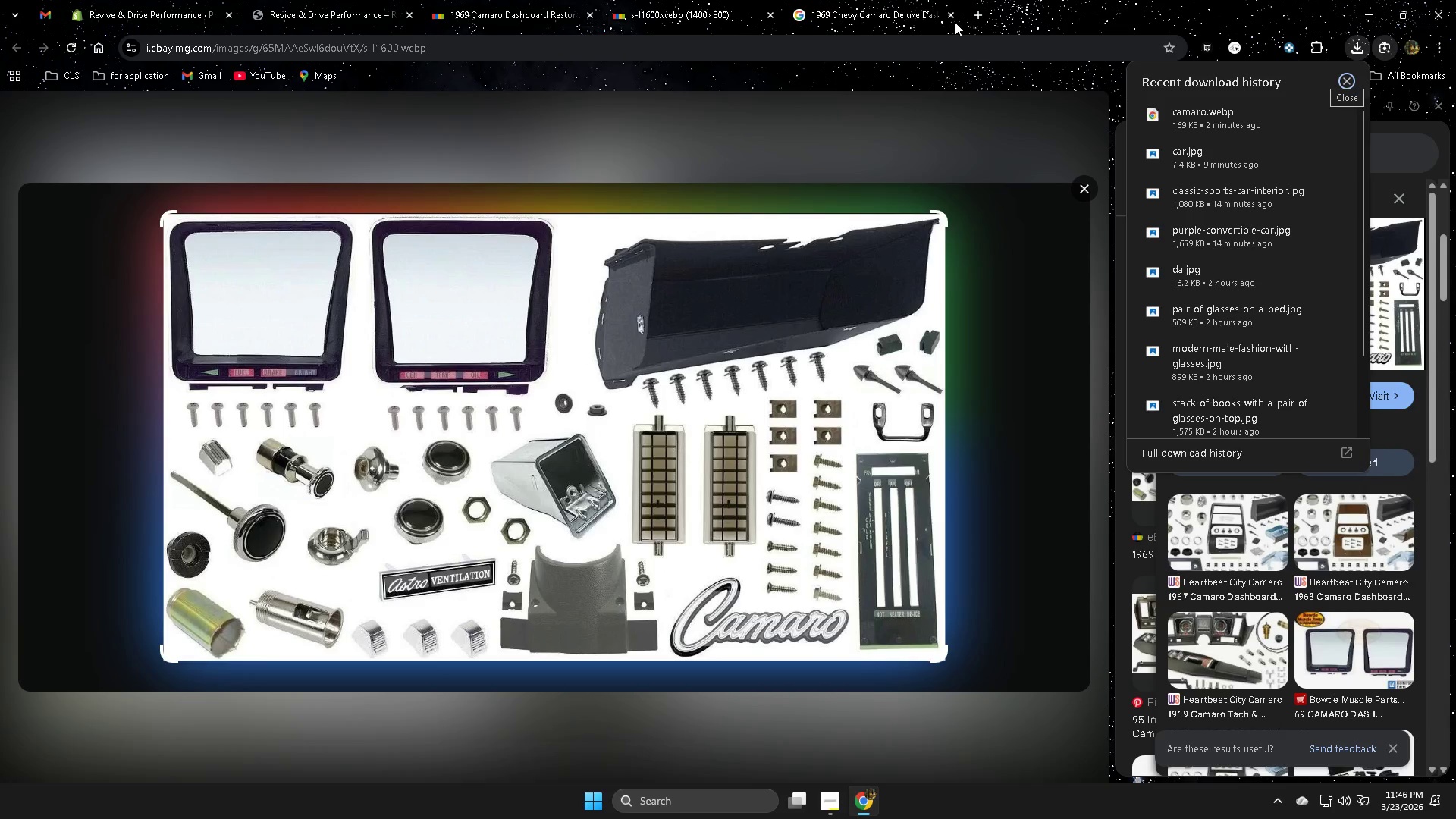 
left_click([977, 11])
 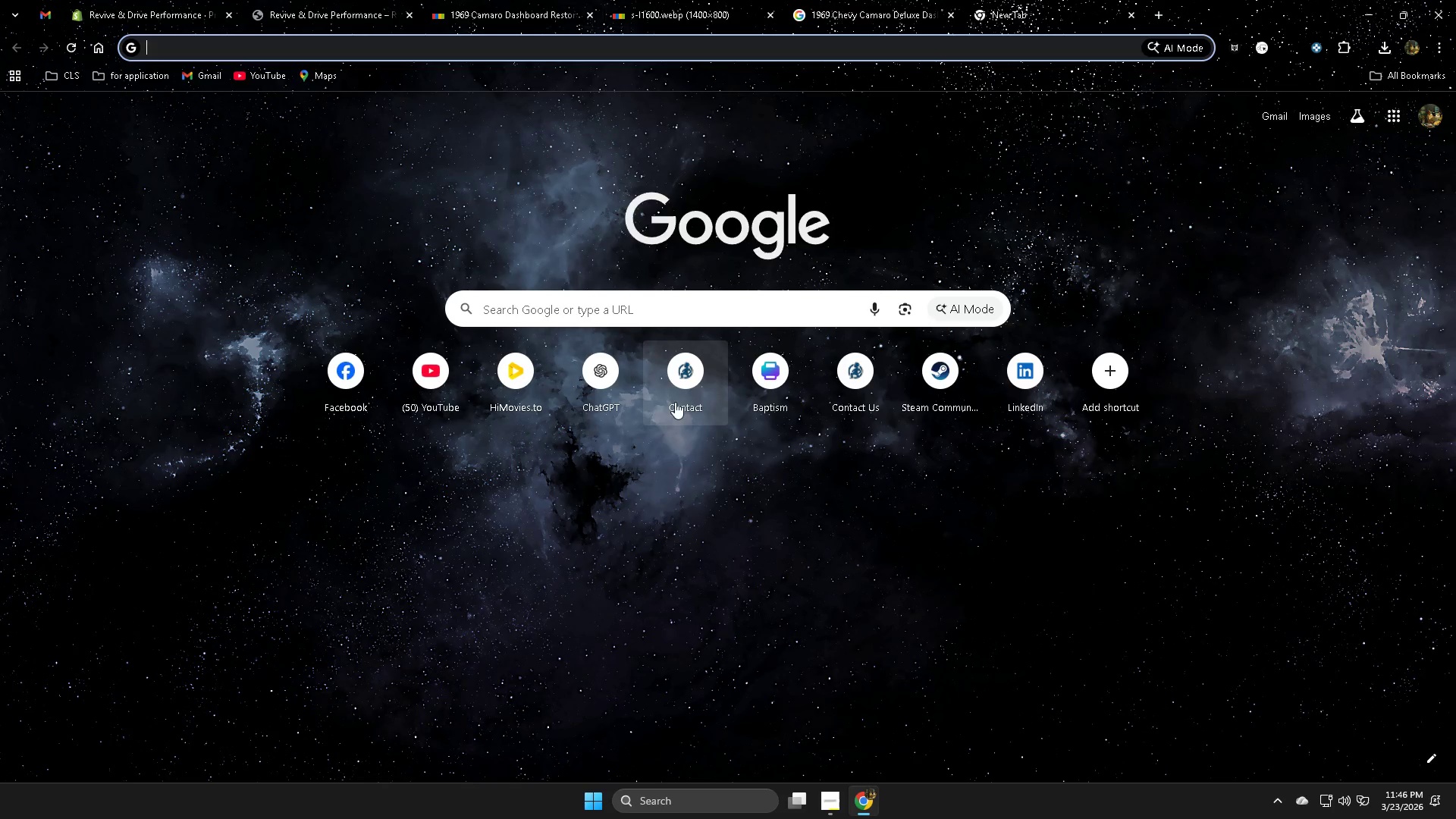 
left_click([761, 379])
 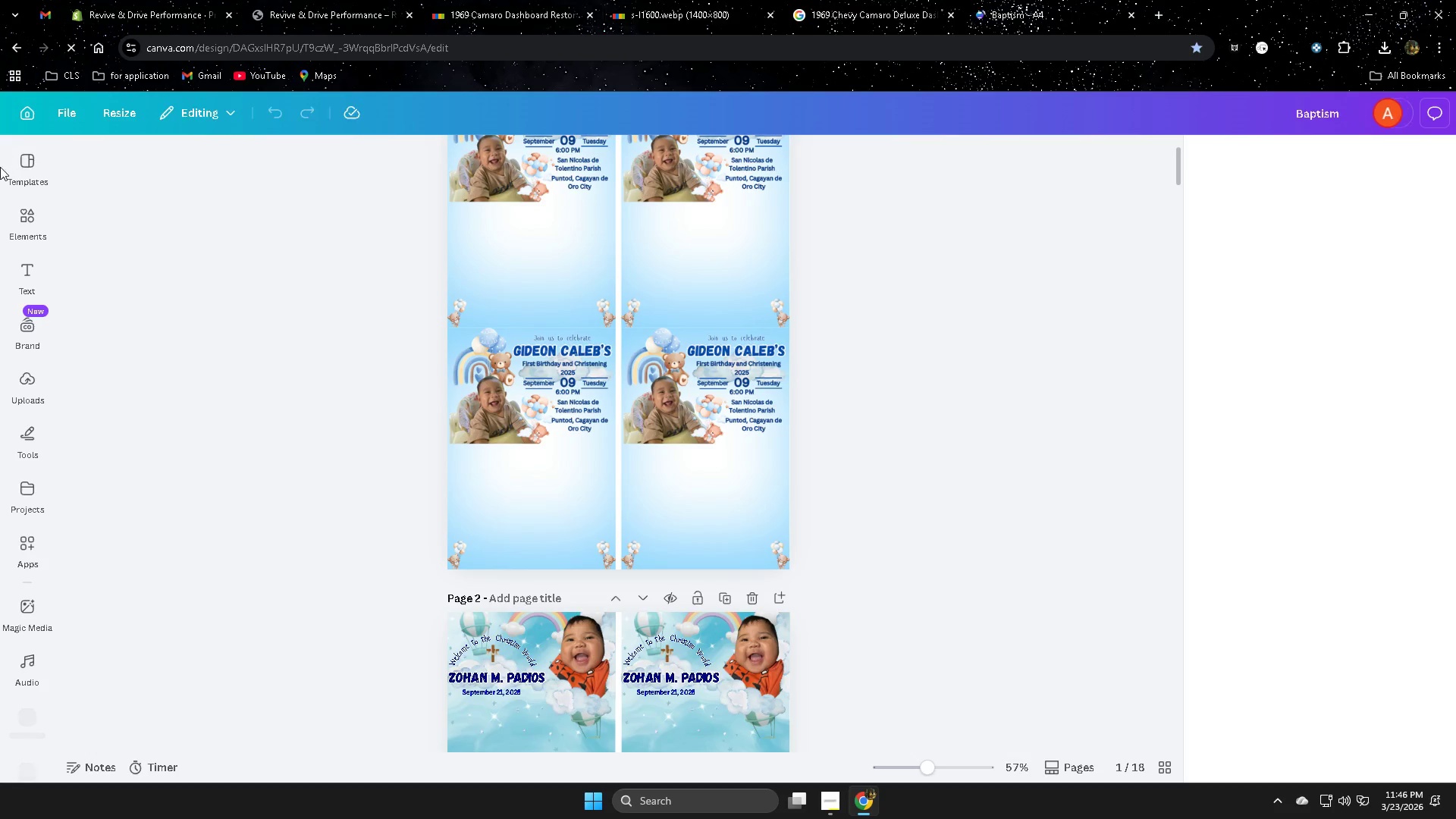 
wait(6.84)
 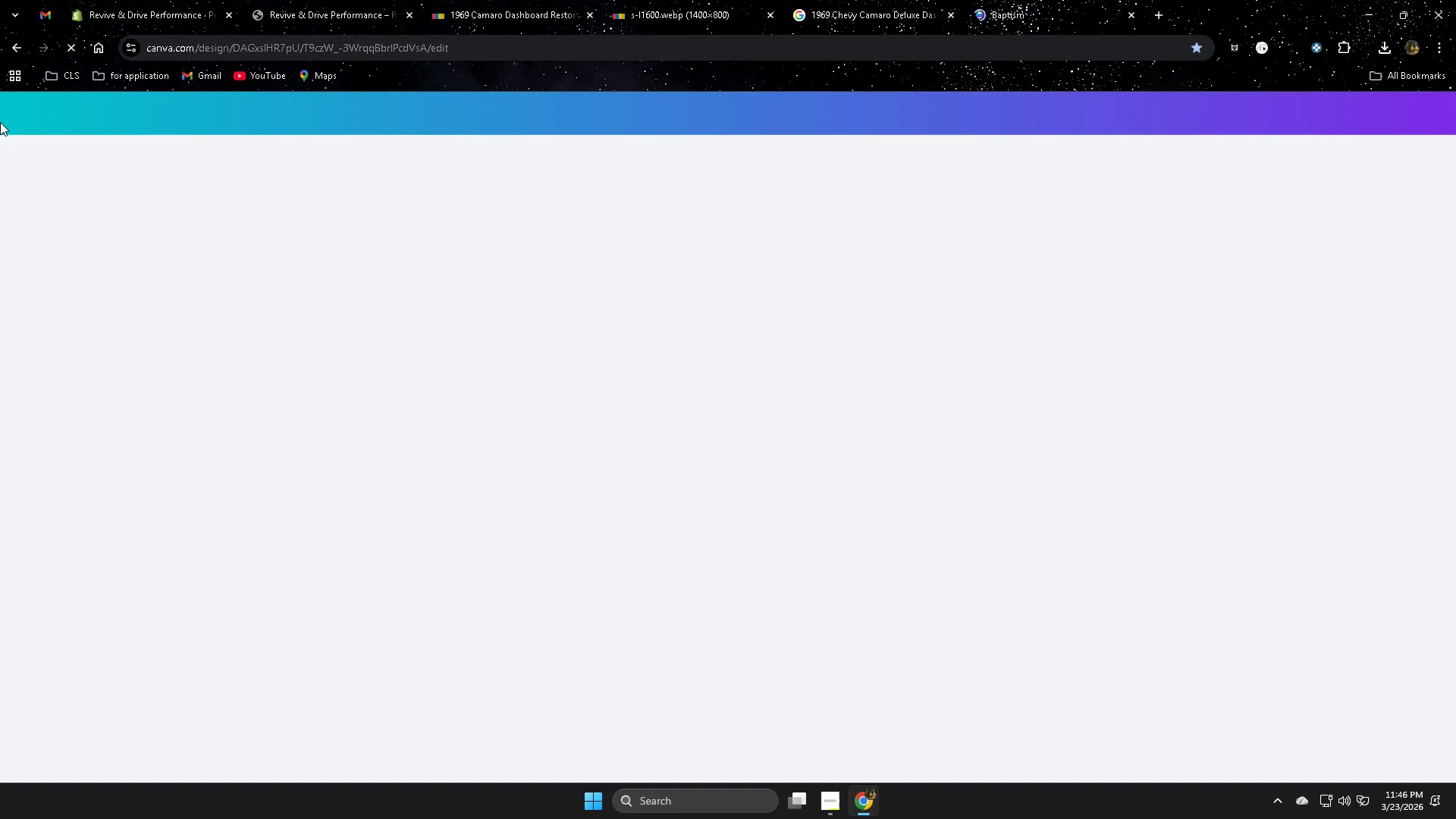 
left_click([27, 113])
 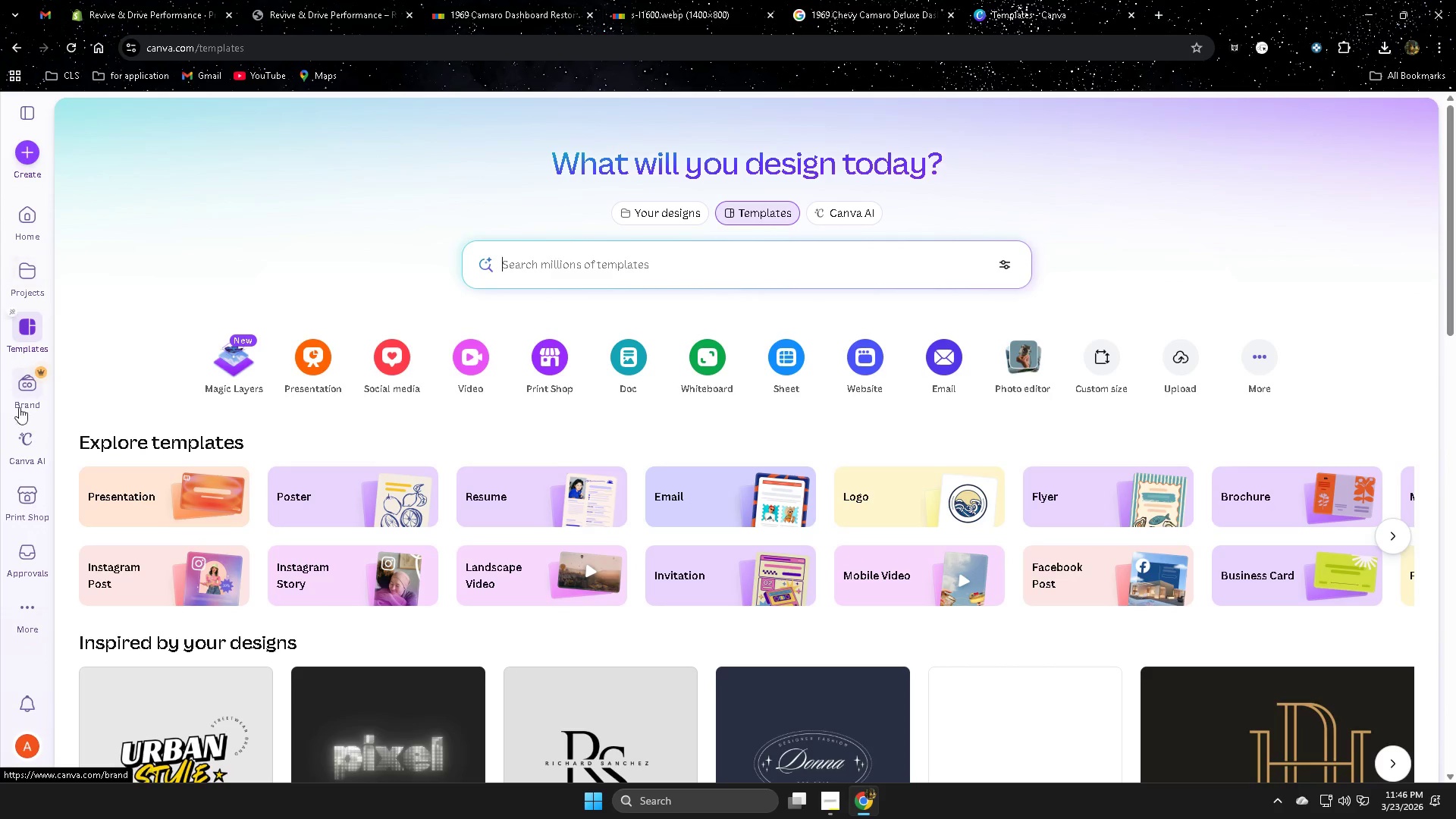 
left_click([26, 284])
 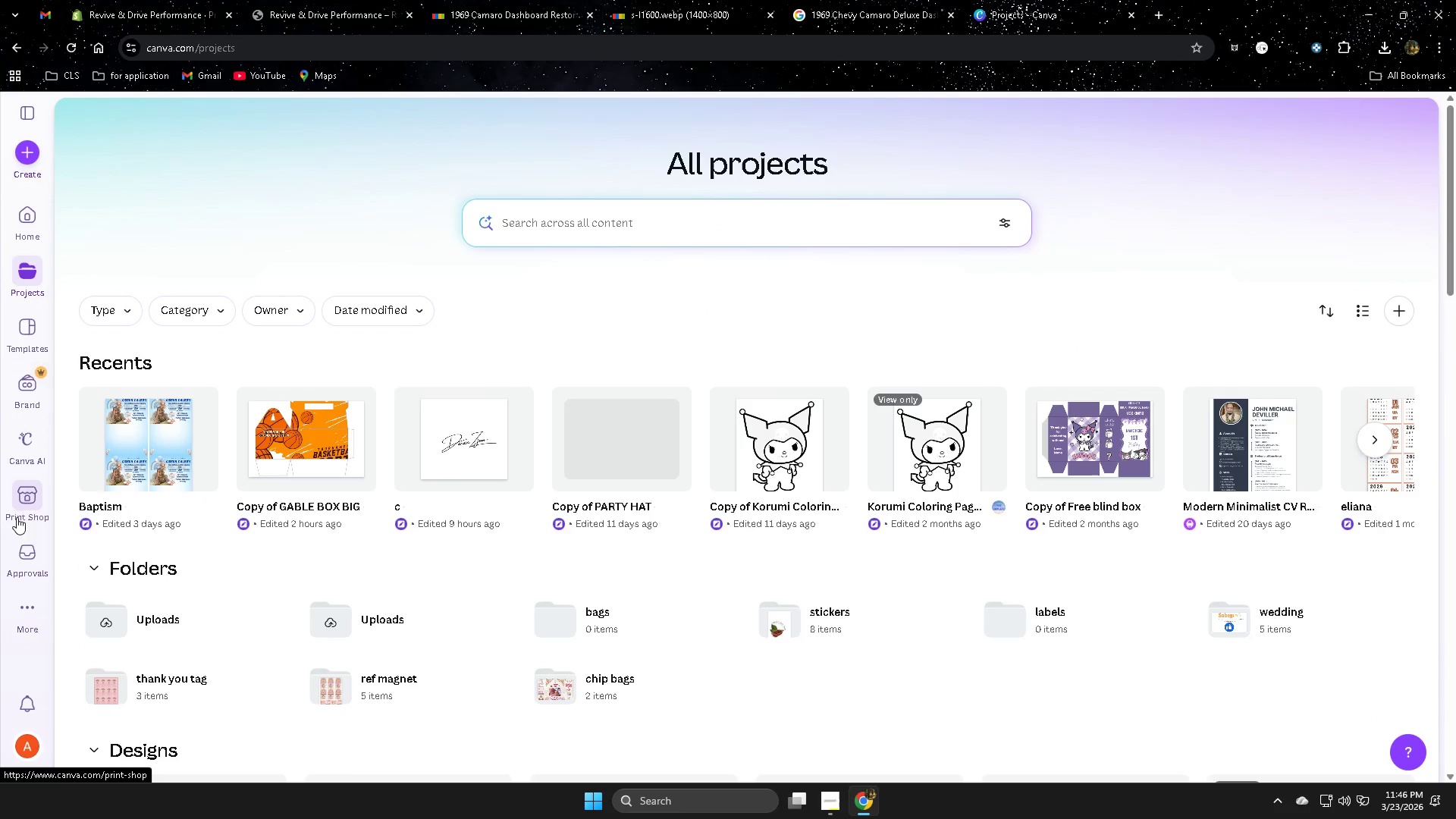 
left_click([436, 437])
 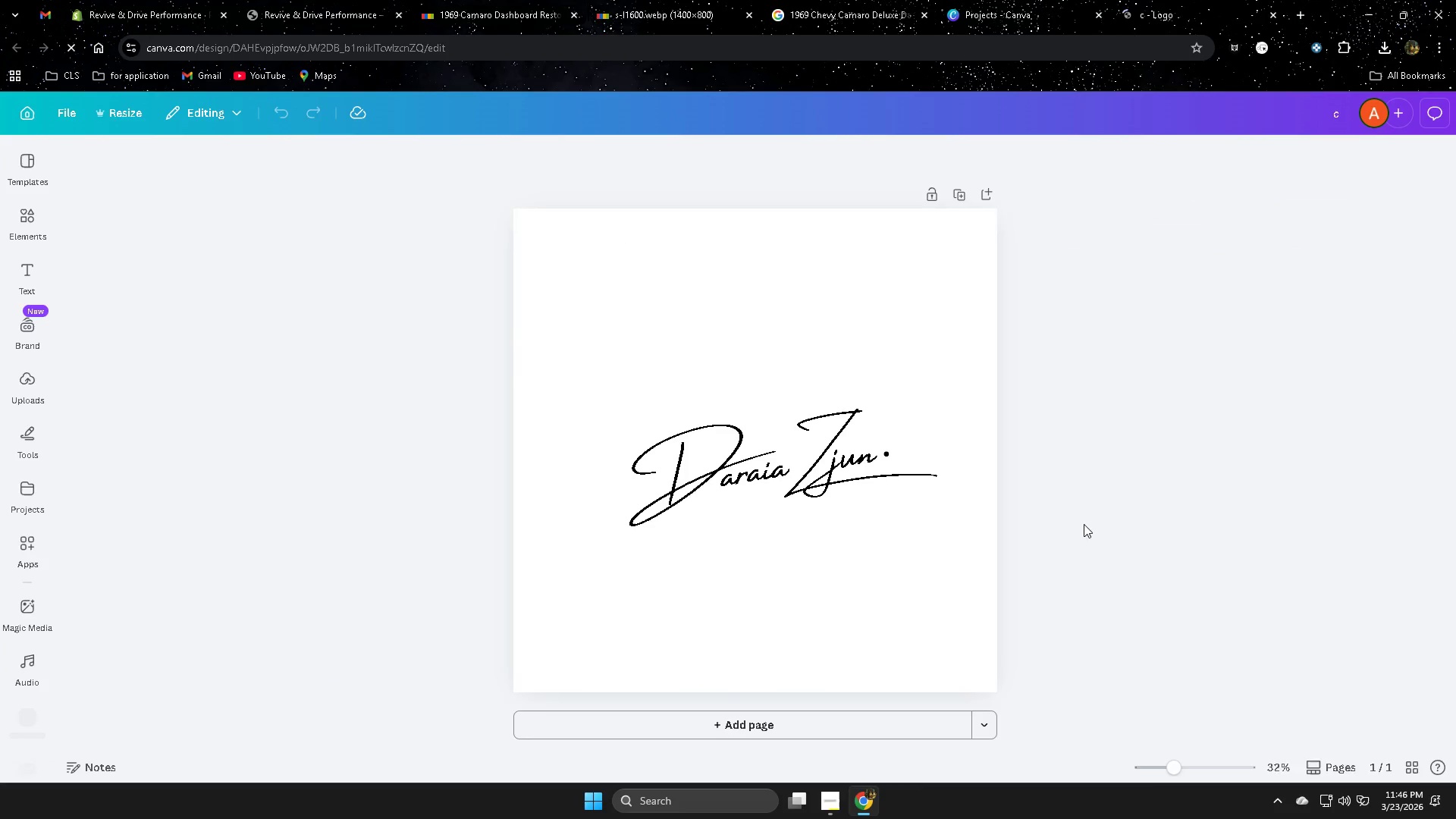 
scroll: coordinate [914, 526], scroll_direction: down, amount: 4.0
 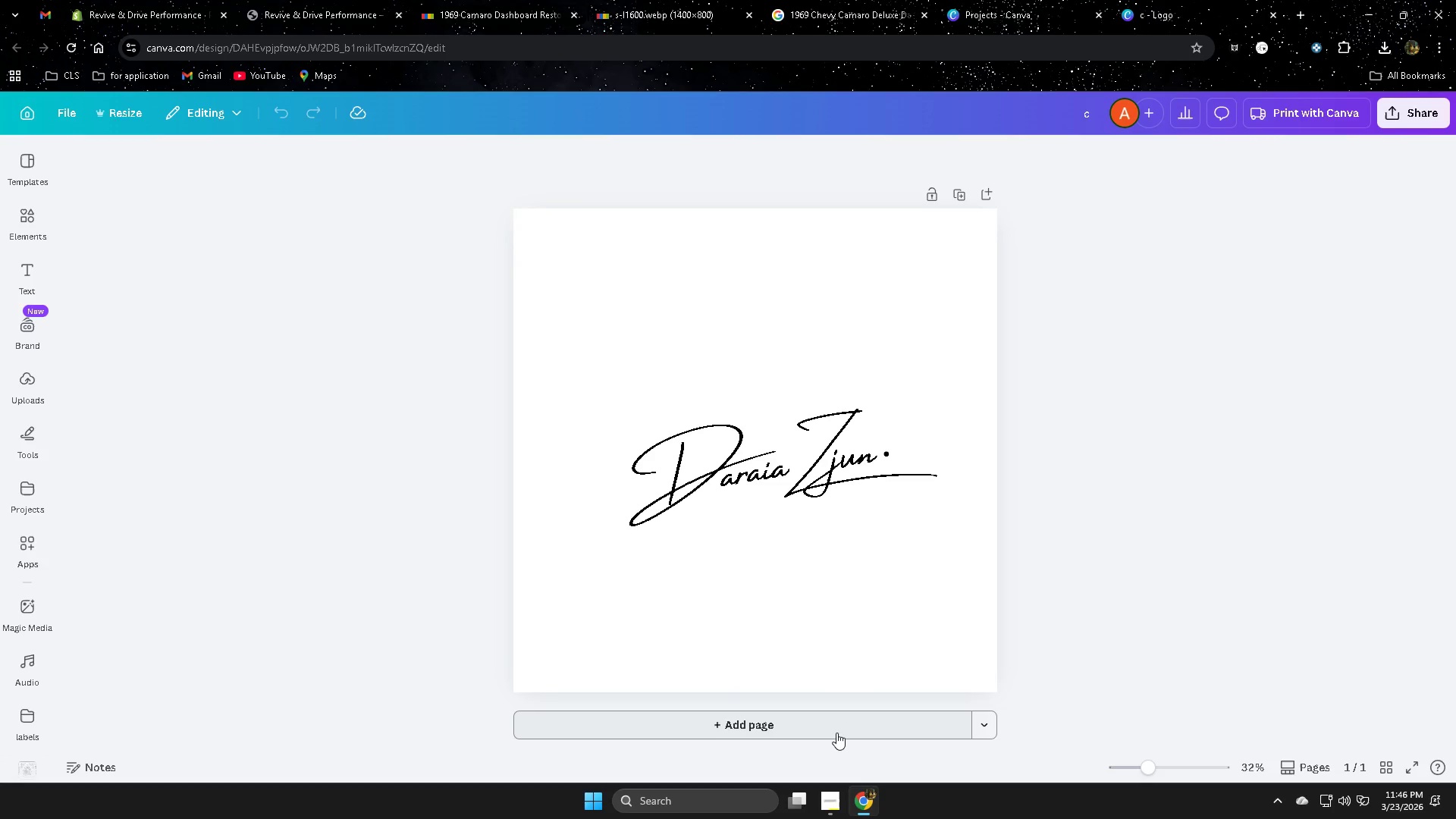 
left_click([836, 732])
 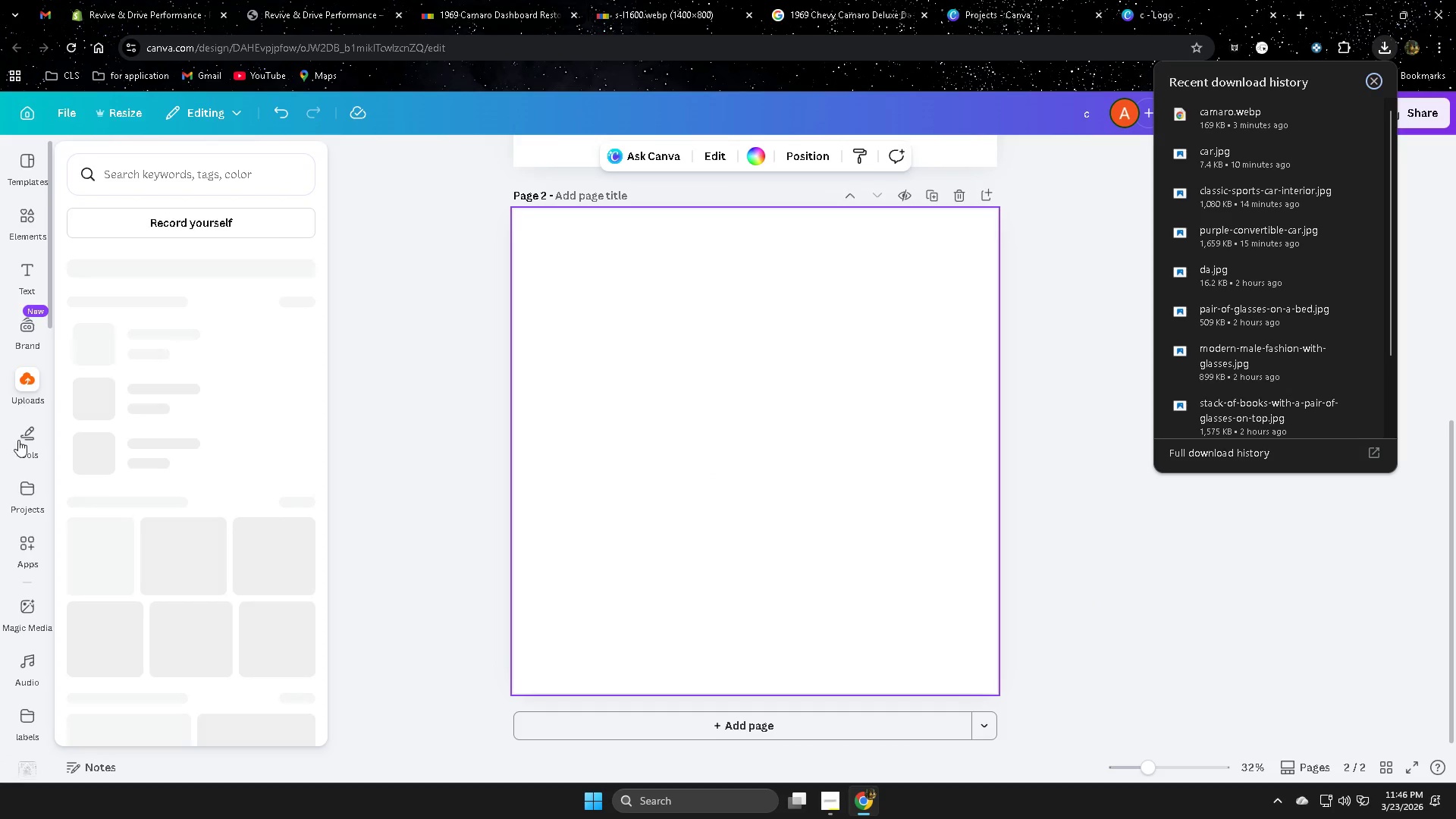 
left_click([25, 390])
 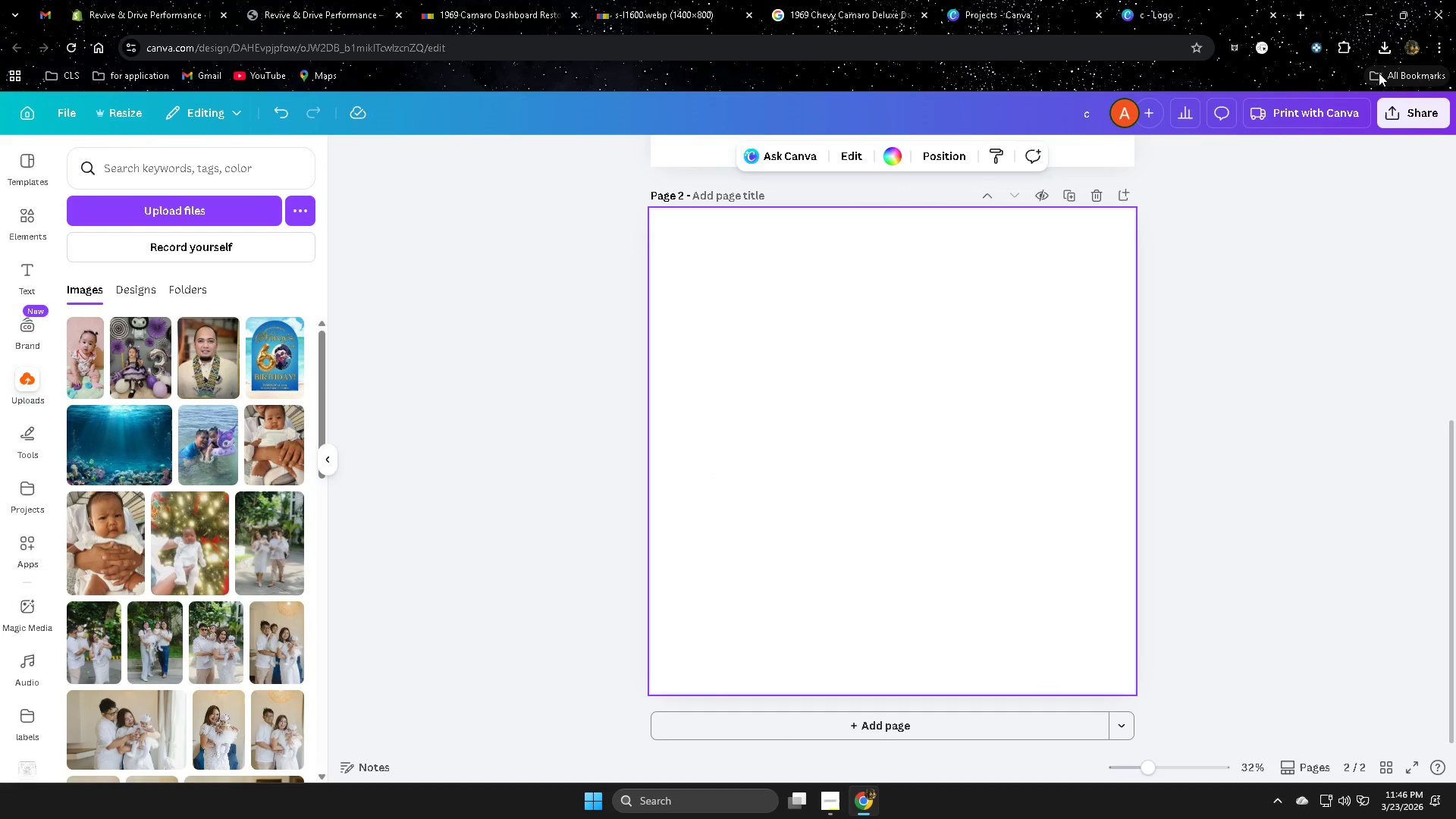 
left_click([1393, 49])
 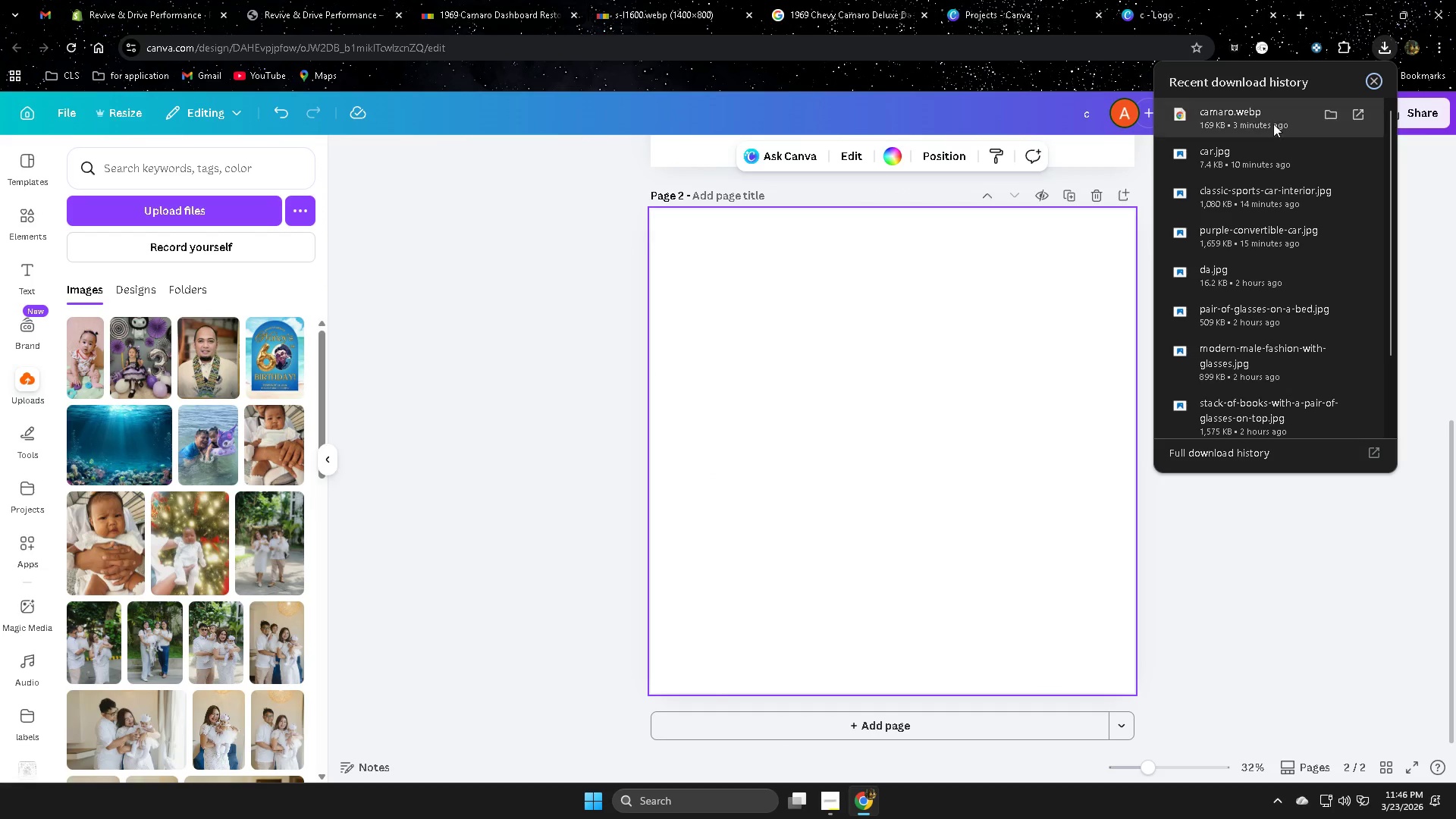 
left_click_drag(start_coordinate=[1266, 126], to_coordinate=[202, 450])
 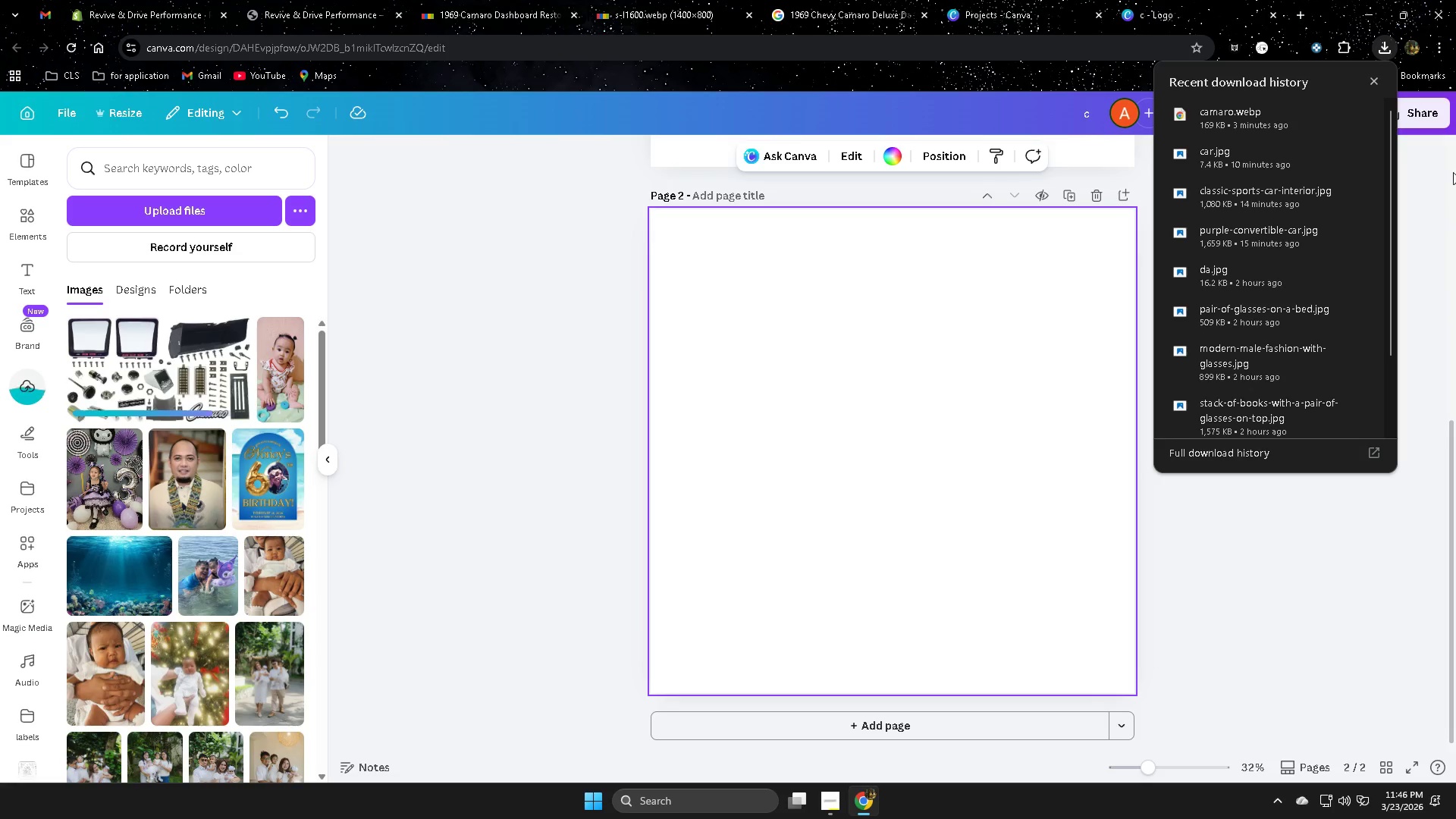 
left_click([1371, 77])
 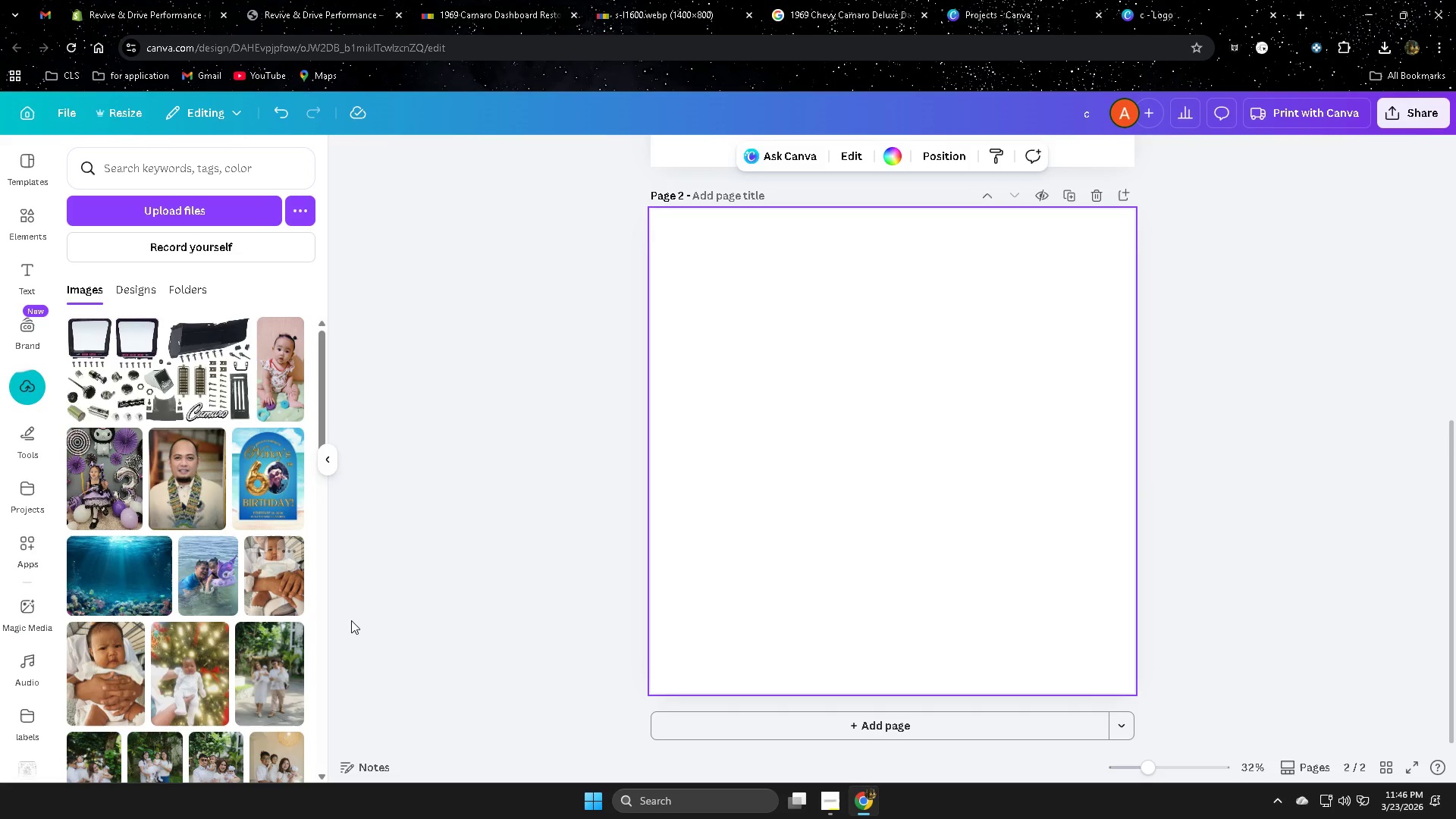 
mouse_move([165, 361])
 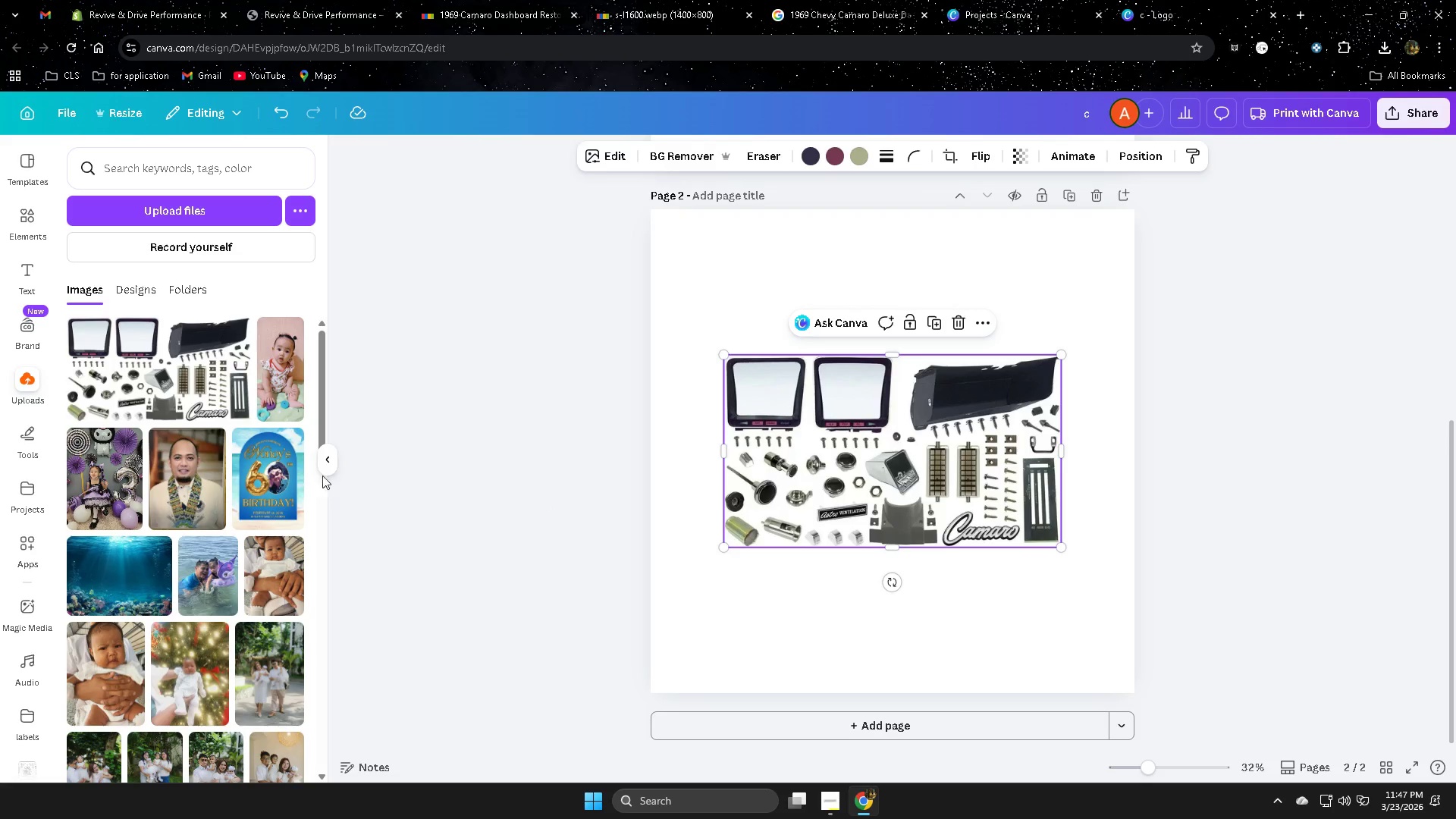 
left_click([326, 460])
 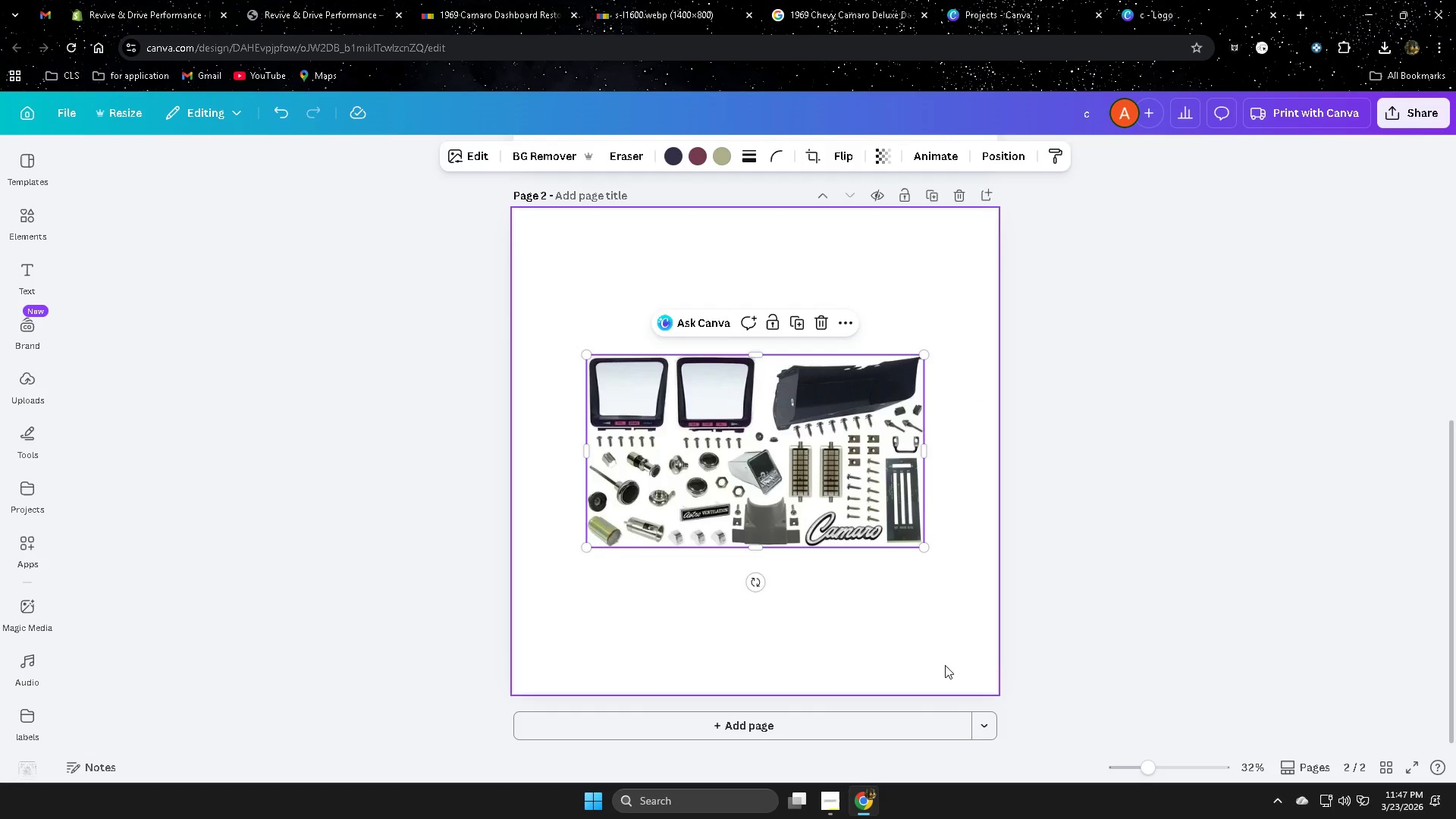 
scroll: coordinate [1010, 669], scroll_direction: up, amount: 1.0
 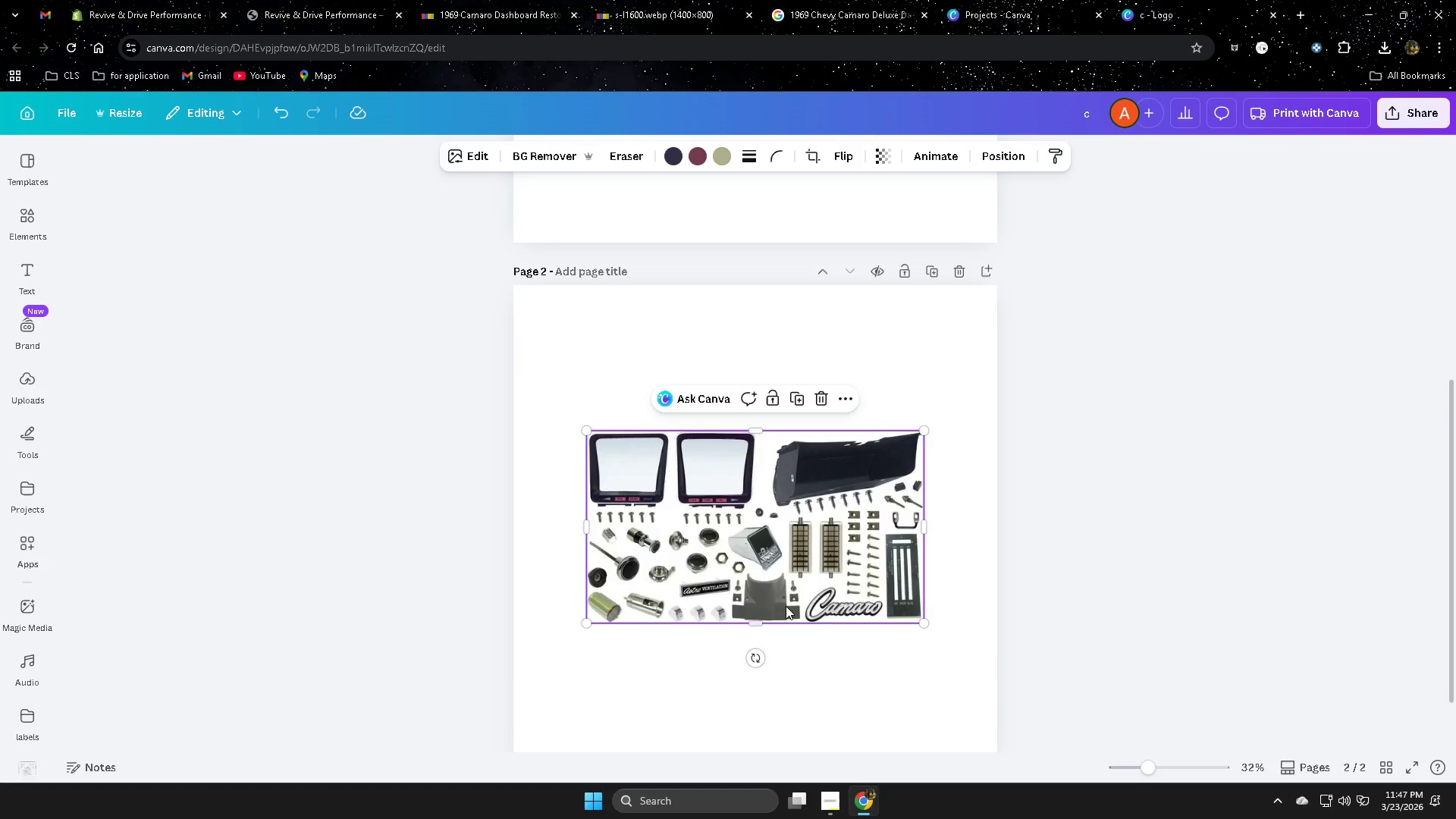 
left_click_drag(start_coordinate=[761, 566], to_coordinate=[689, 418])
 